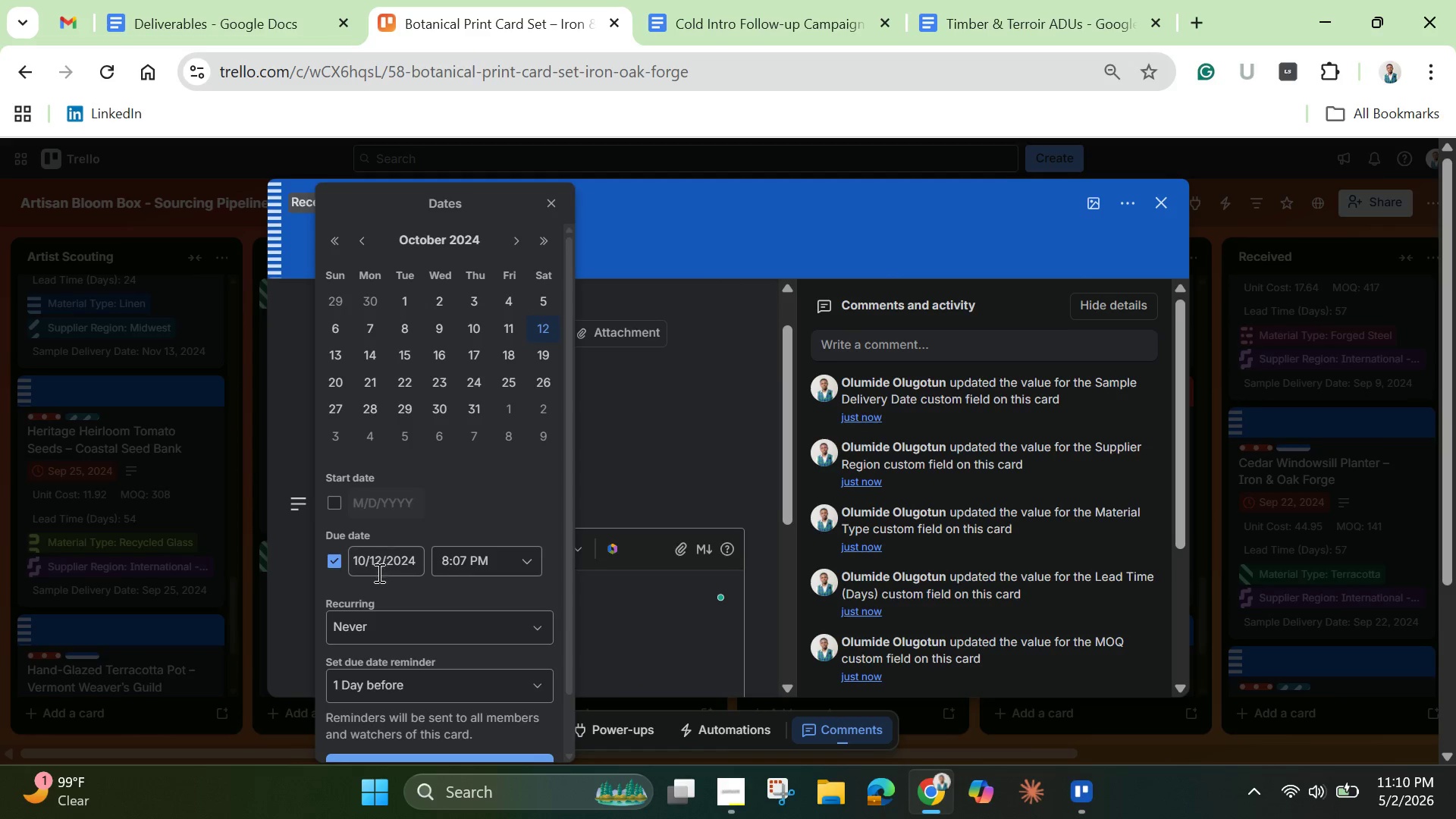 
left_click([383, 555])
 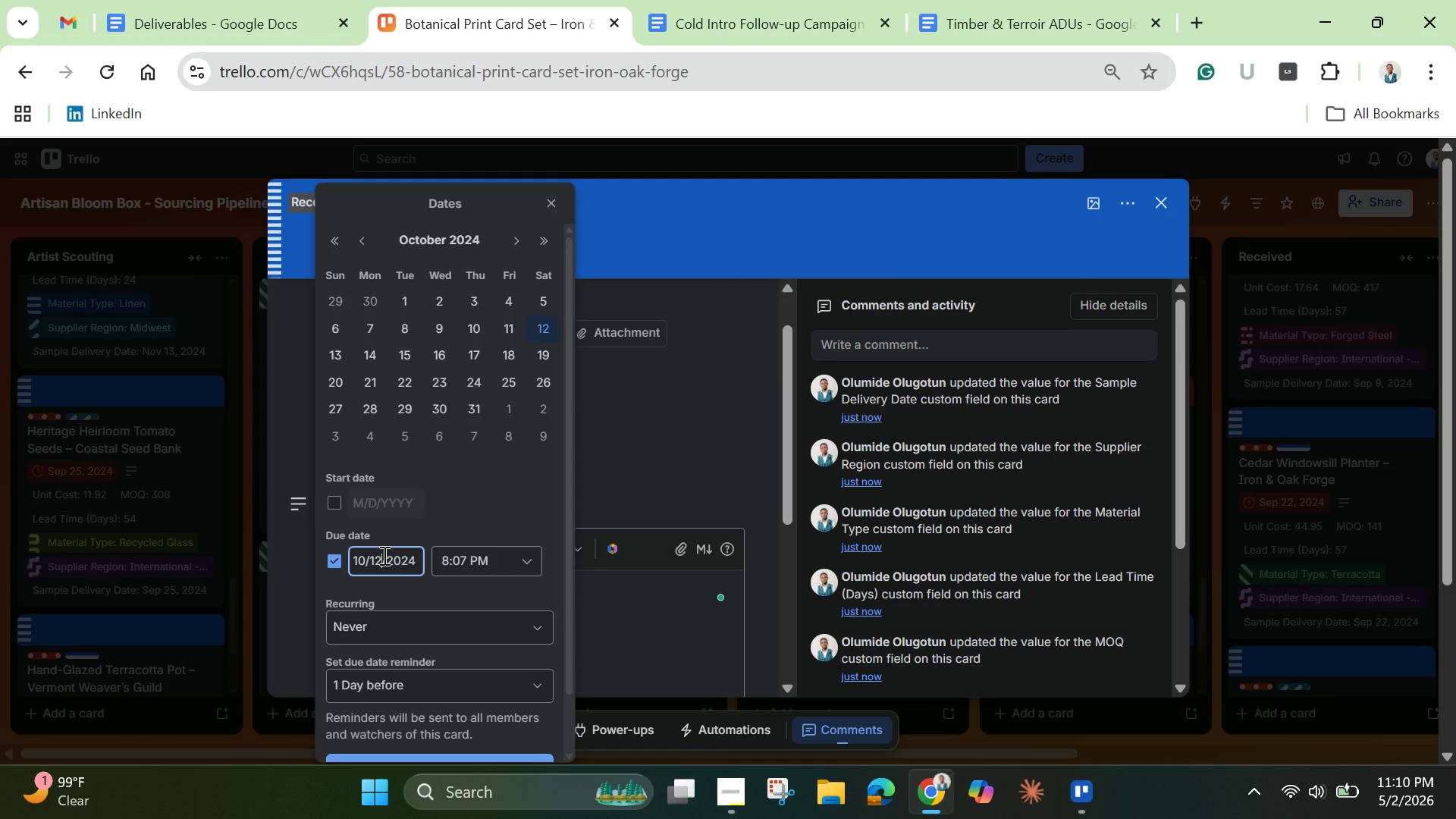 
key(Control+A)
 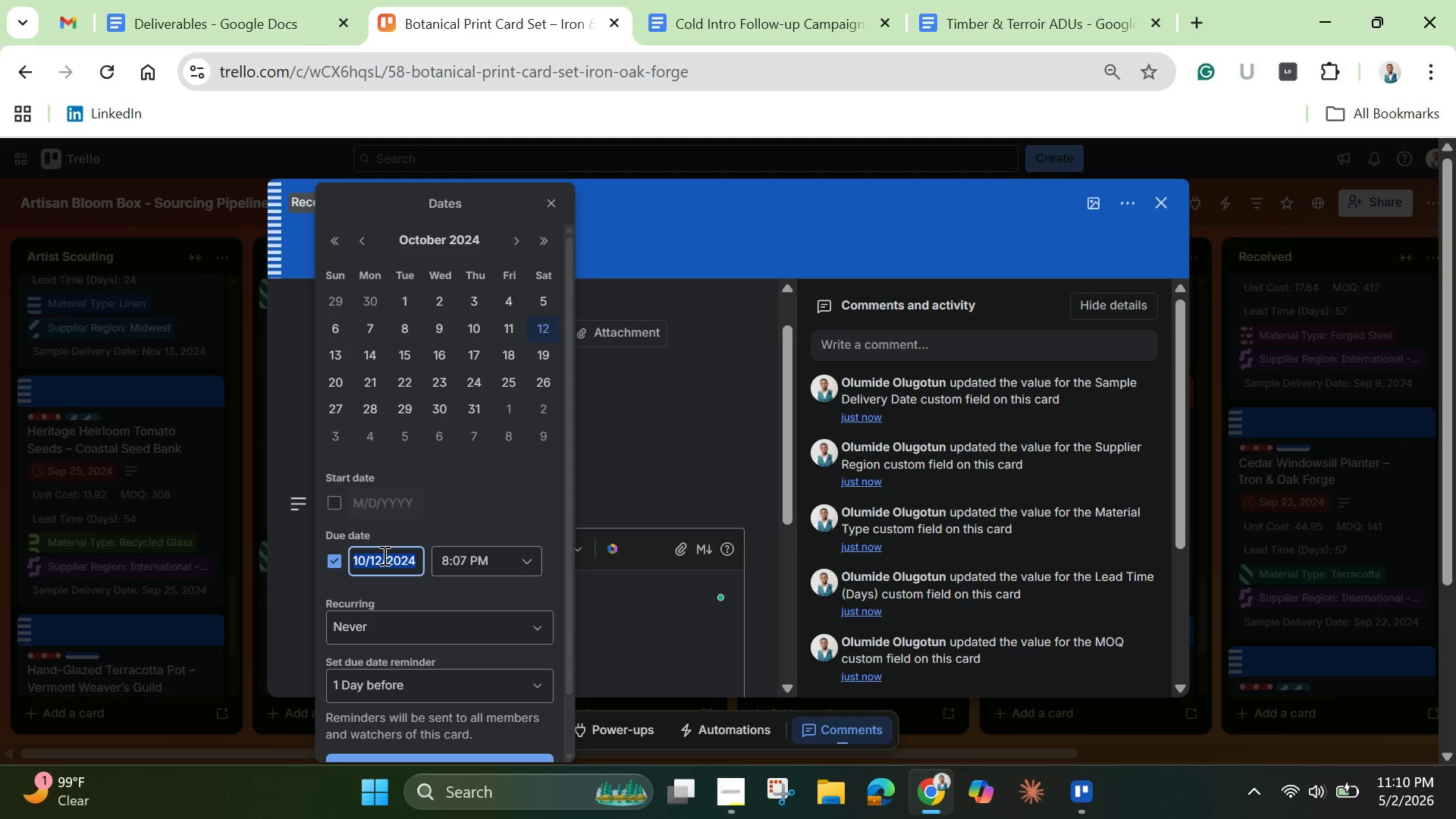 
key(Control+C)
 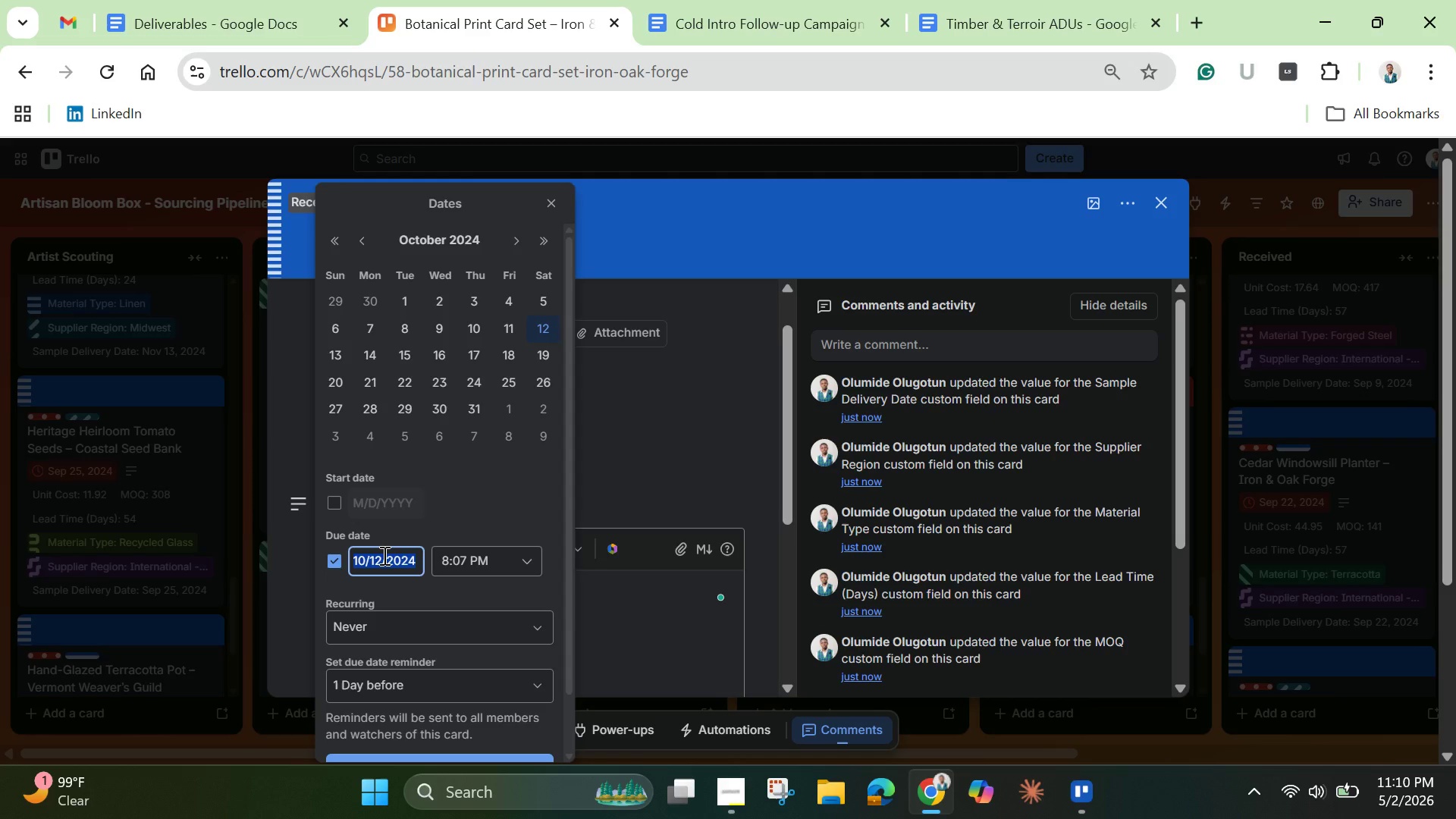 
scroll: coordinate [451, 629], scroll_direction: up, amount: 5.0
 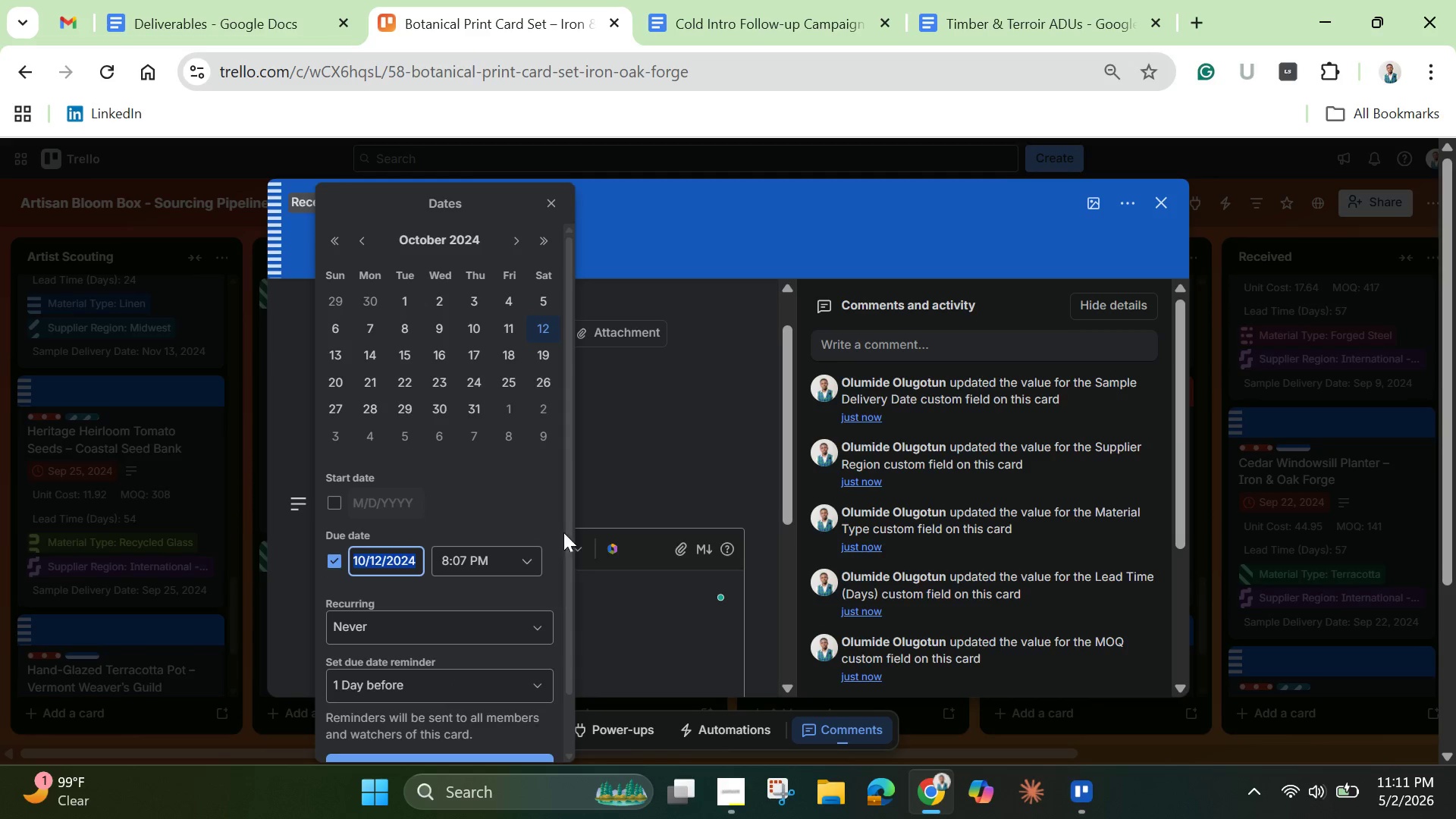 
left_click([632, 391])
 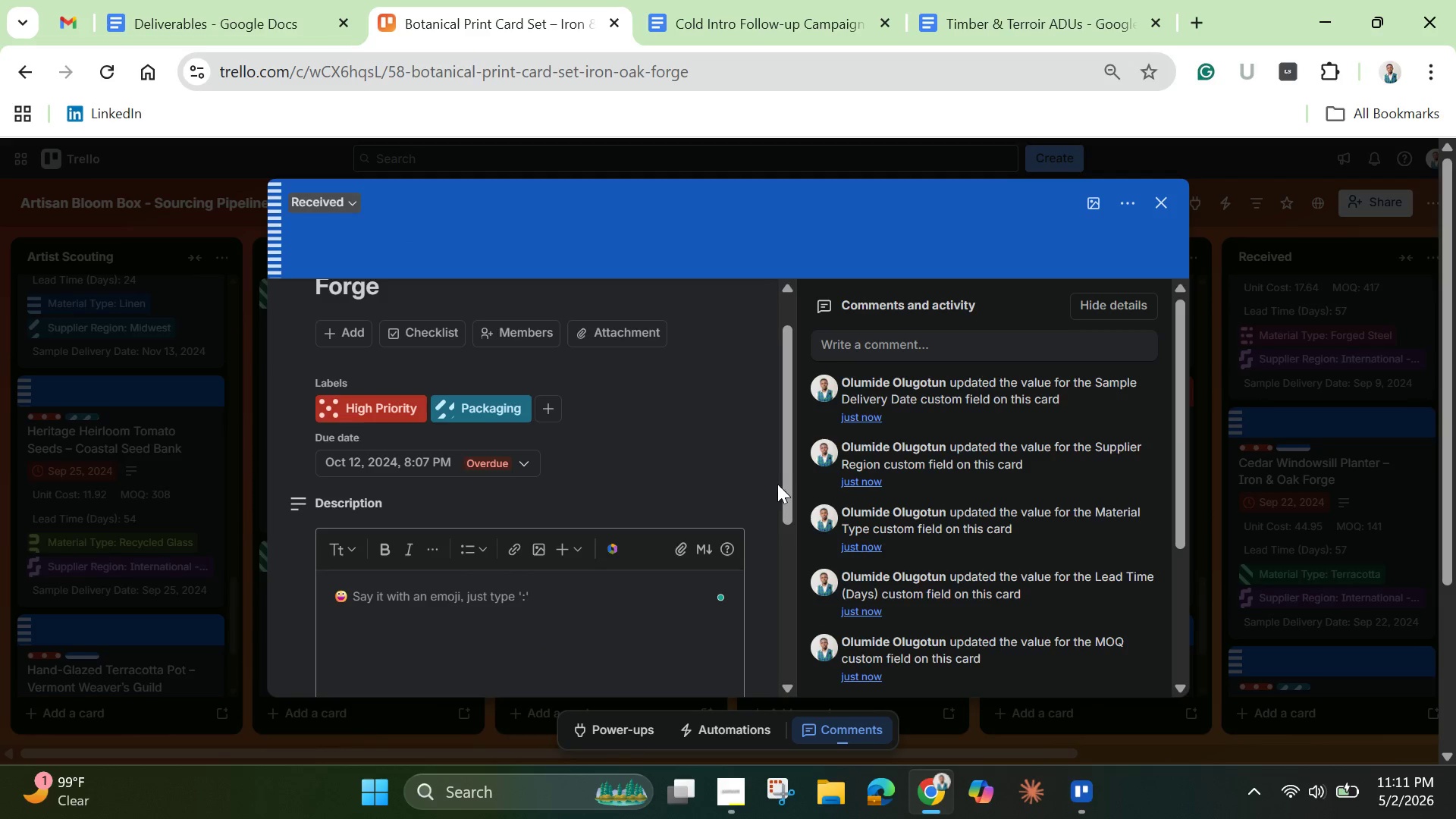 
left_click_drag(start_coordinate=[785, 493], to_coordinate=[798, 667])
 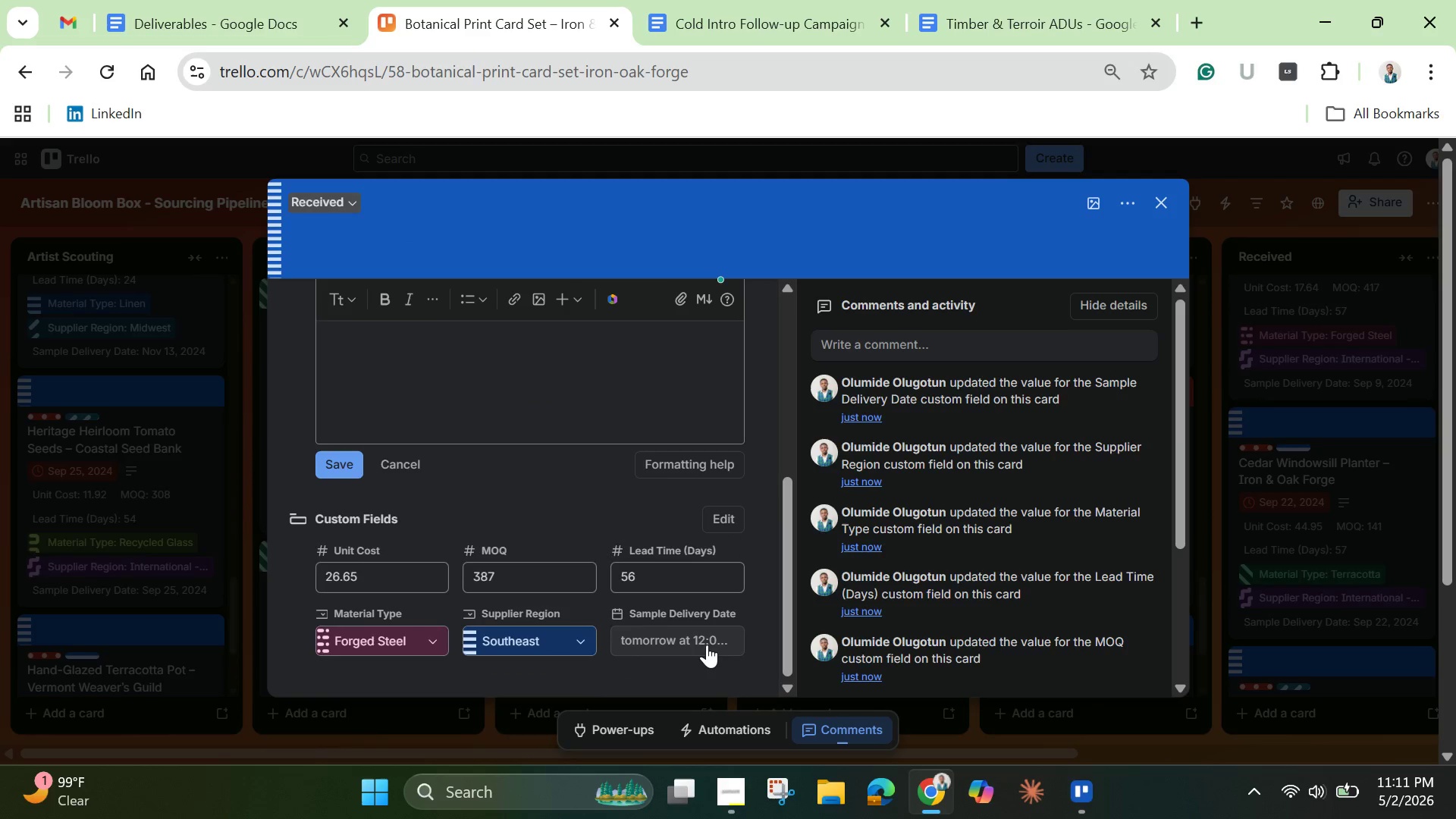 
left_click([704, 641])
 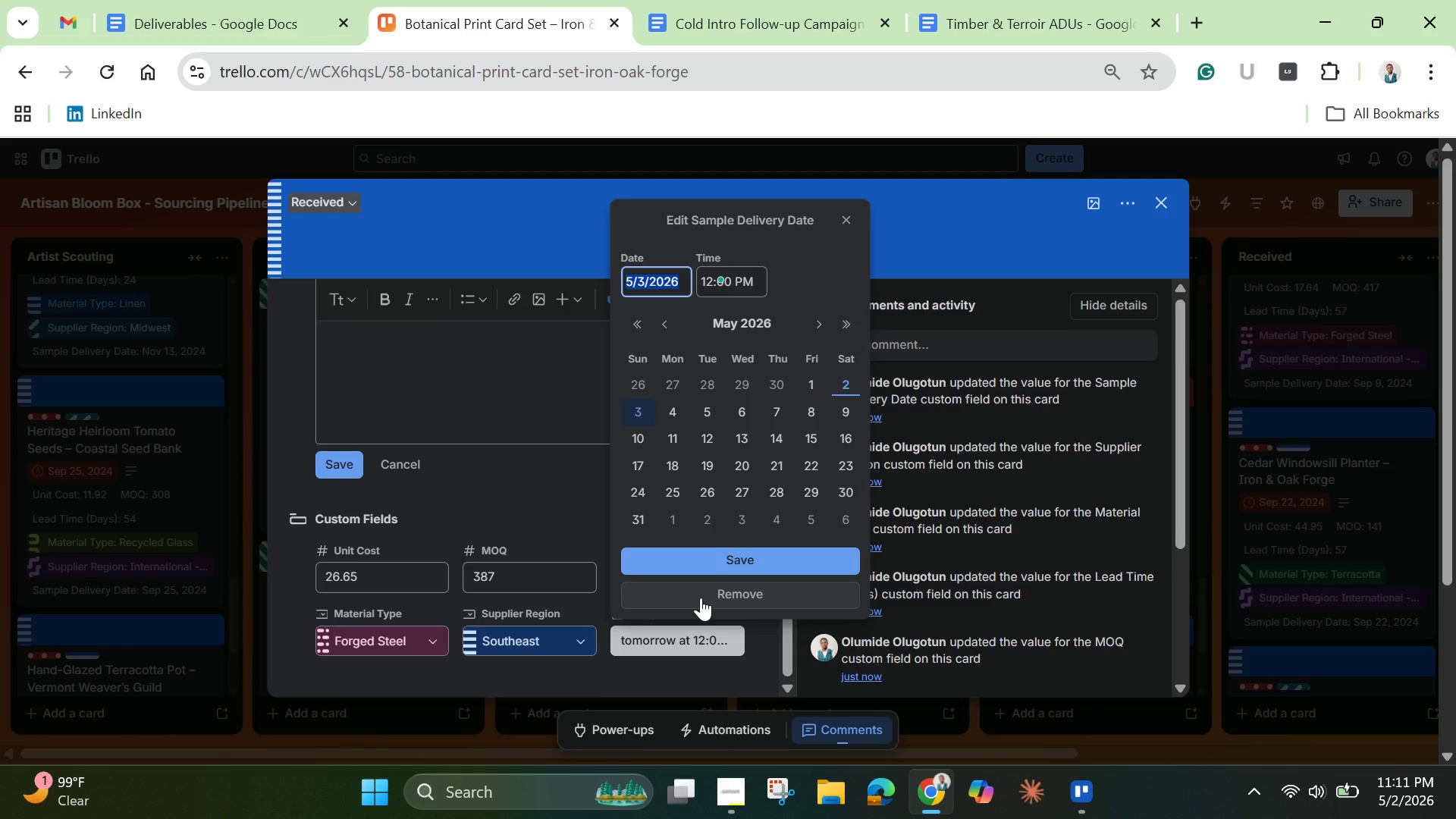 
key(Backspace)
 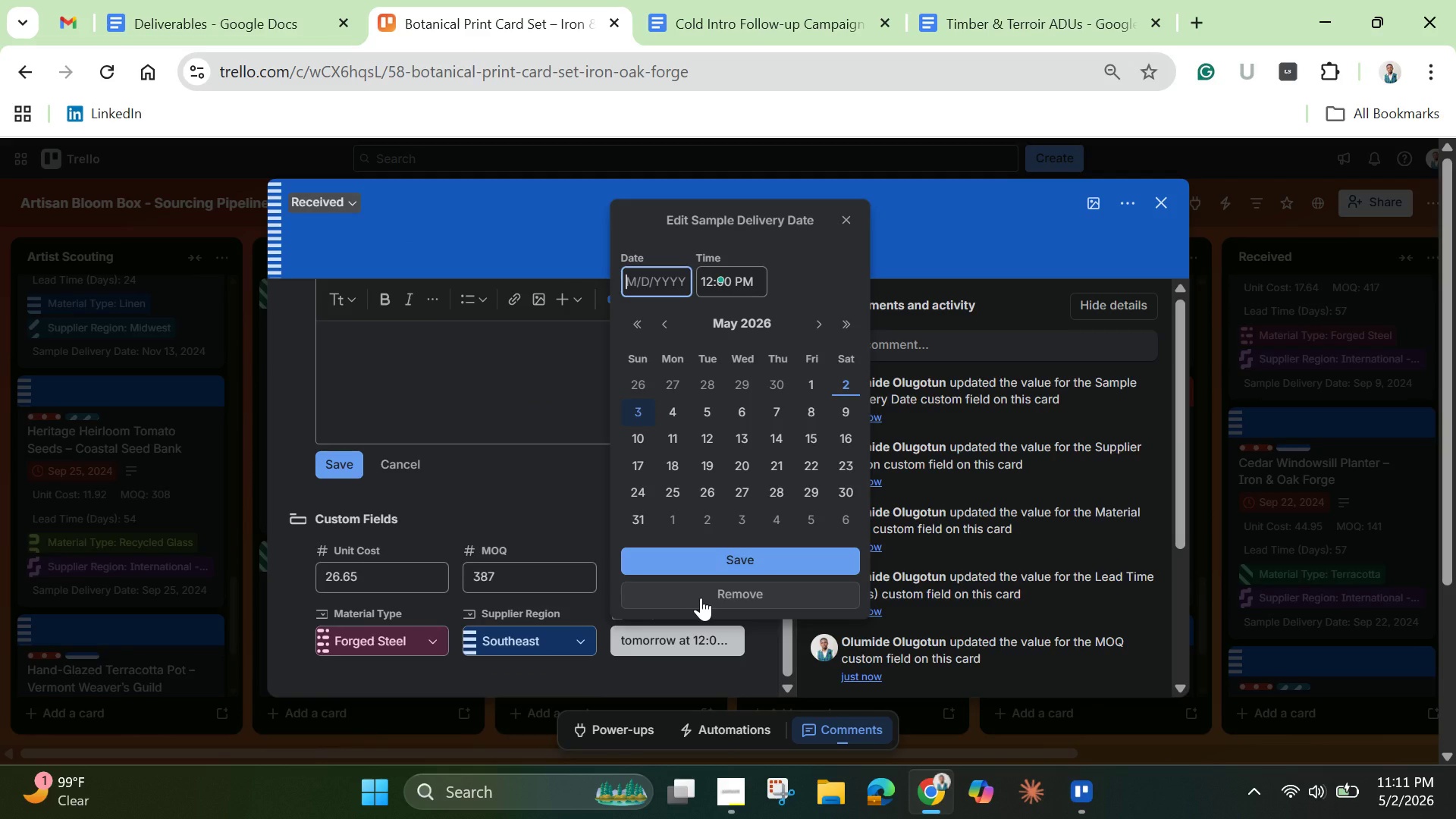 
key(Control+V)
 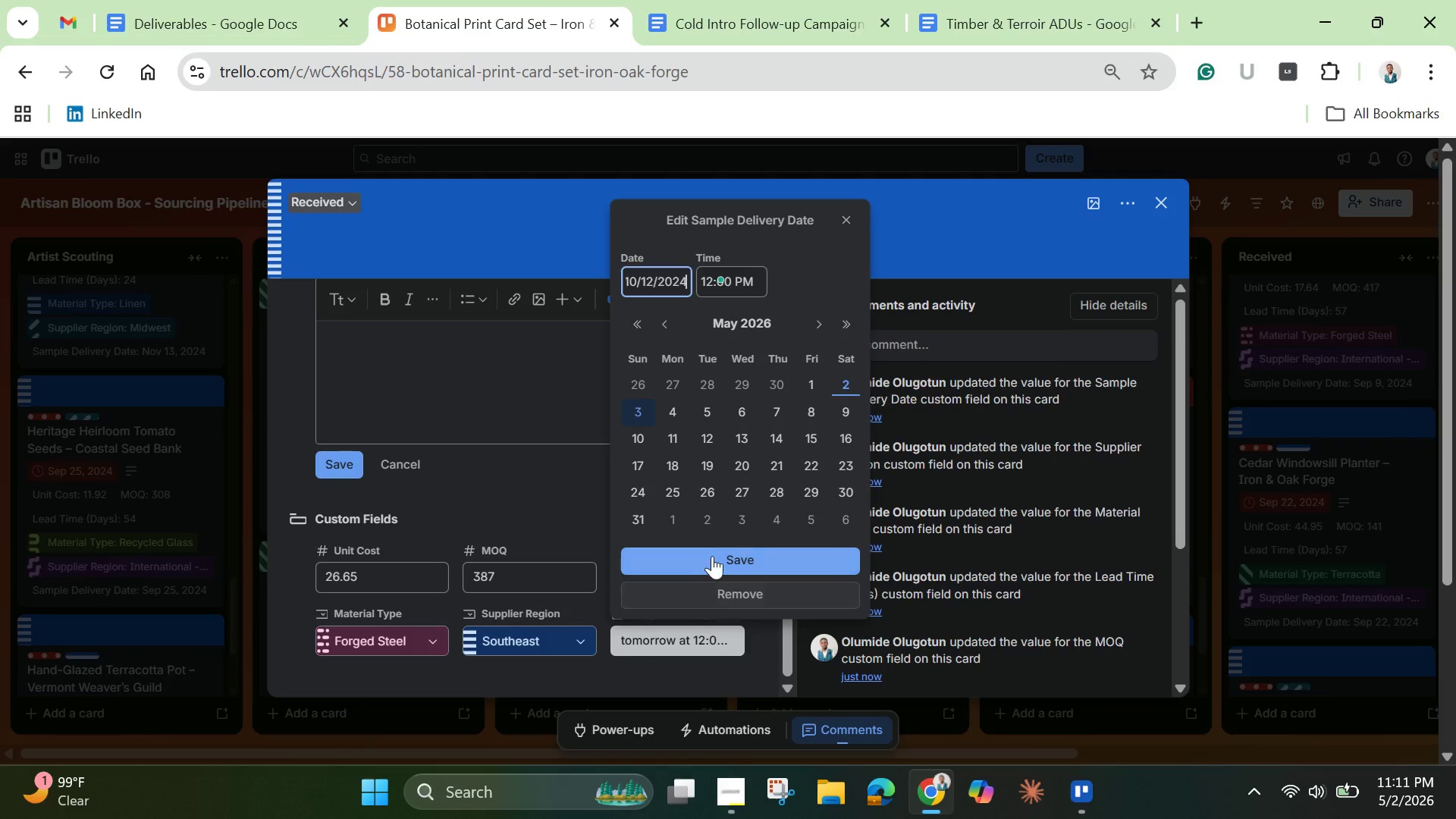 
left_click([717, 546])
 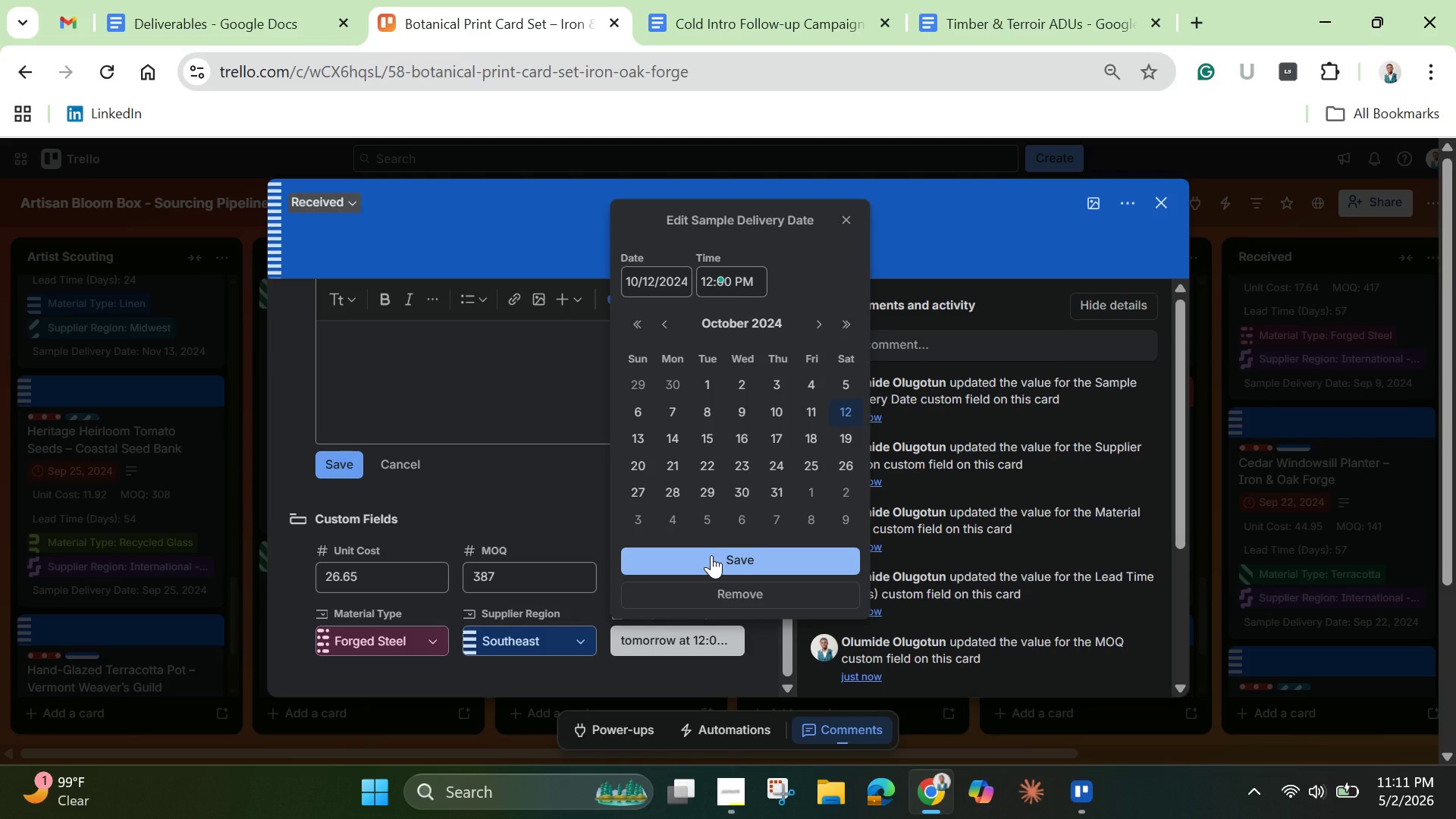 
left_click([711, 555])
 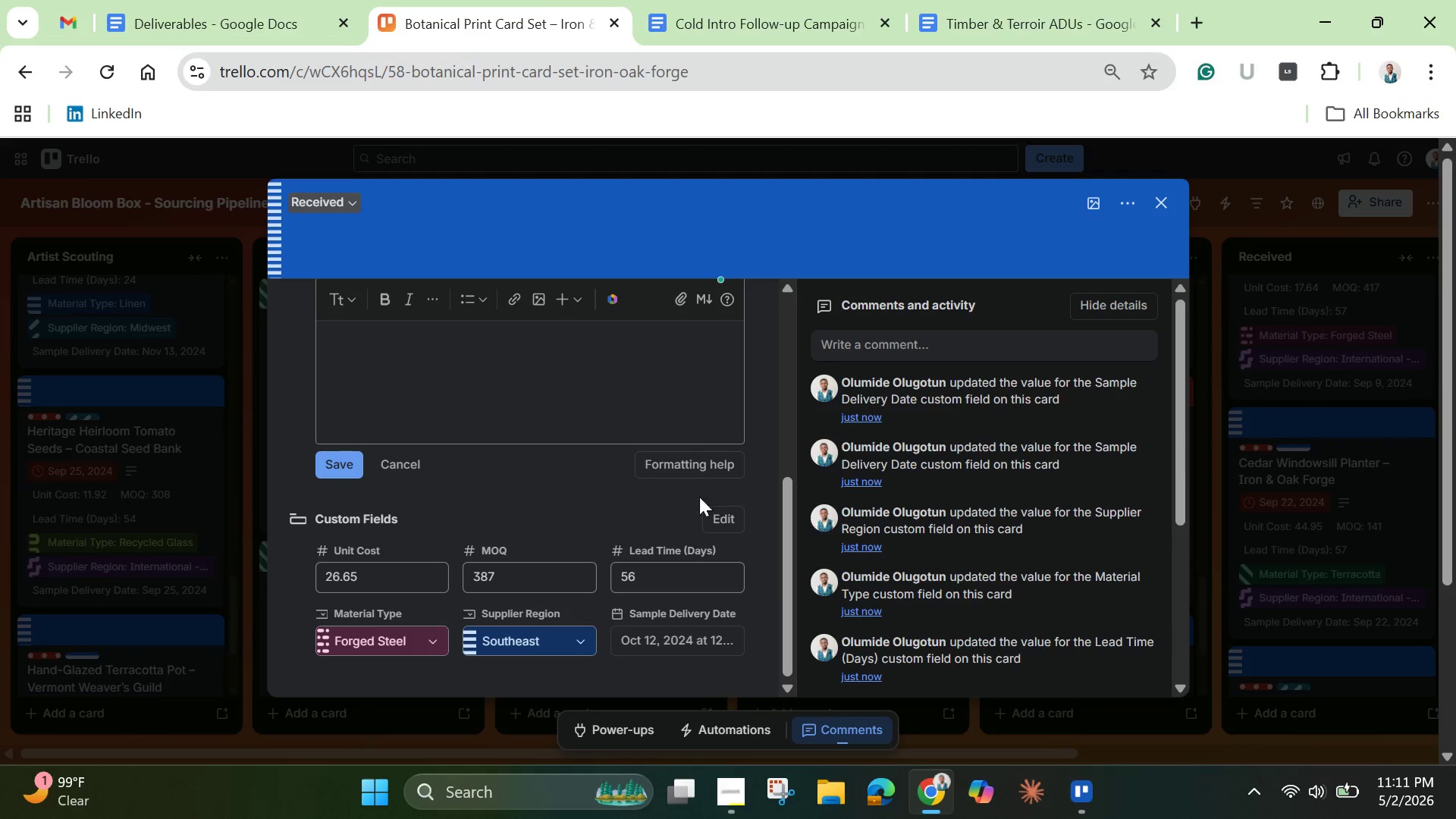 
wait(5.03)
 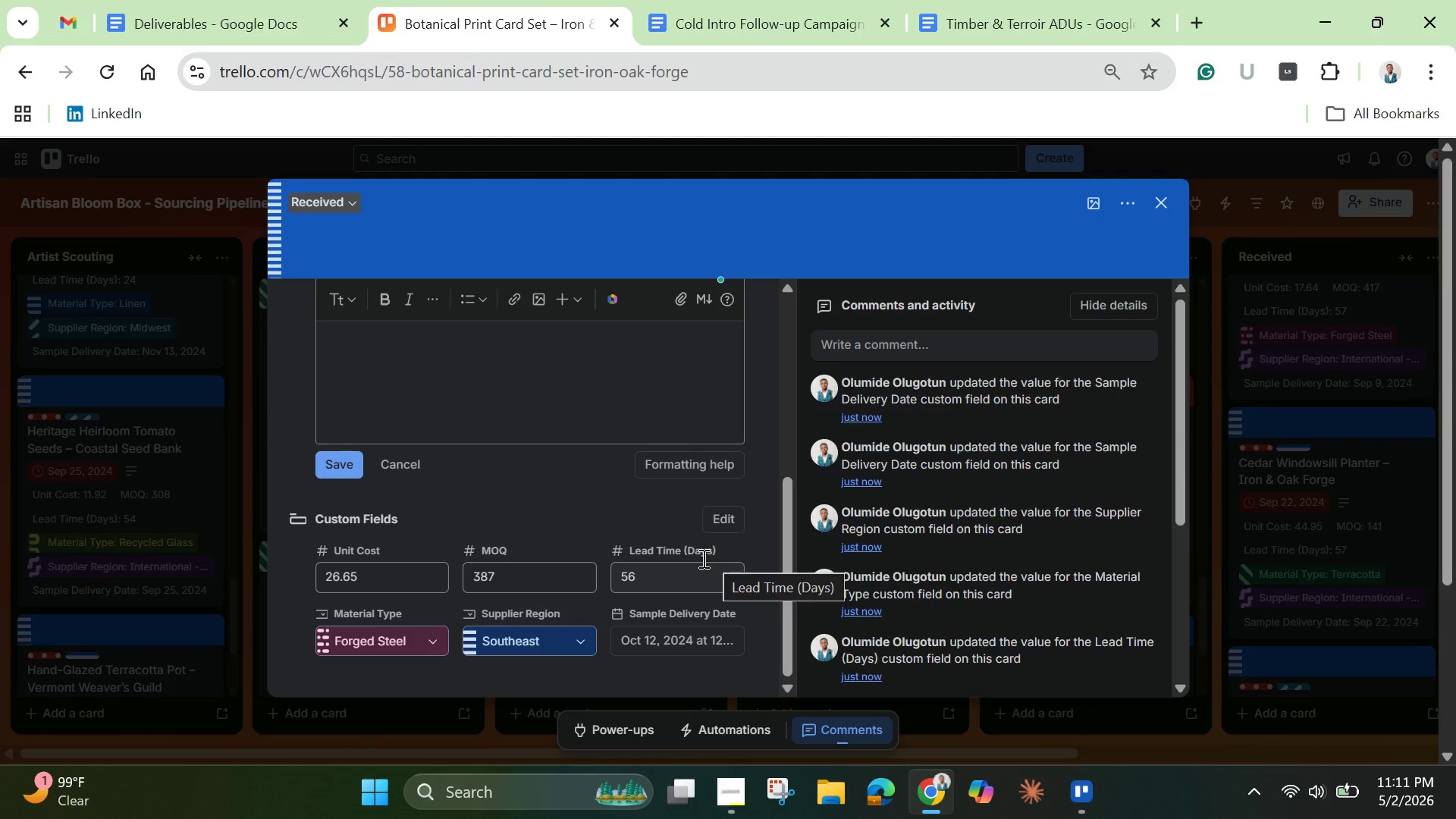 
left_click_drag(start_coordinate=[783, 569], to_coordinate=[789, 486])
 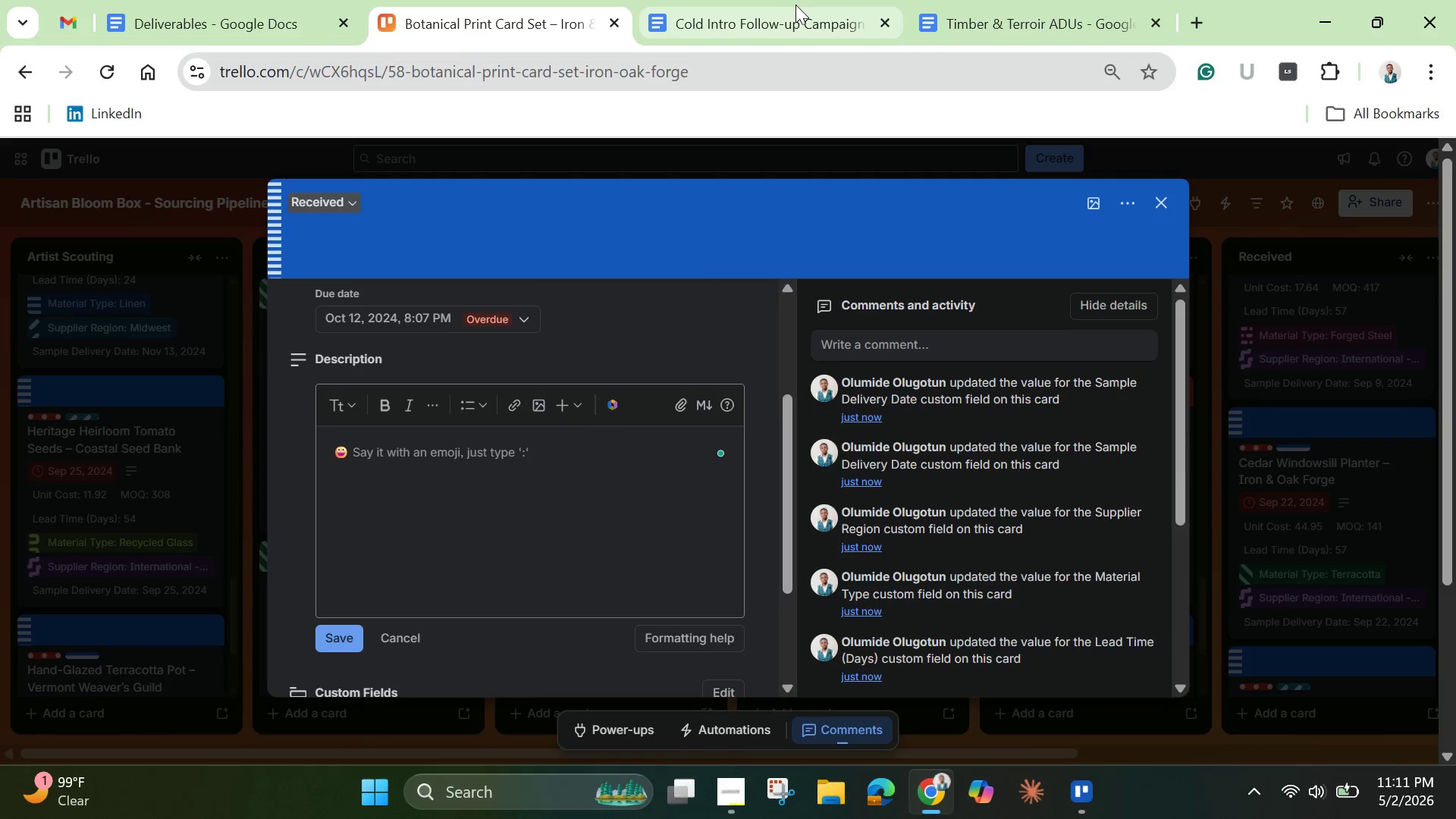 
left_click([767, 13])
 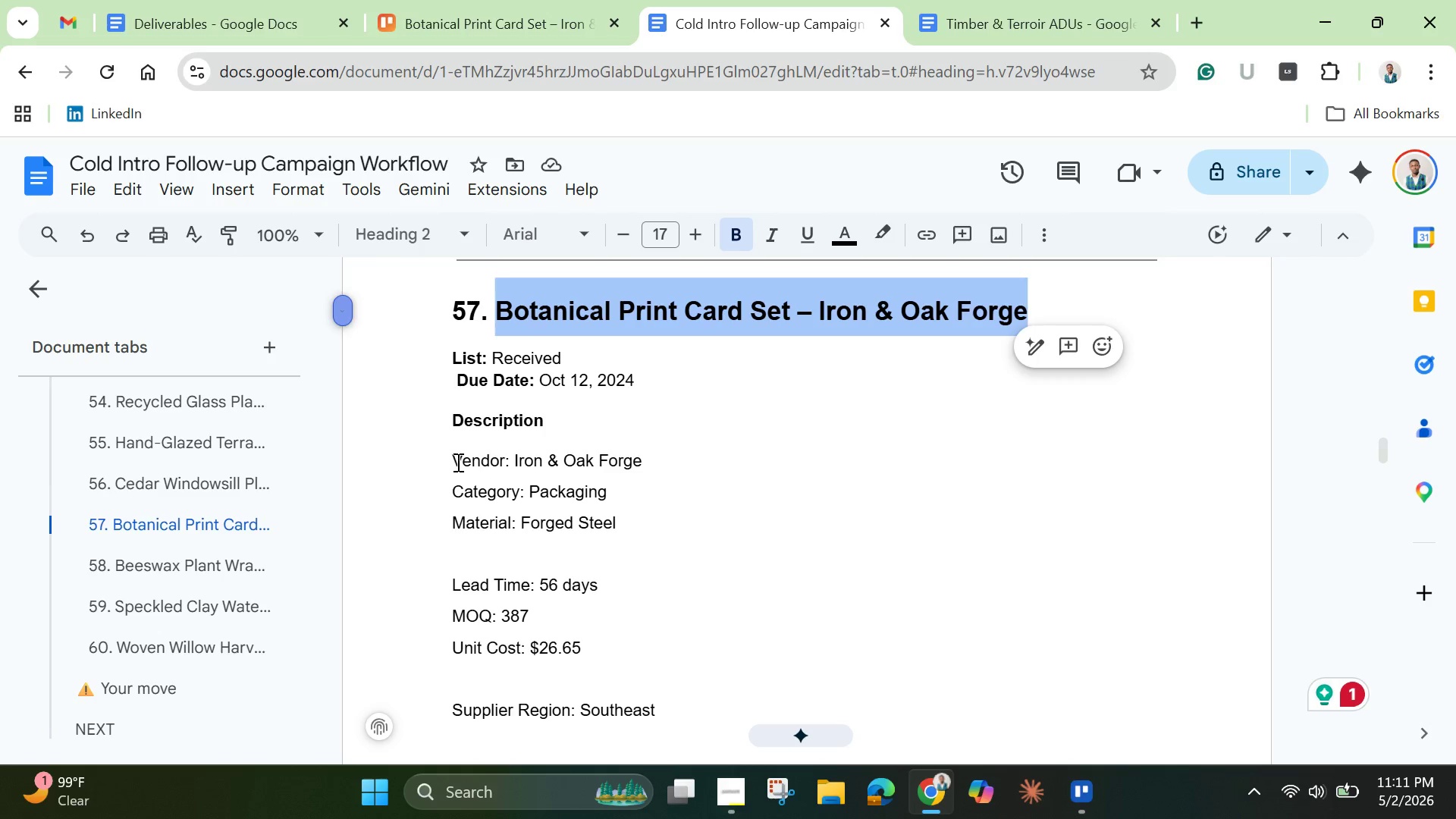 
left_click_drag(start_coordinate=[455, 464], to_coordinate=[817, 389])
 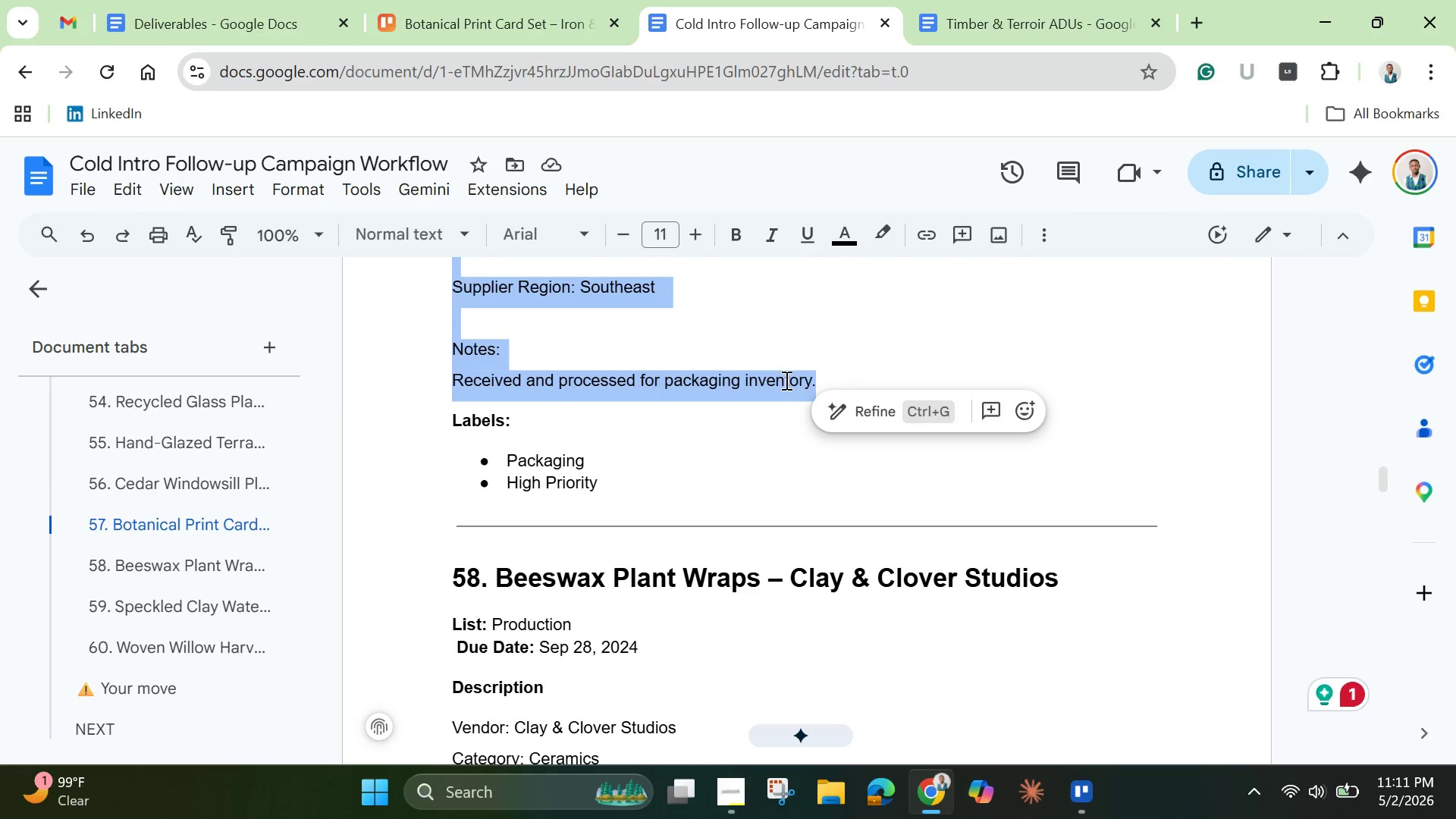 
right_click([785, 380])
 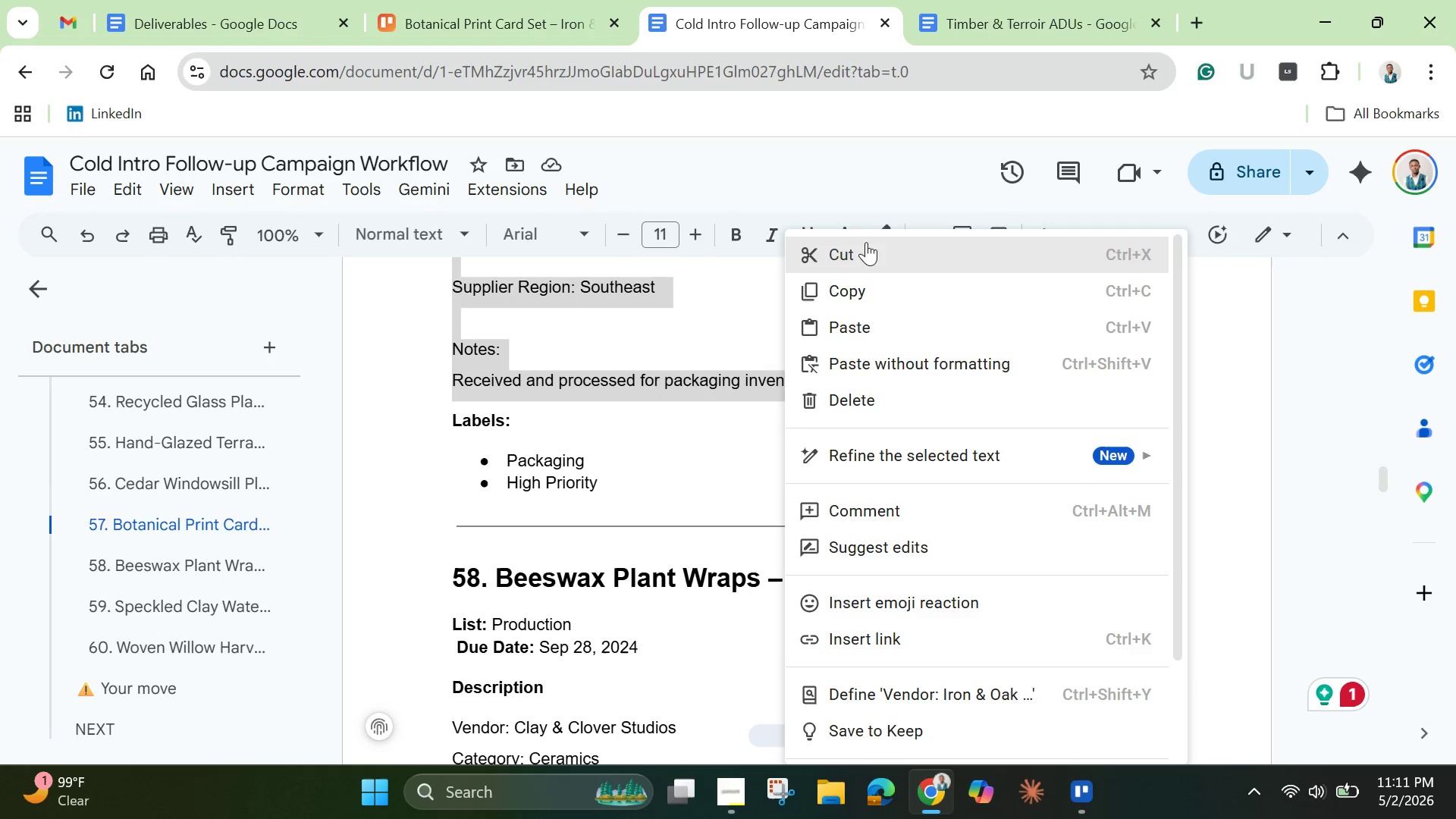 
left_click([861, 249])
 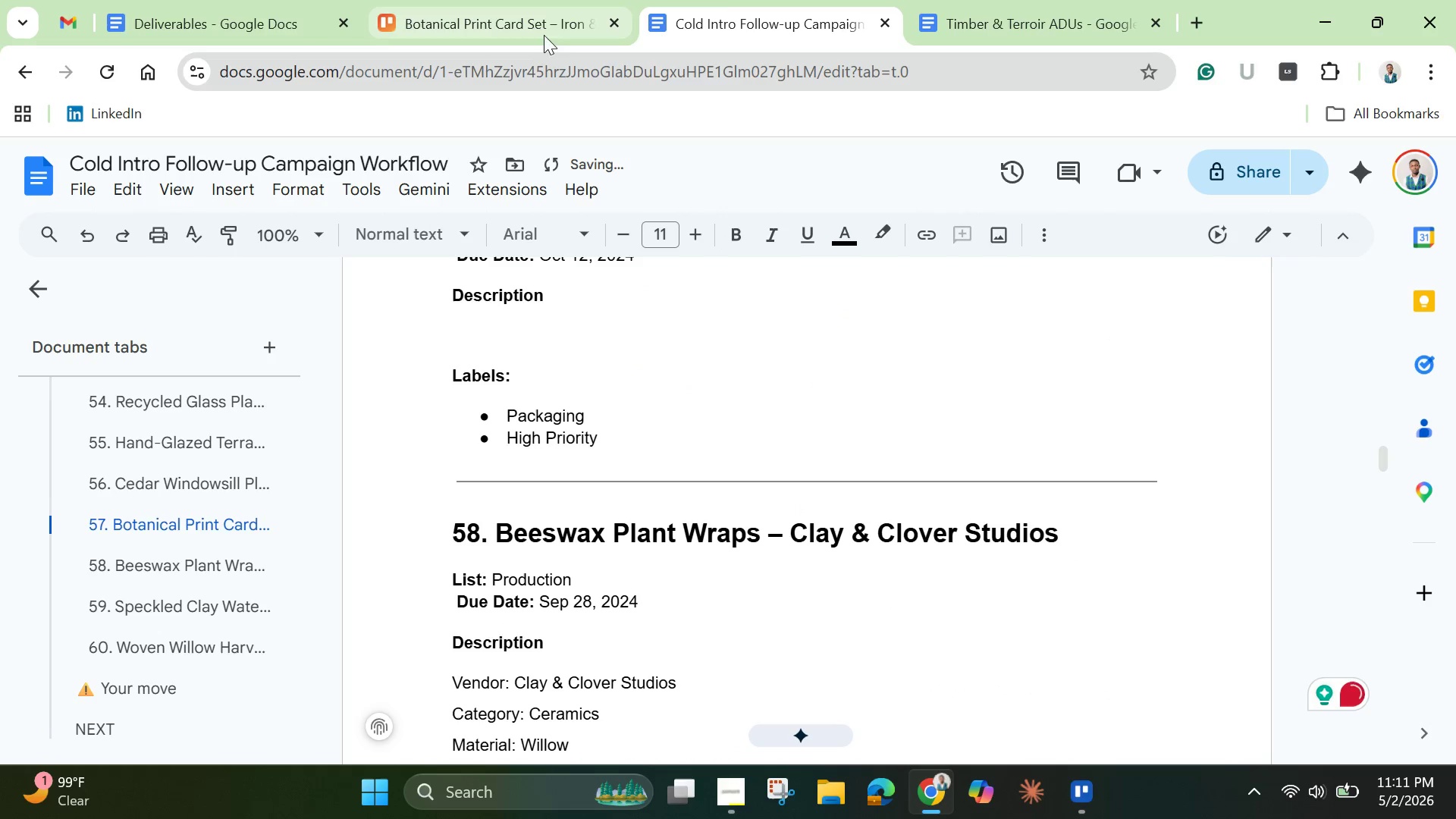 
left_click([536, 20])
 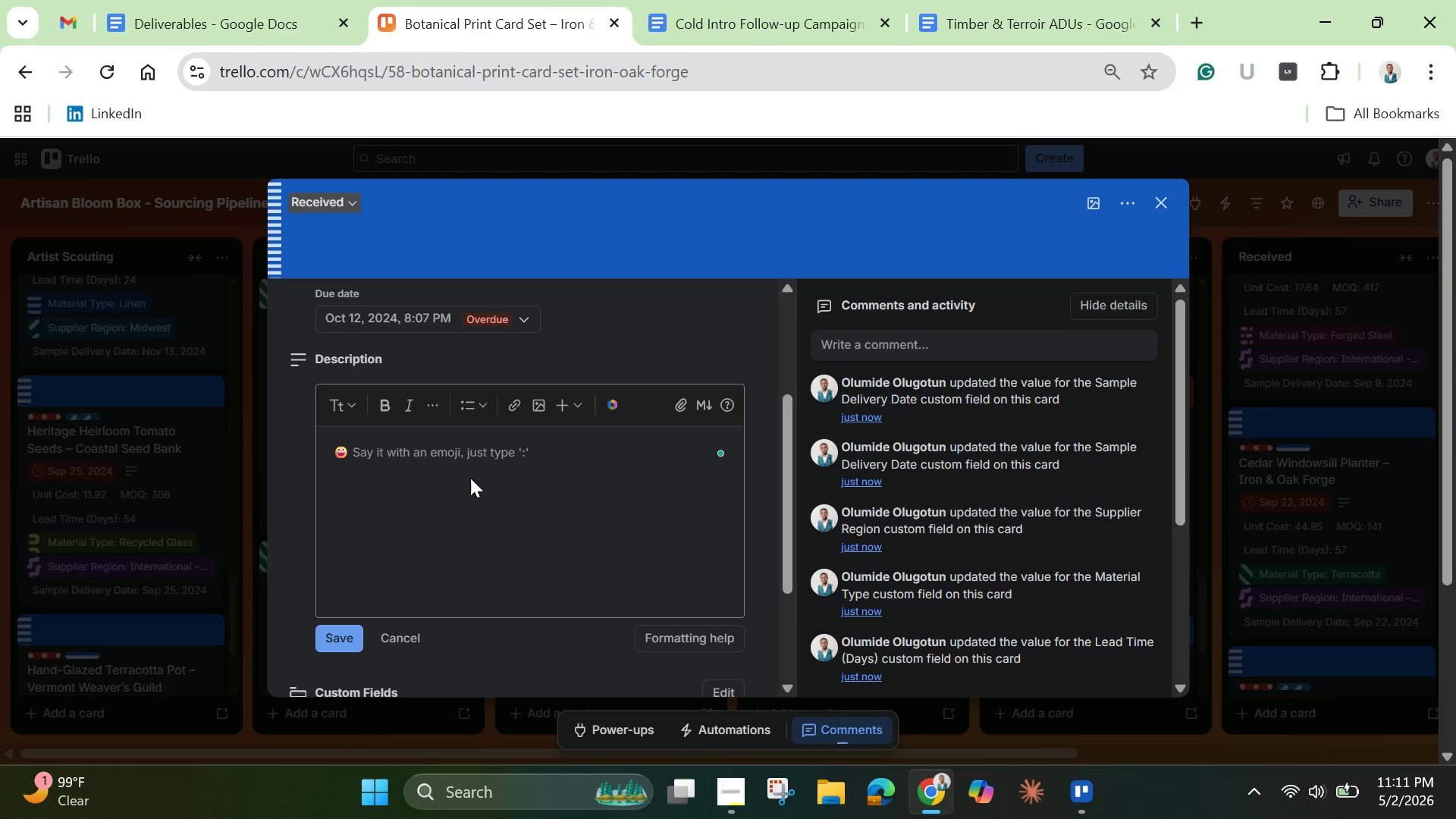 
left_click([458, 465])
 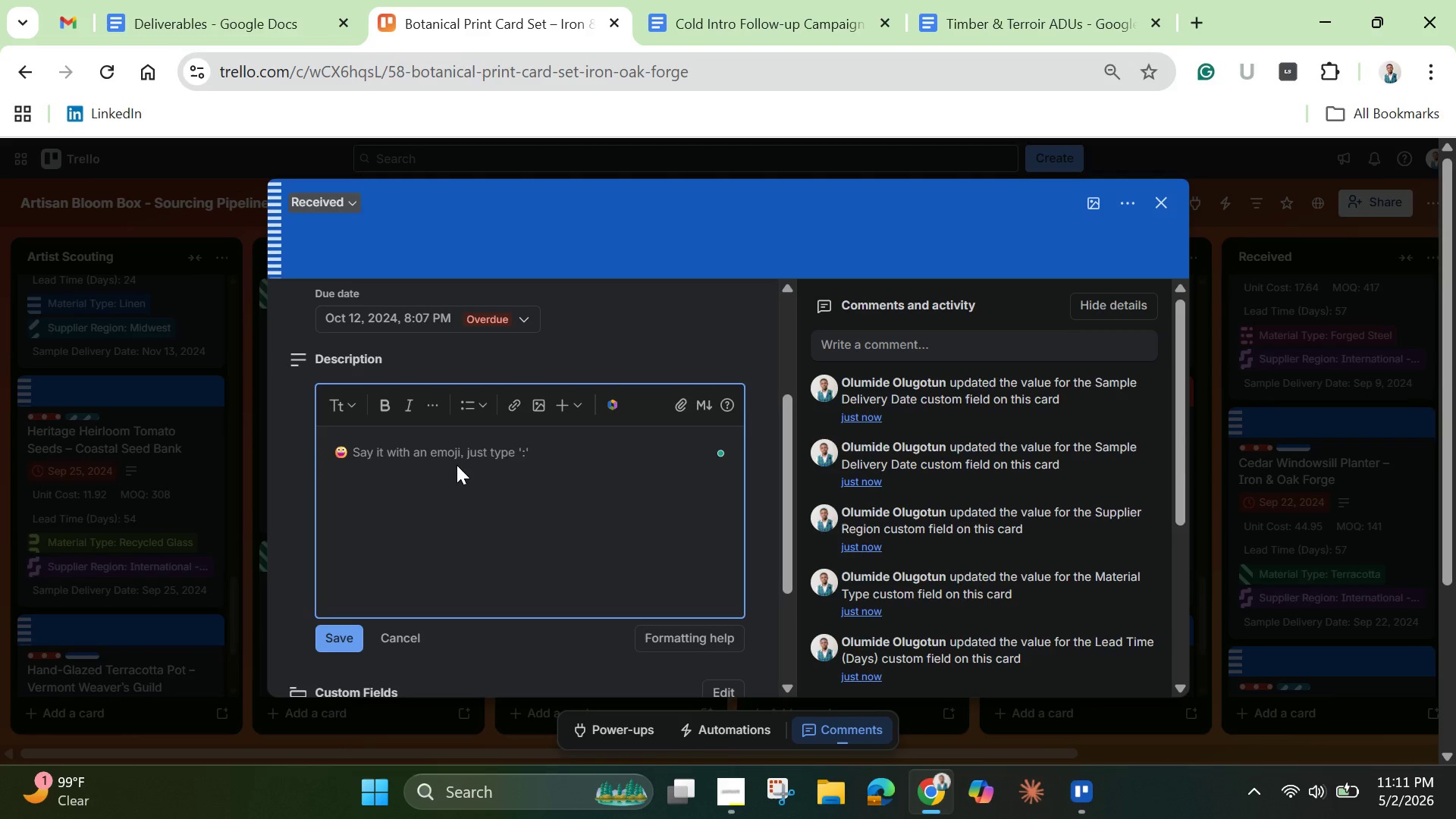 
key(Control+V)
 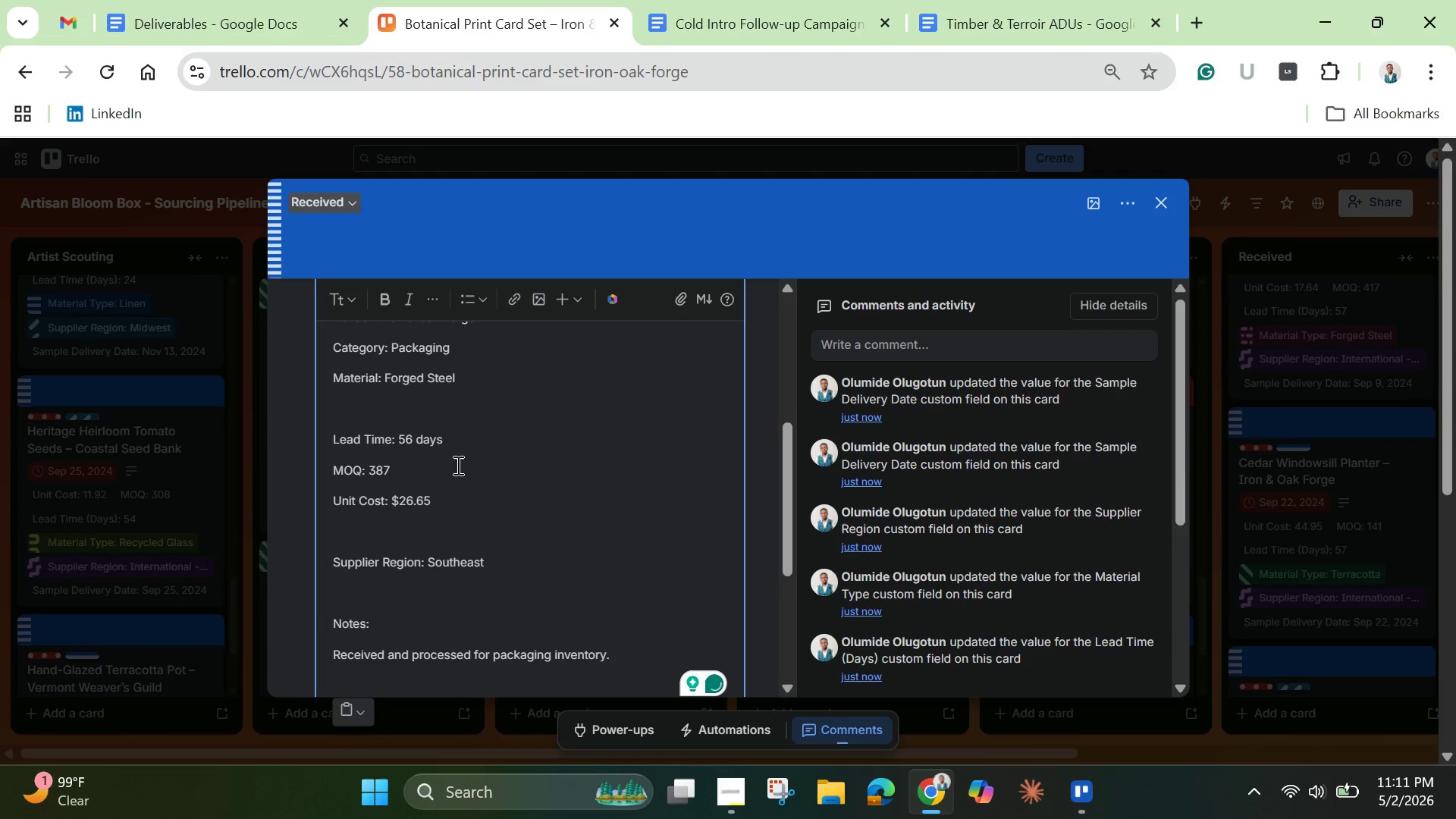 
scroll: coordinate [451, 470], scroll_direction: down, amount: 4.0
 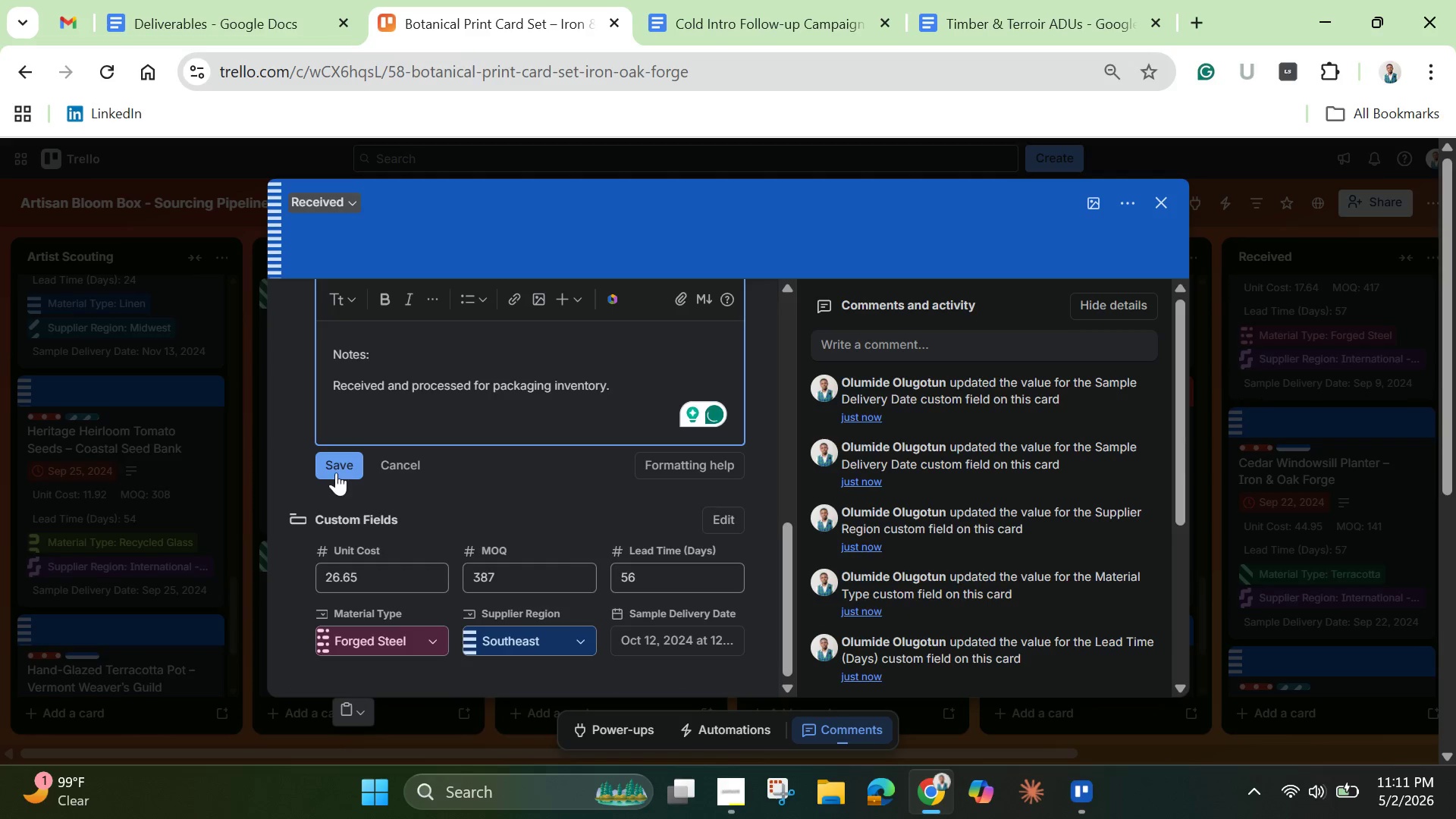 
left_click([336, 471])
 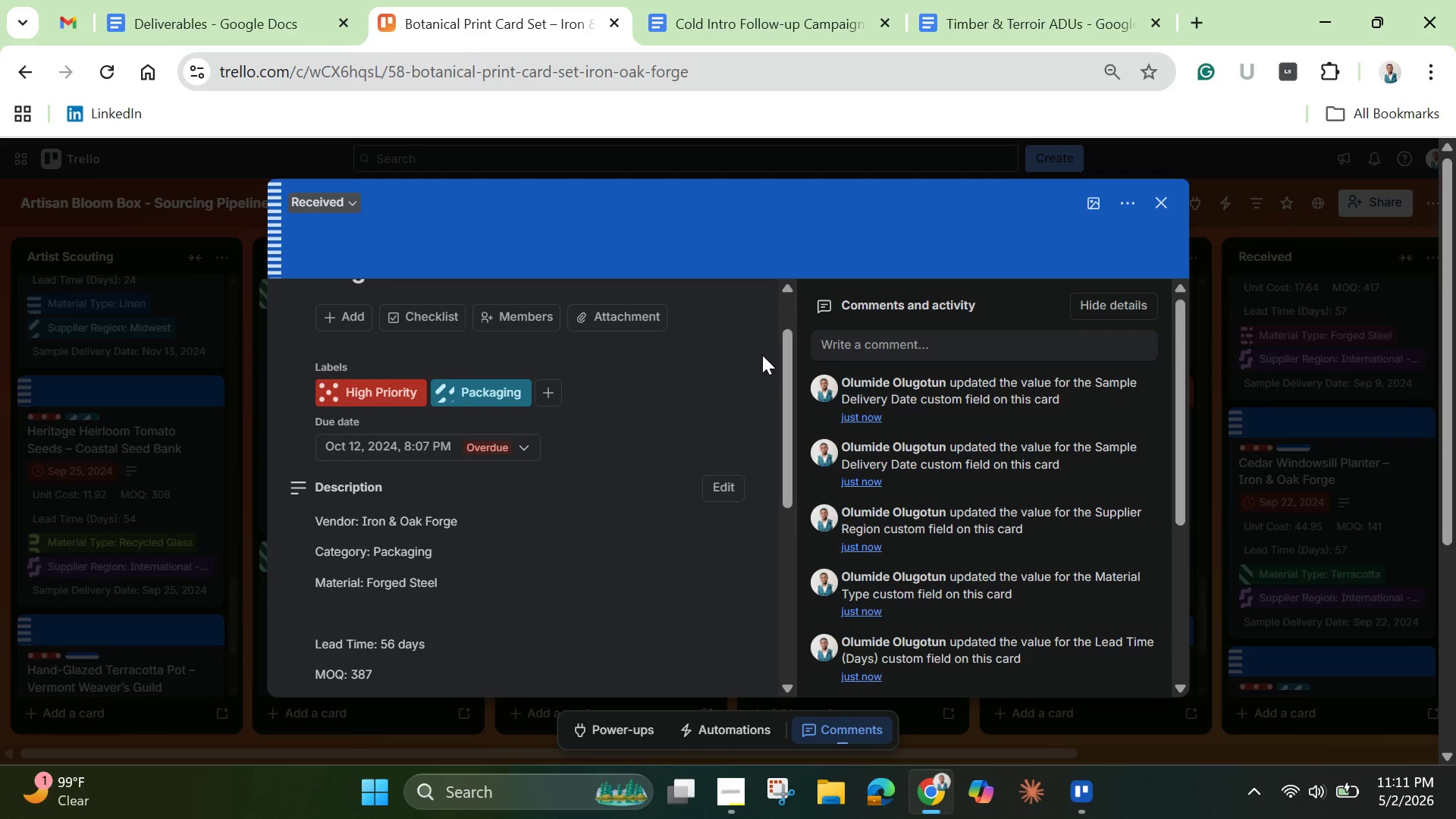 
left_click_drag(start_coordinate=[790, 393], to_coordinate=[787, 580])
 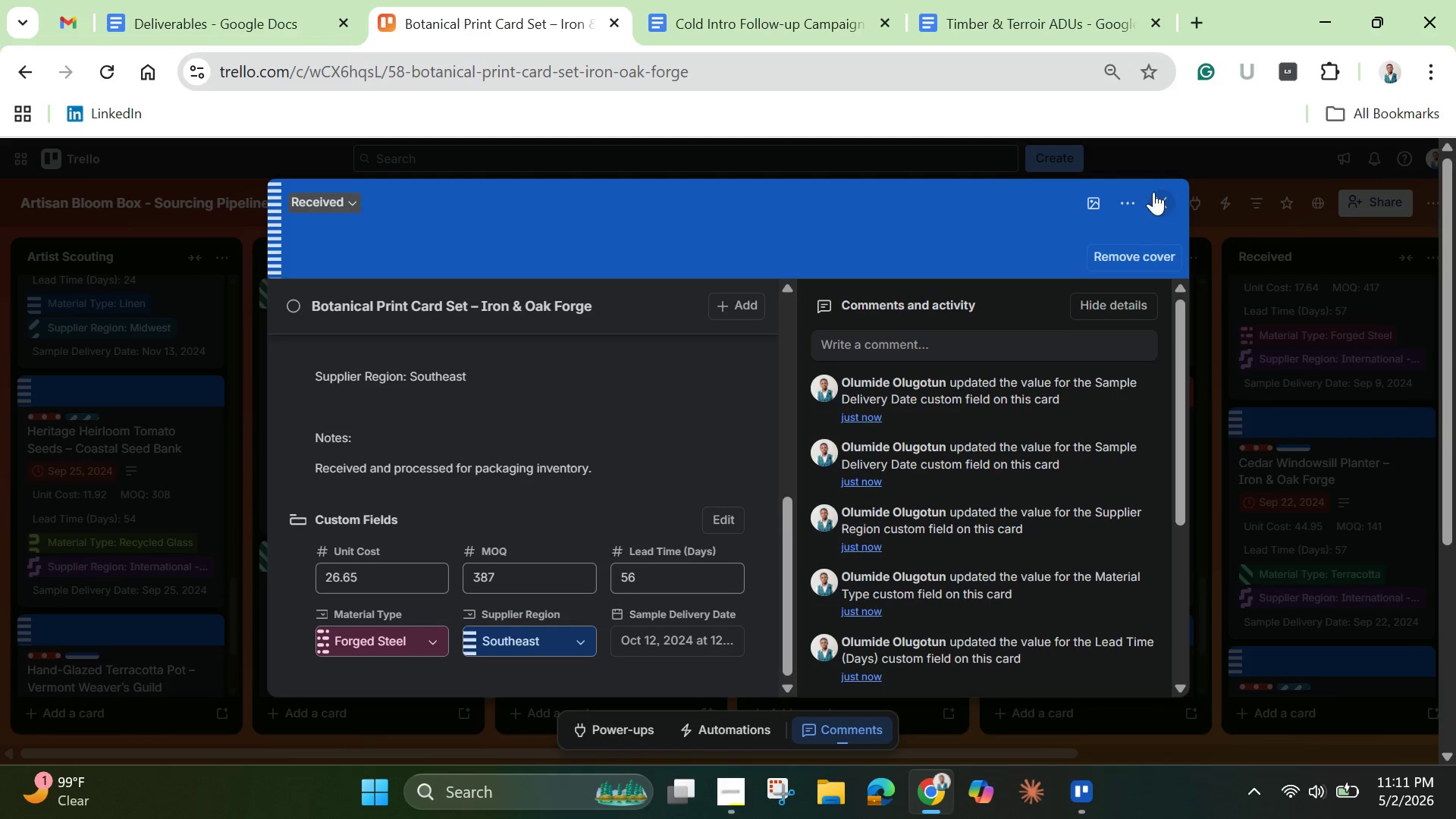 
left_click([1161, 196])
 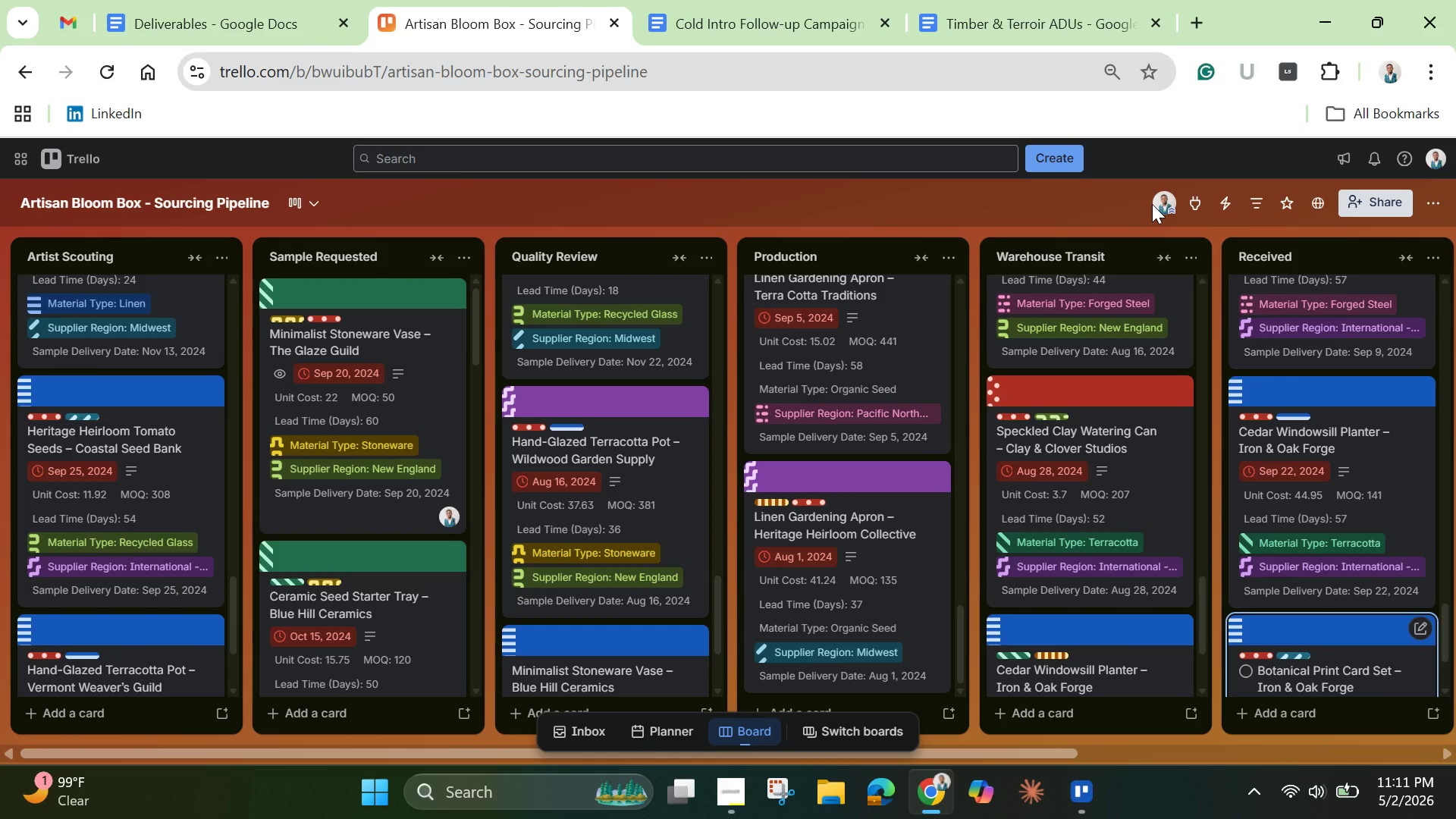 
wait(6.09)
 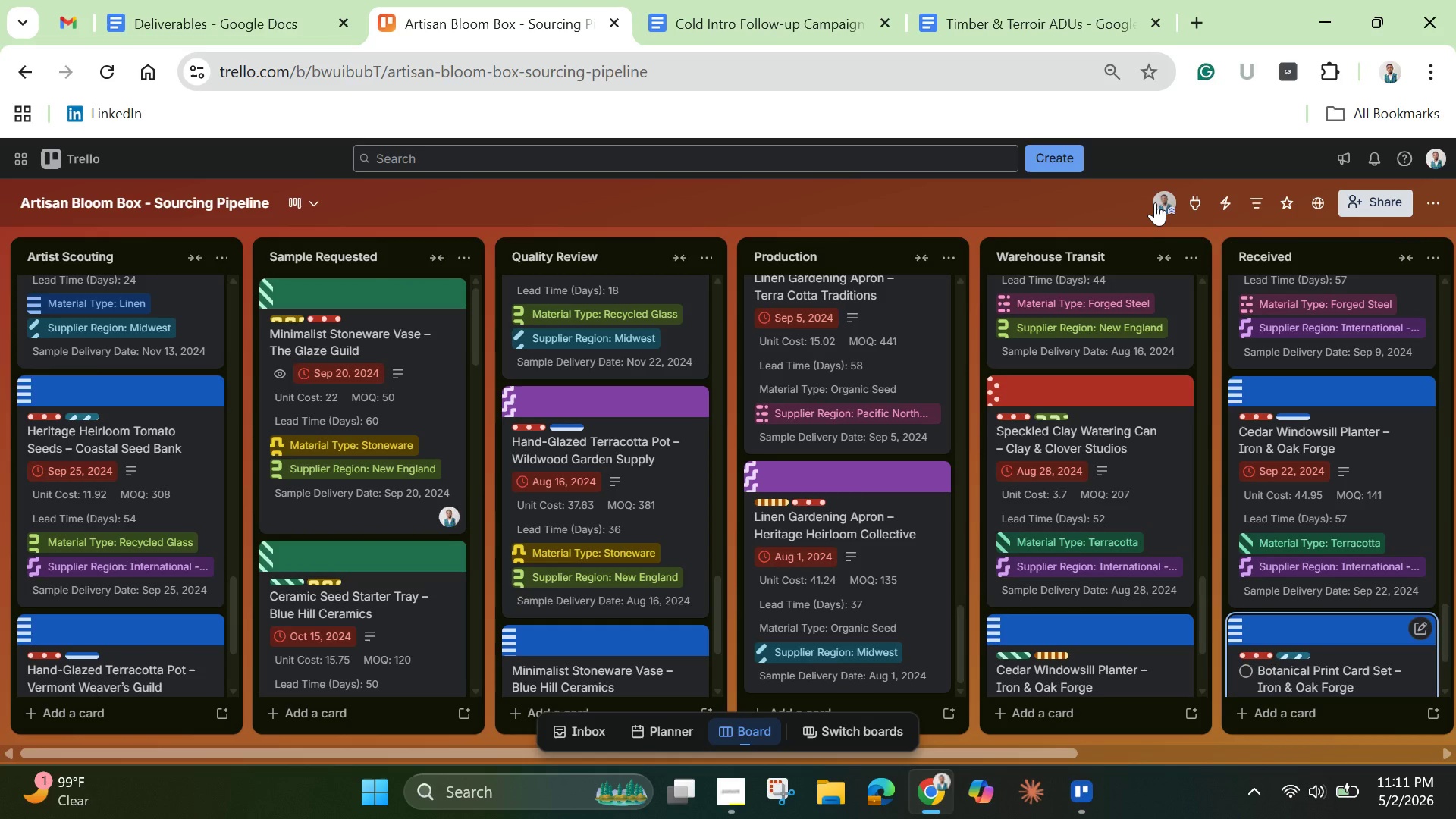 
left_click([762, 19])
 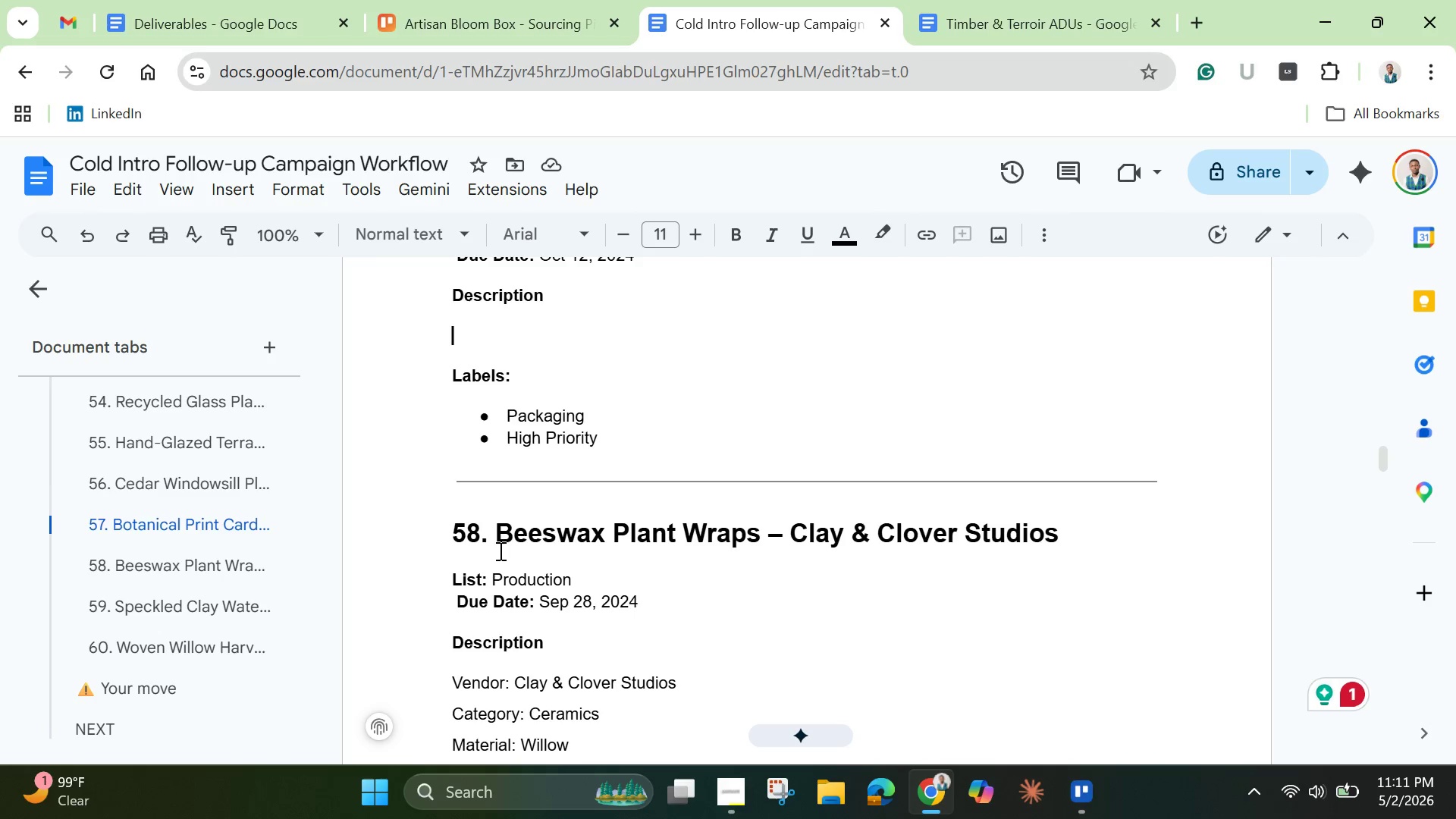 
left_click_drag(start_coordinate=[499, 543], to_coordinate=[1056, 538])
 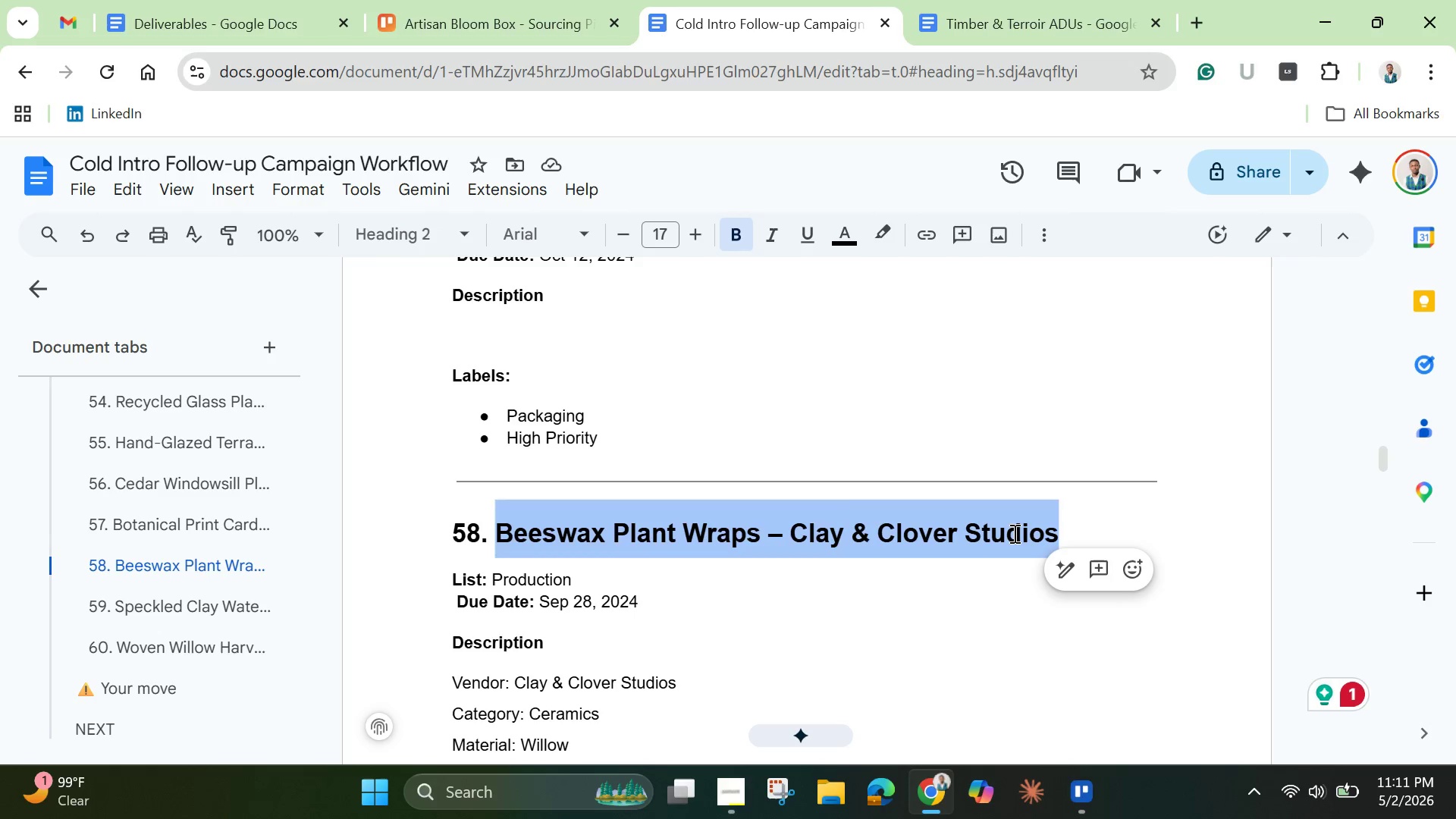 
right_click([1013, 533])
 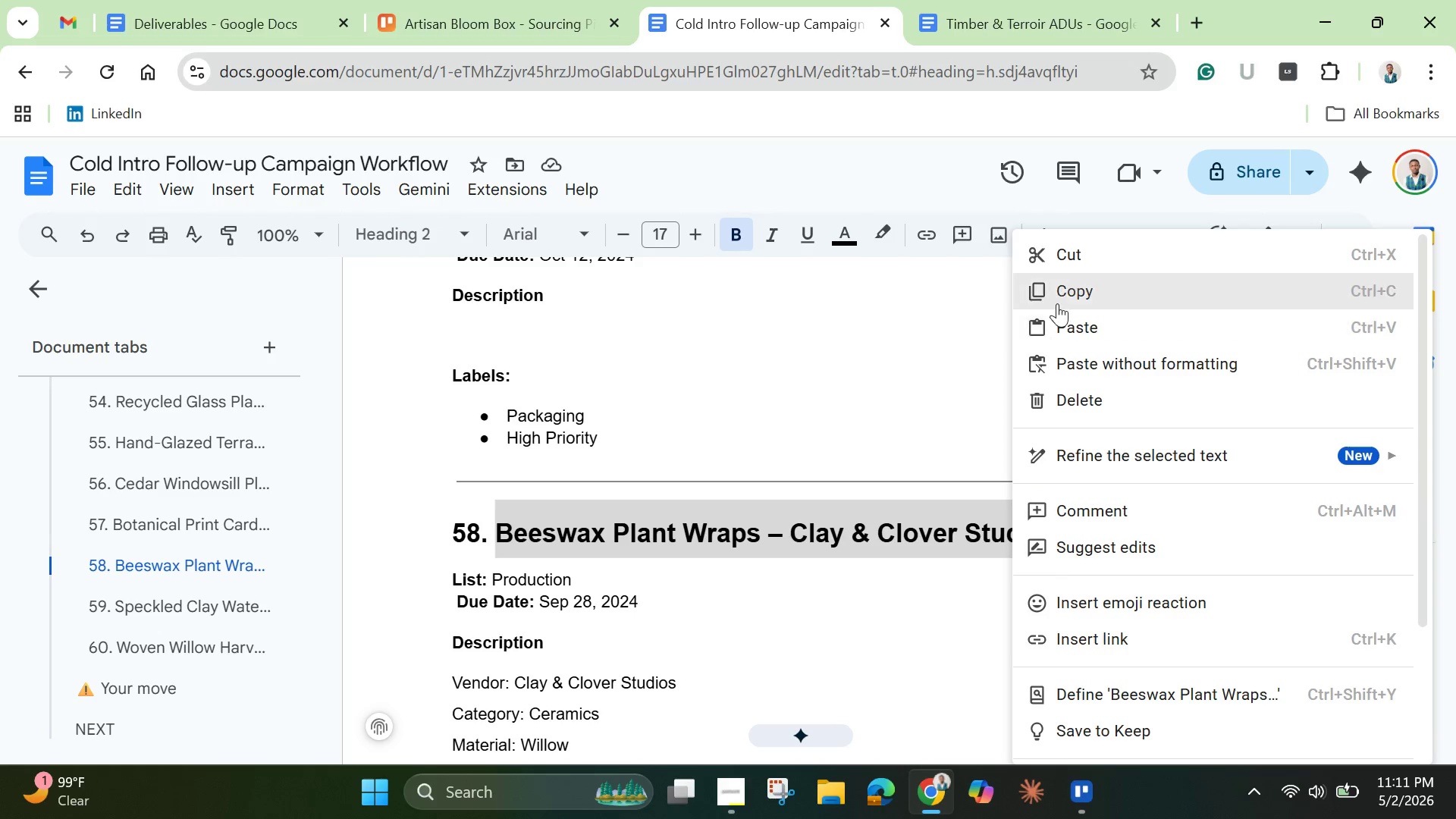 
left_click([1063, 292])
 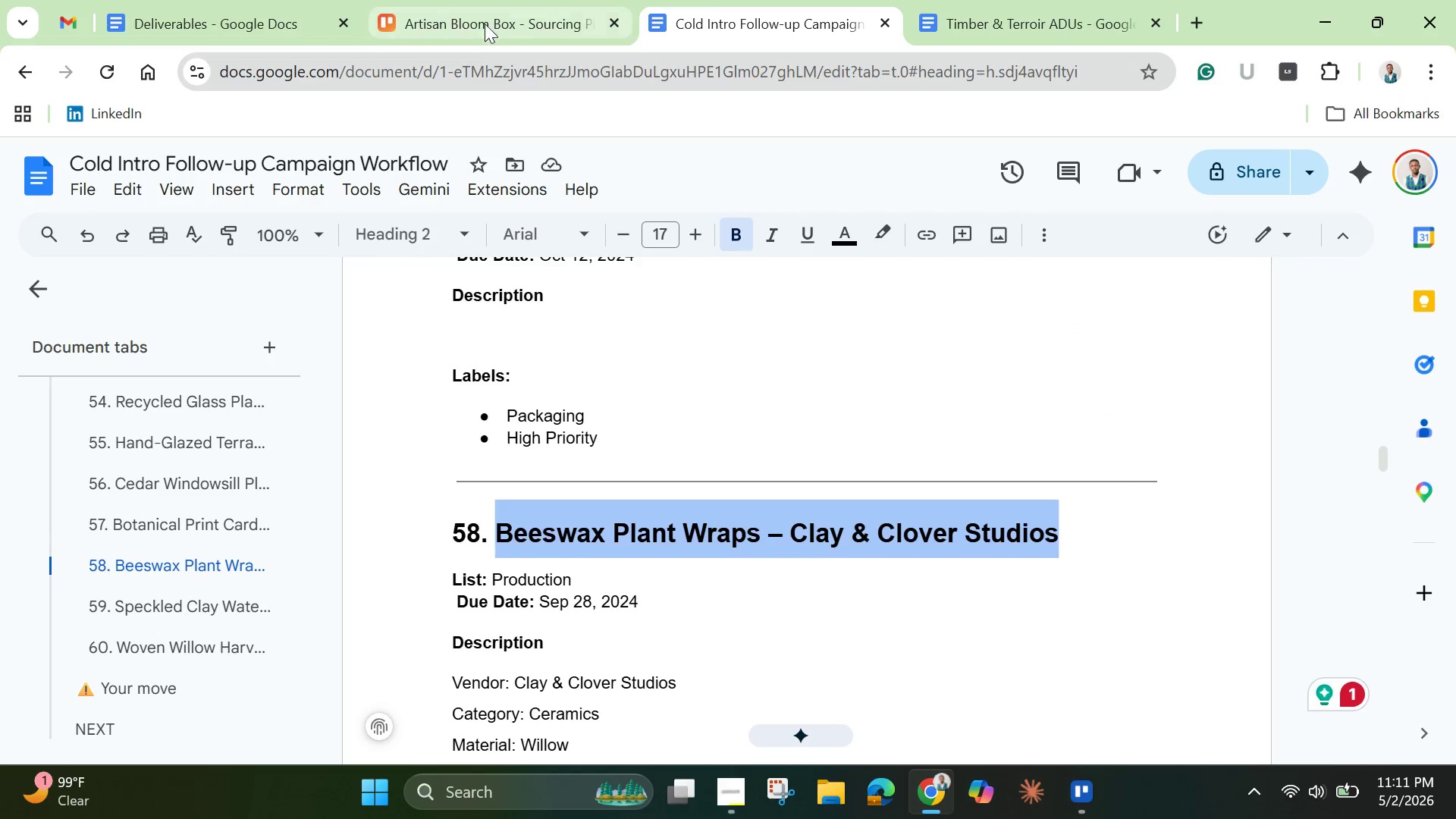 
left_click([484, 14])
 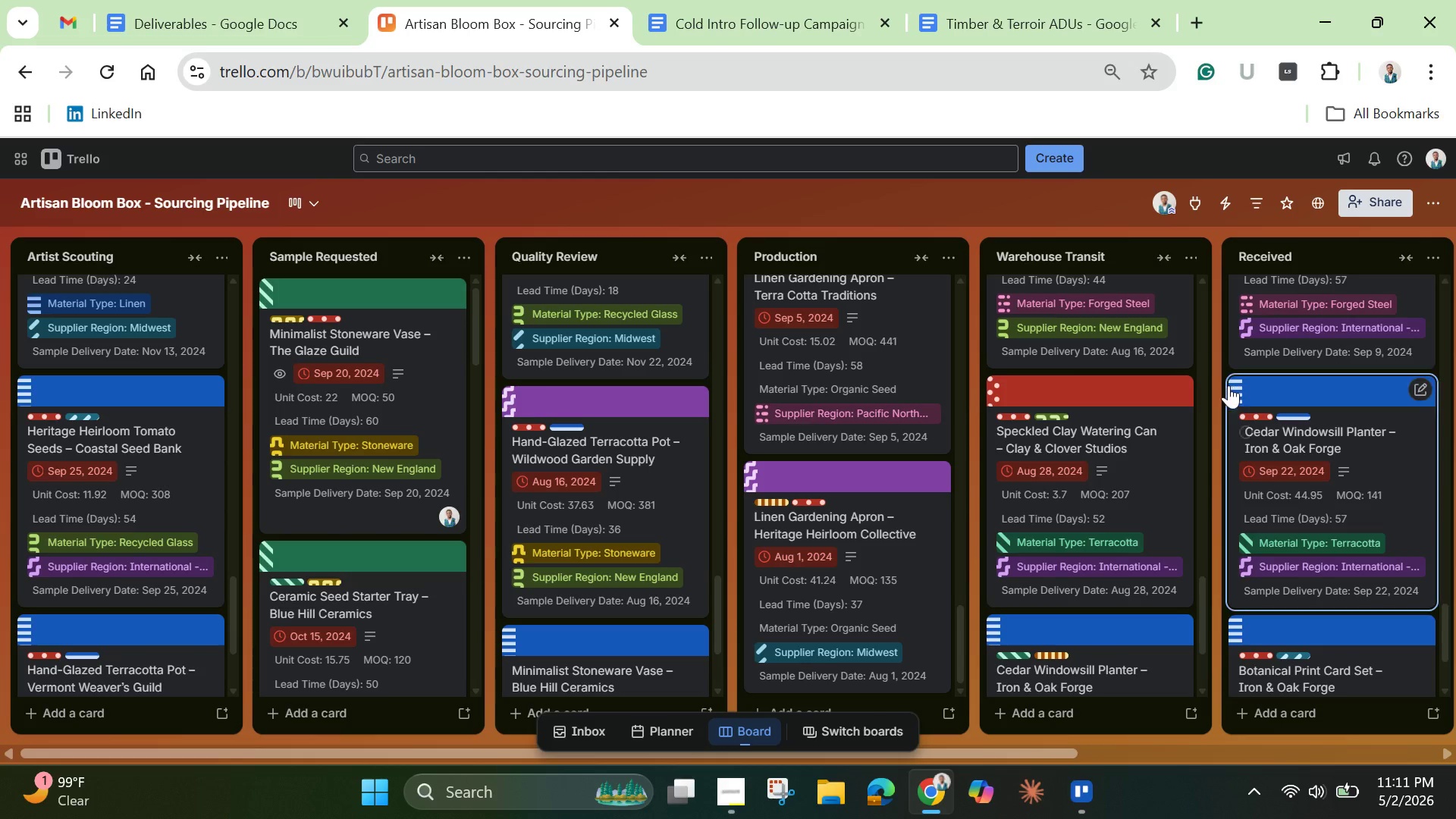 
scroll: coordinate [1211, 636], scroll_direction: down, amount: 4.0
 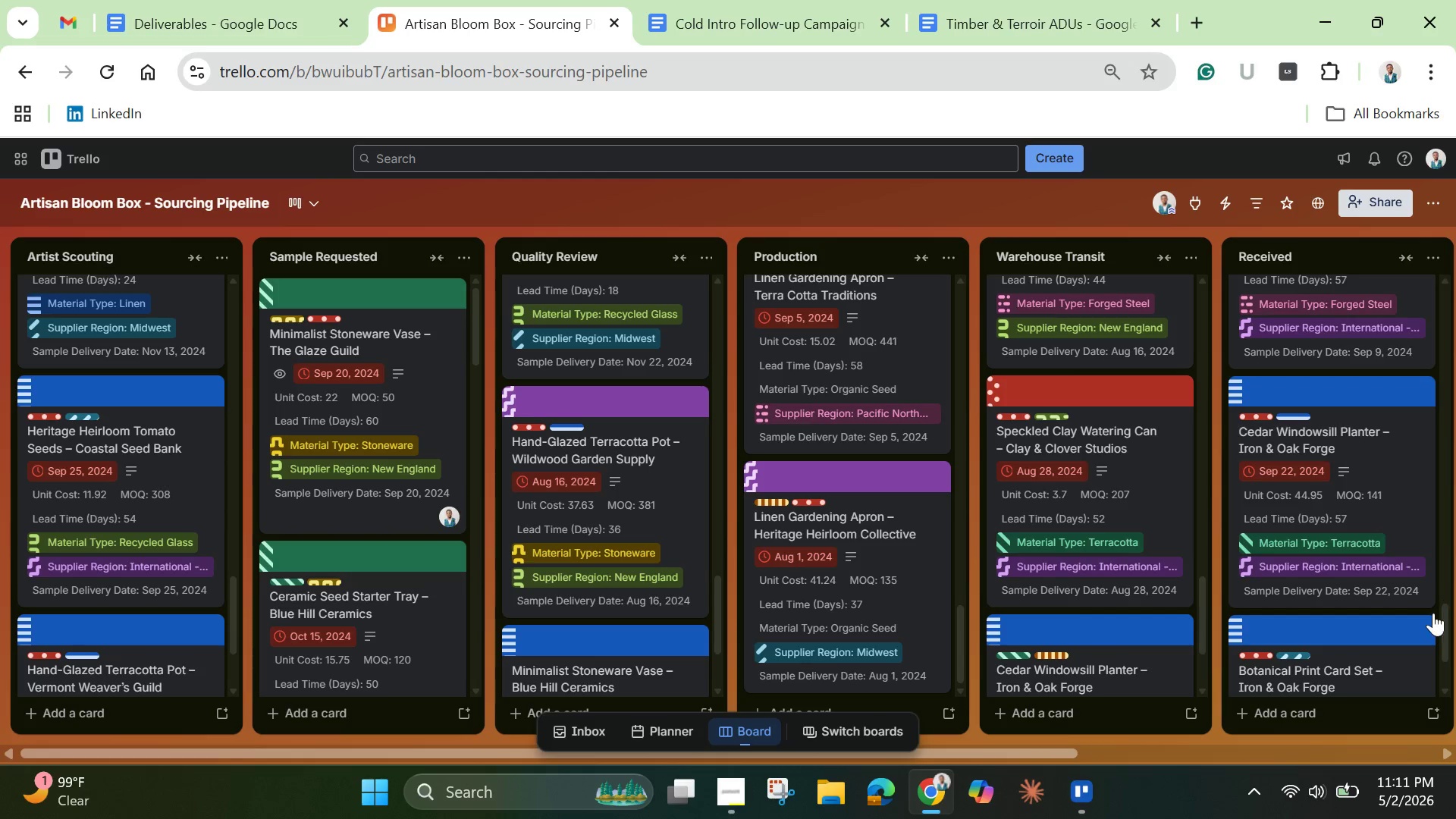 
left_click_drag(start_coordinate=[1442, 618], to_coordinate=[1437, 679])
 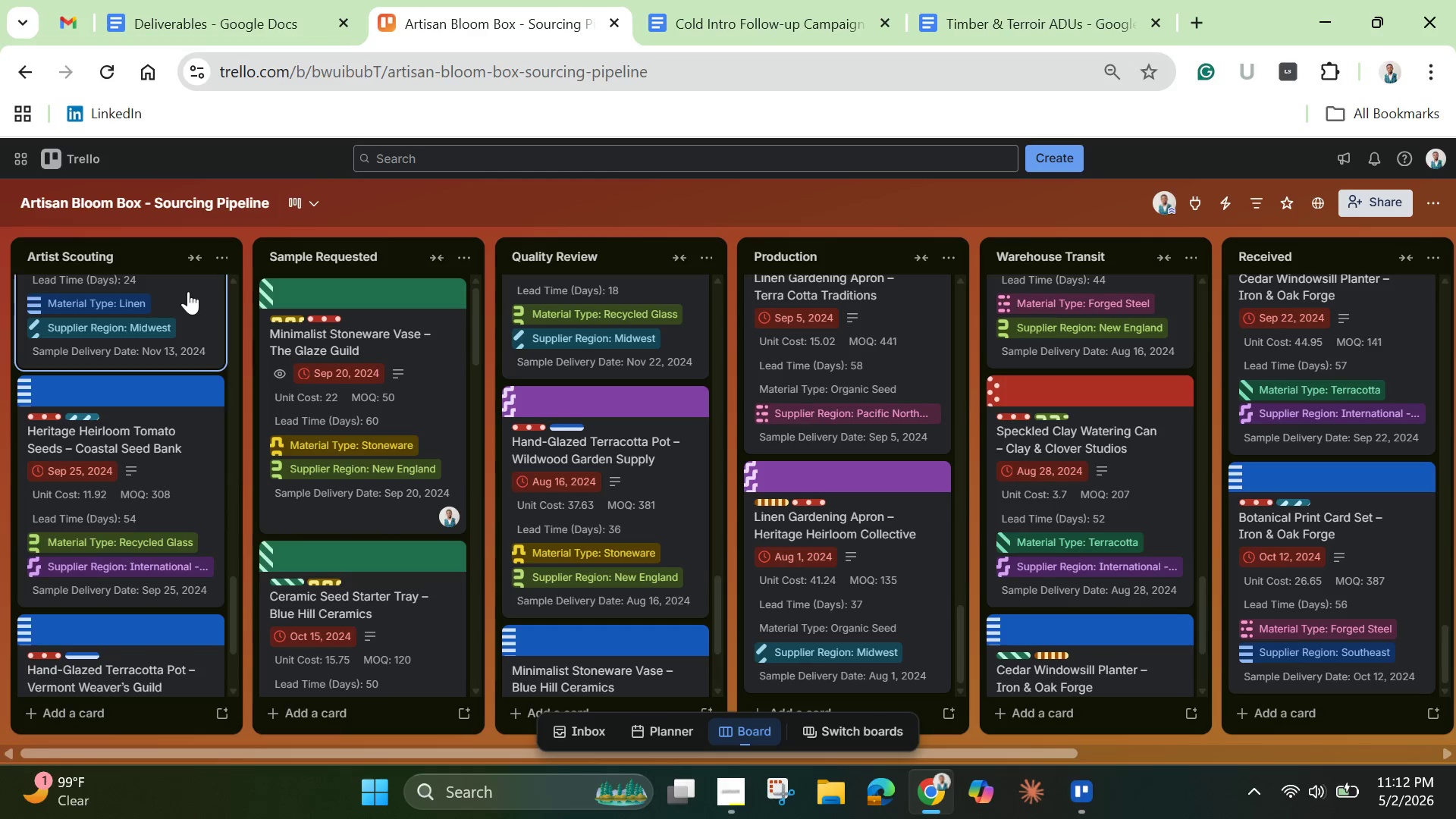 
scroll: coordinate [138, 539], scroll_direction: down, amount: 2.0
 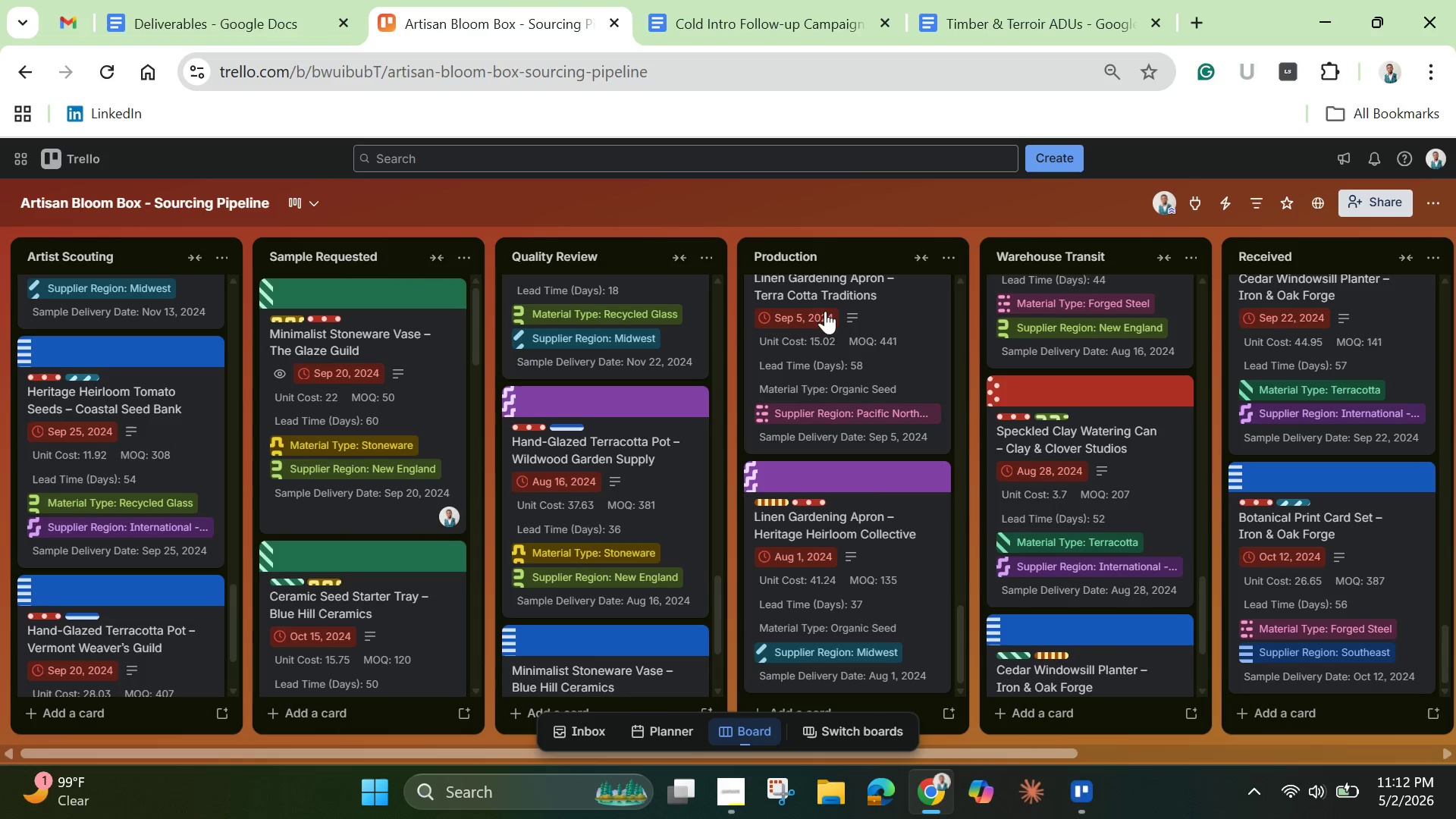 
left_click([886, 704])
 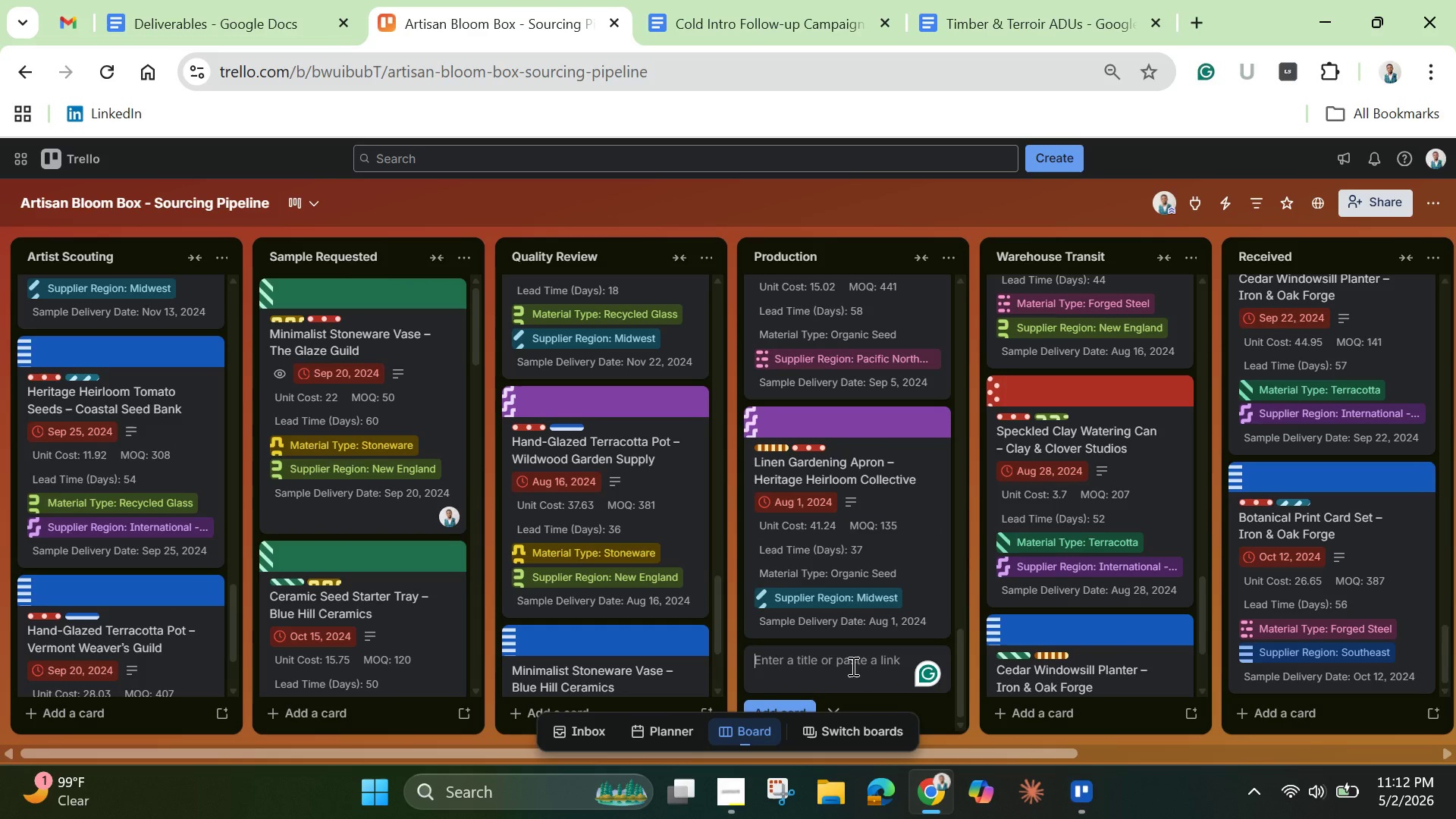 
key(Control+V)
 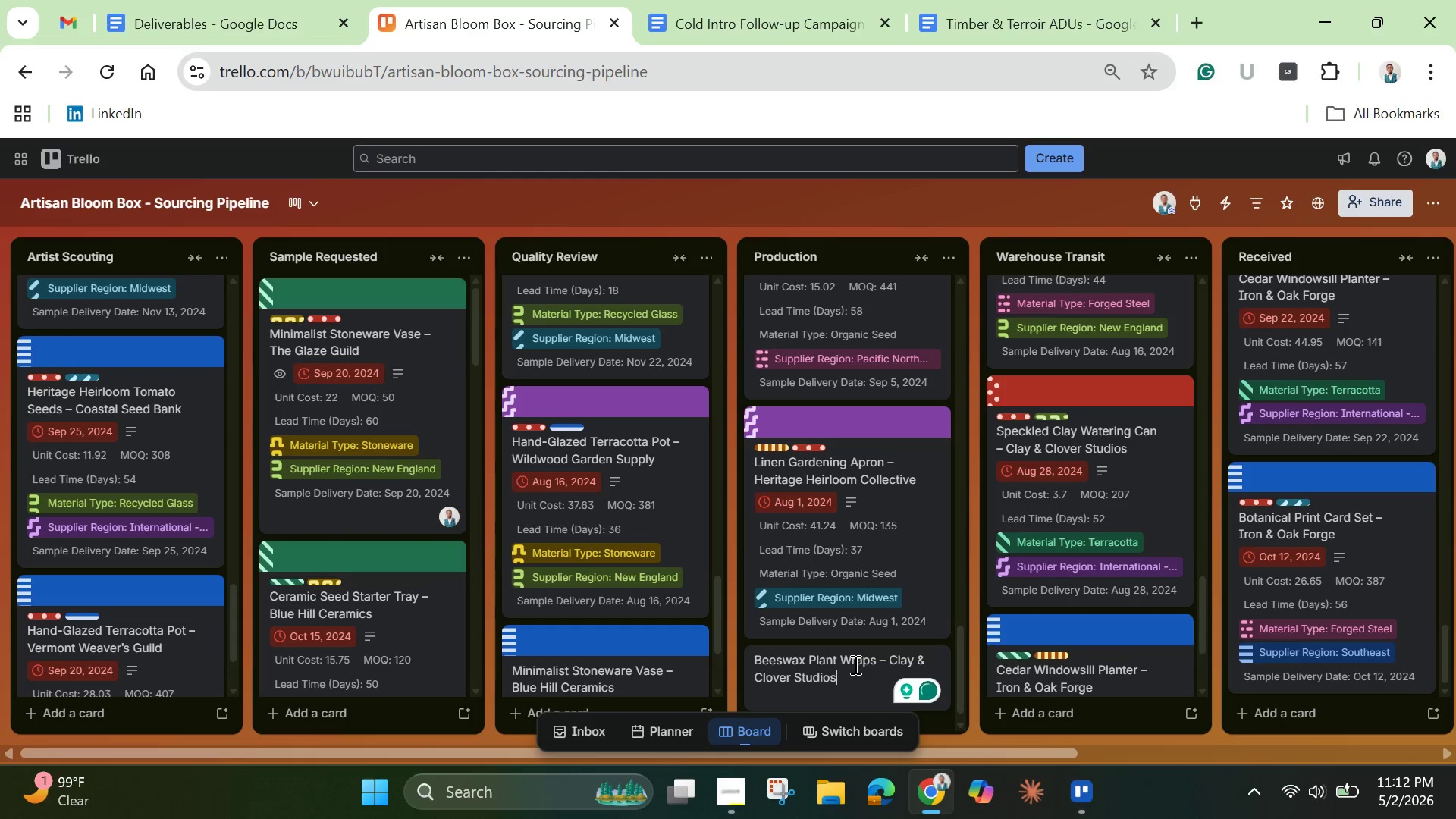 
key(Enter)
 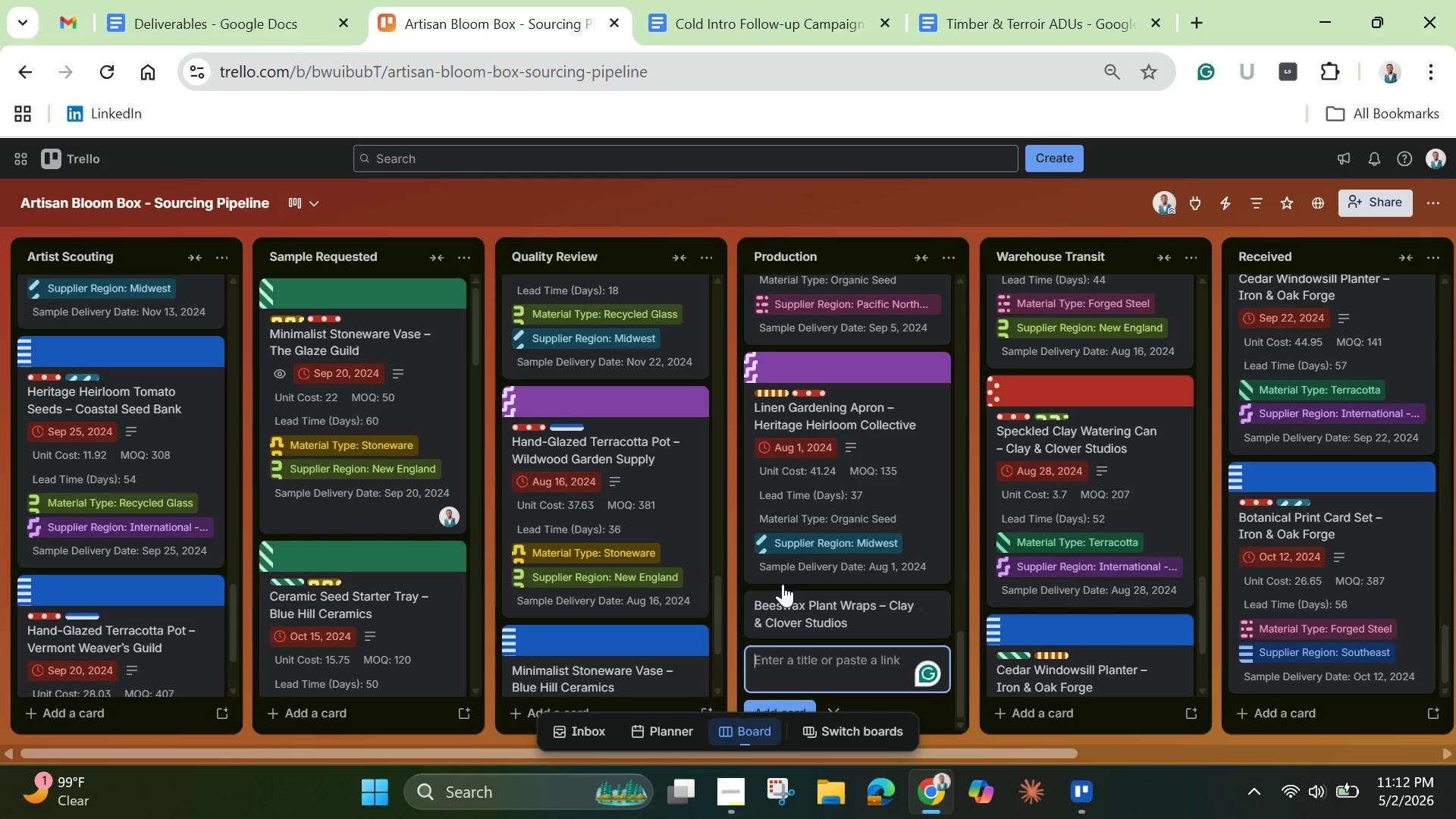 
left_click([797, 616])
 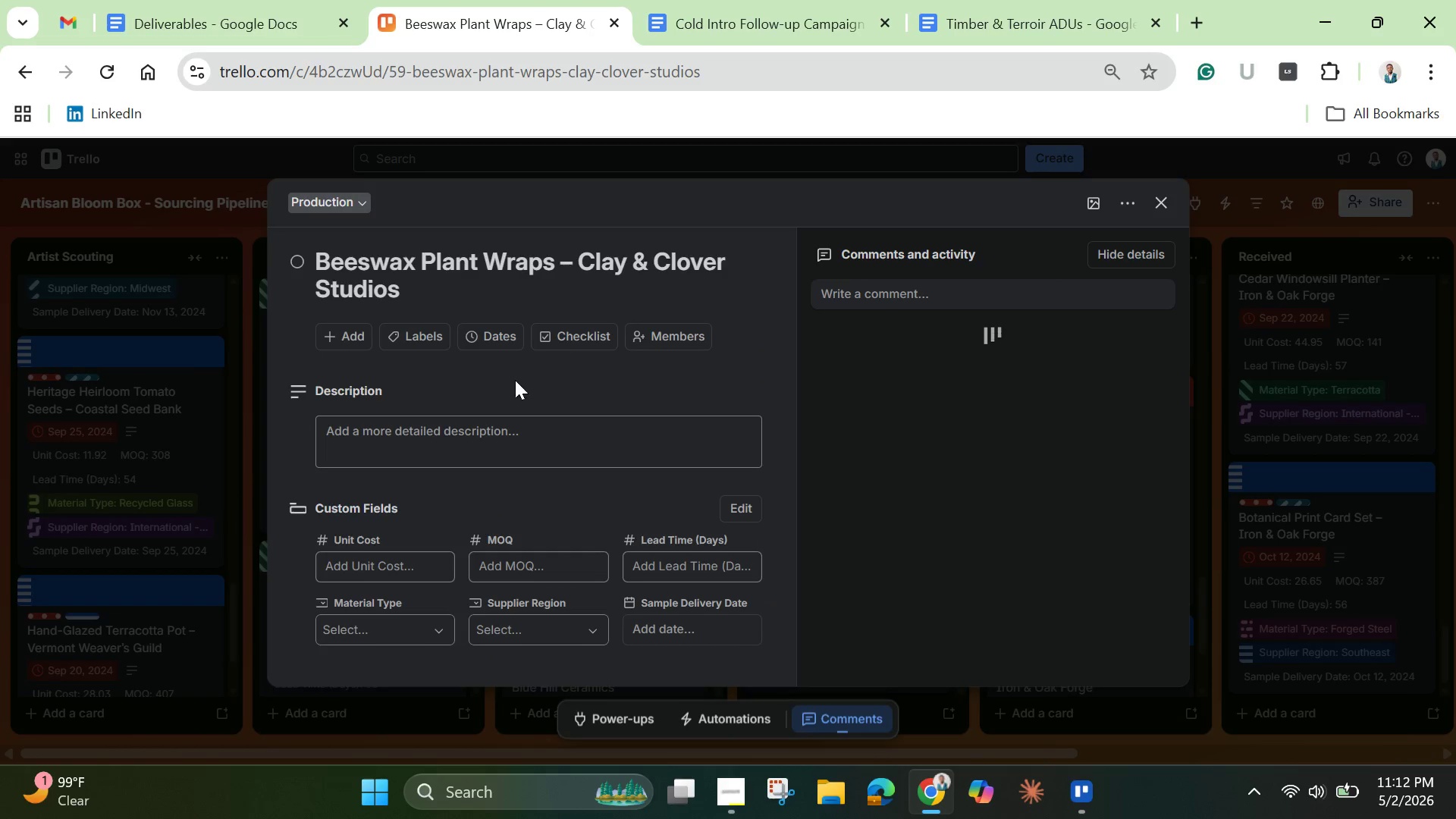 
left_click([502, 341])
 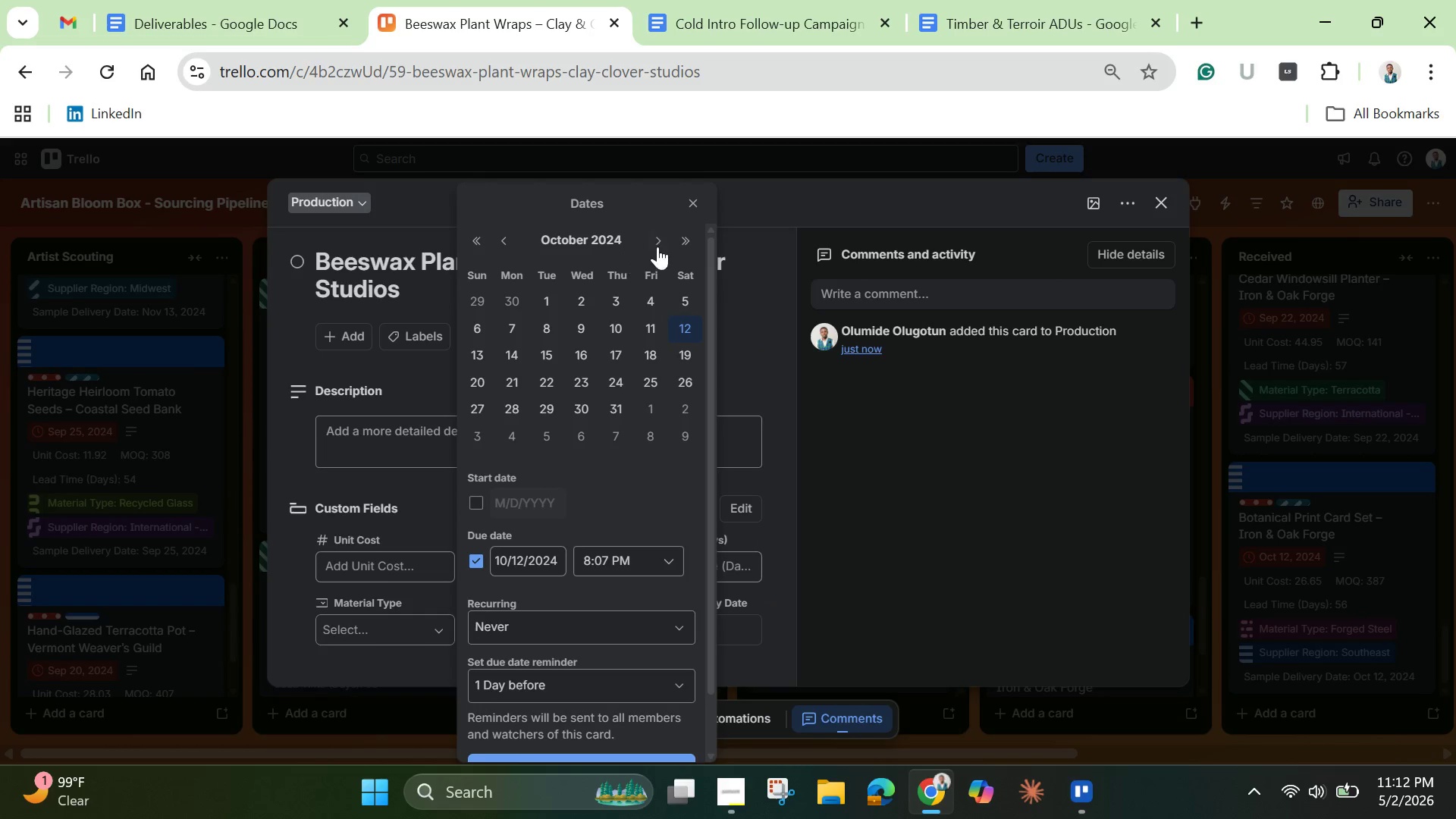 
left_click([661, 245])
 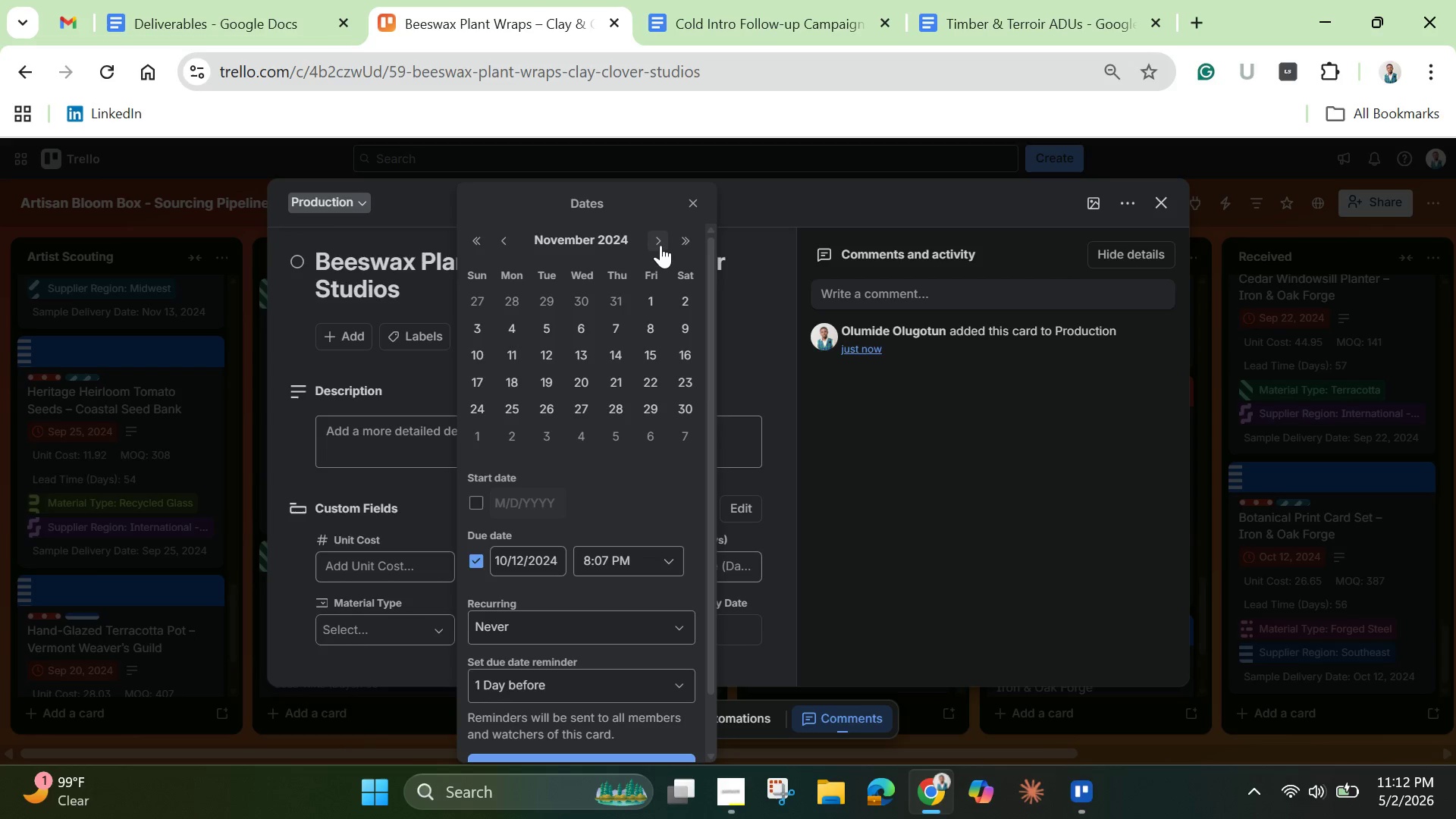 
left_click([661, 245])
 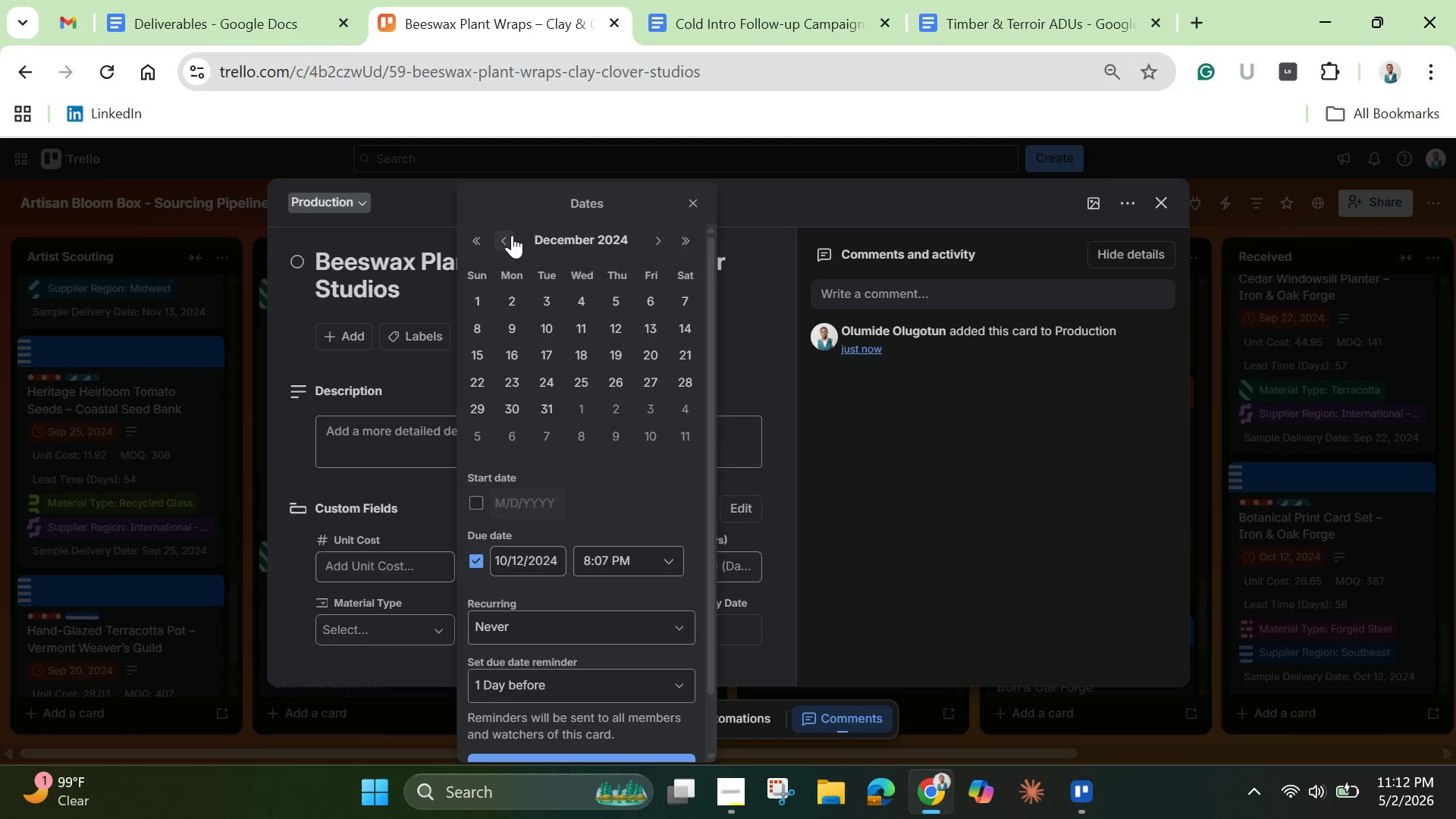 
double_click([512, 235])
 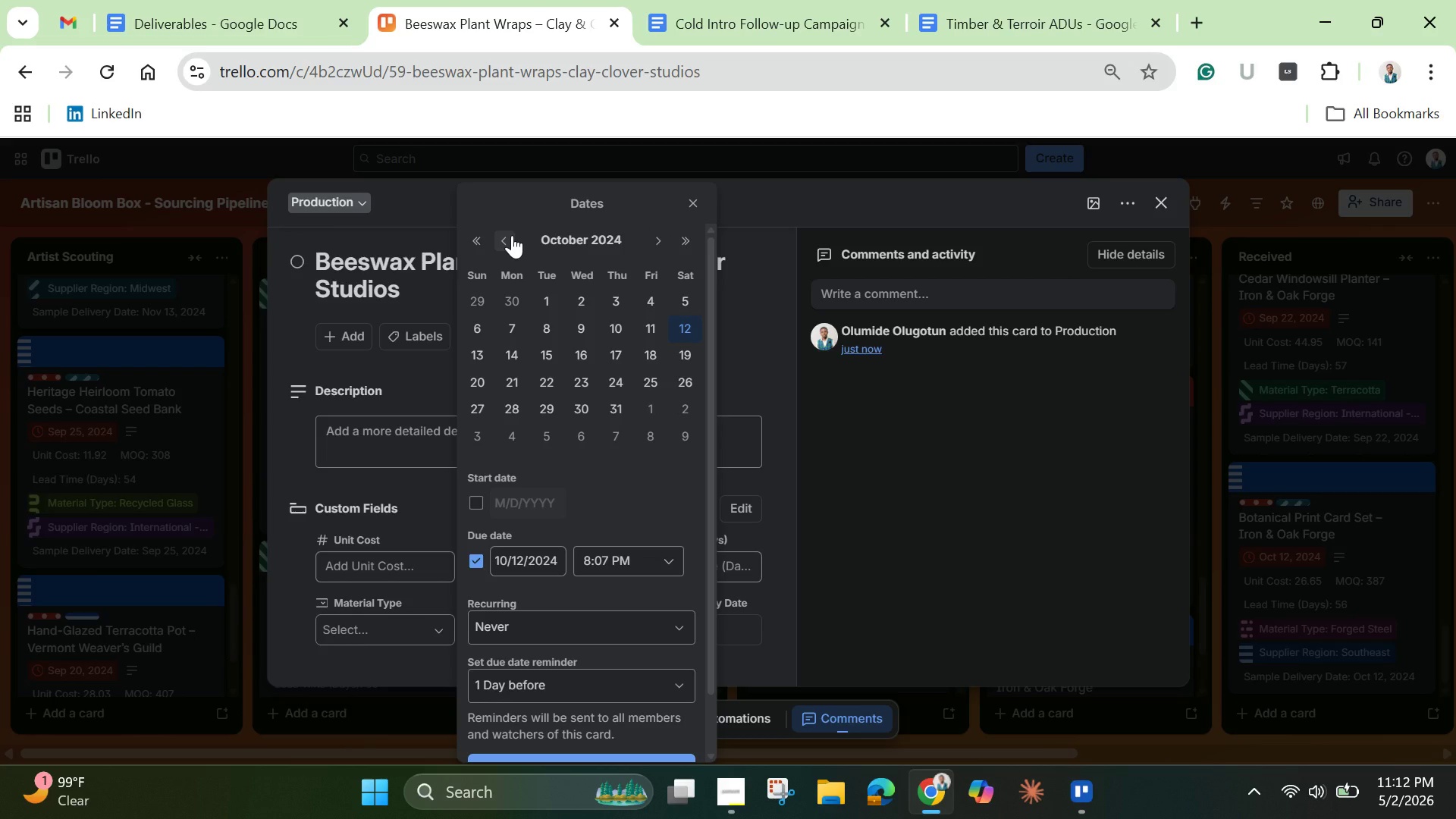 
left_click([512, 235])
 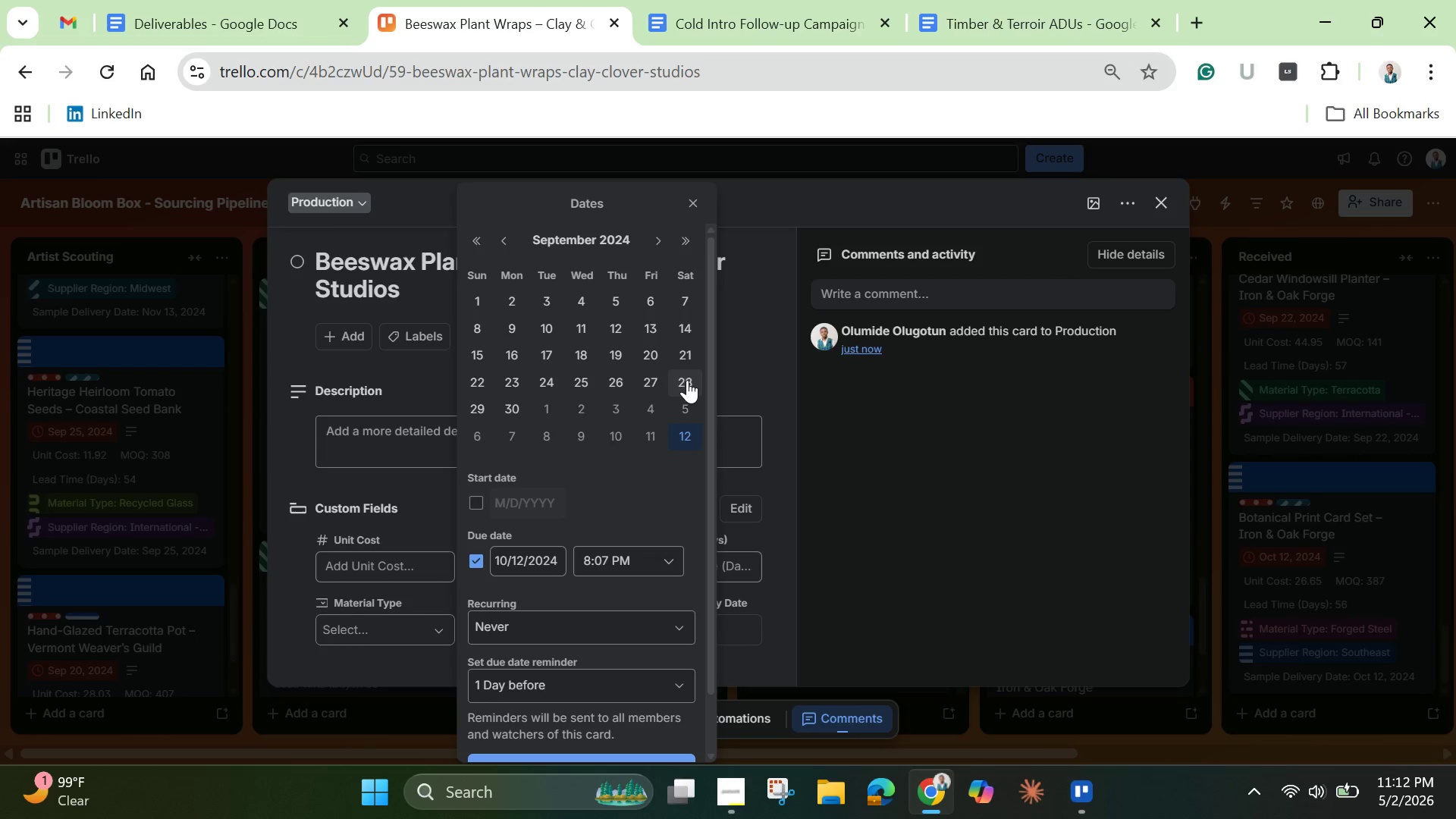 
left_click([687, 380])
 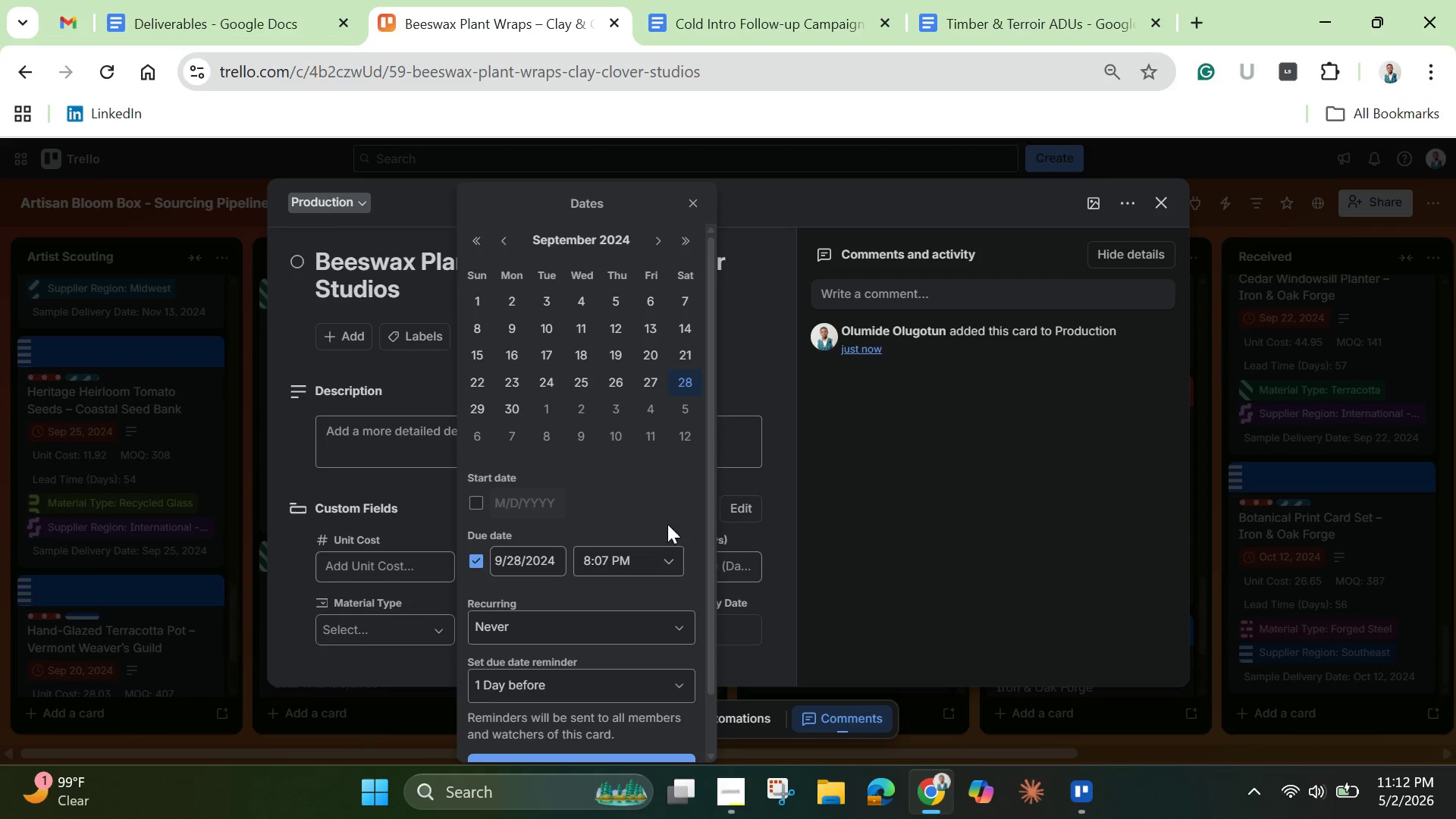 
scroll: coordinate [667, 570], scroll_direction: up, amount: 3.0
 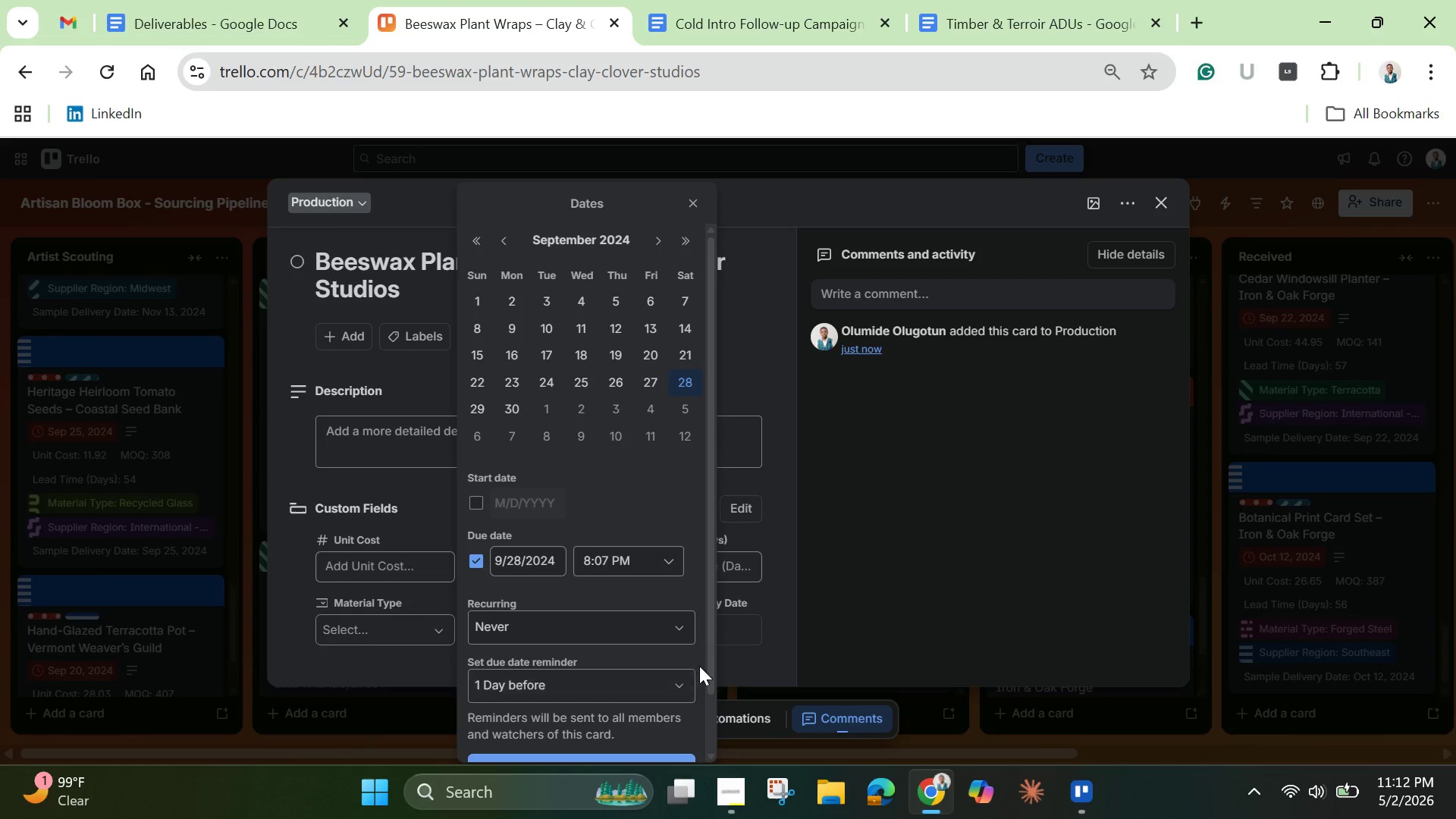 
left_click_drag(start_coordinate=[705, 667], to_coordinate=[712, 704])
 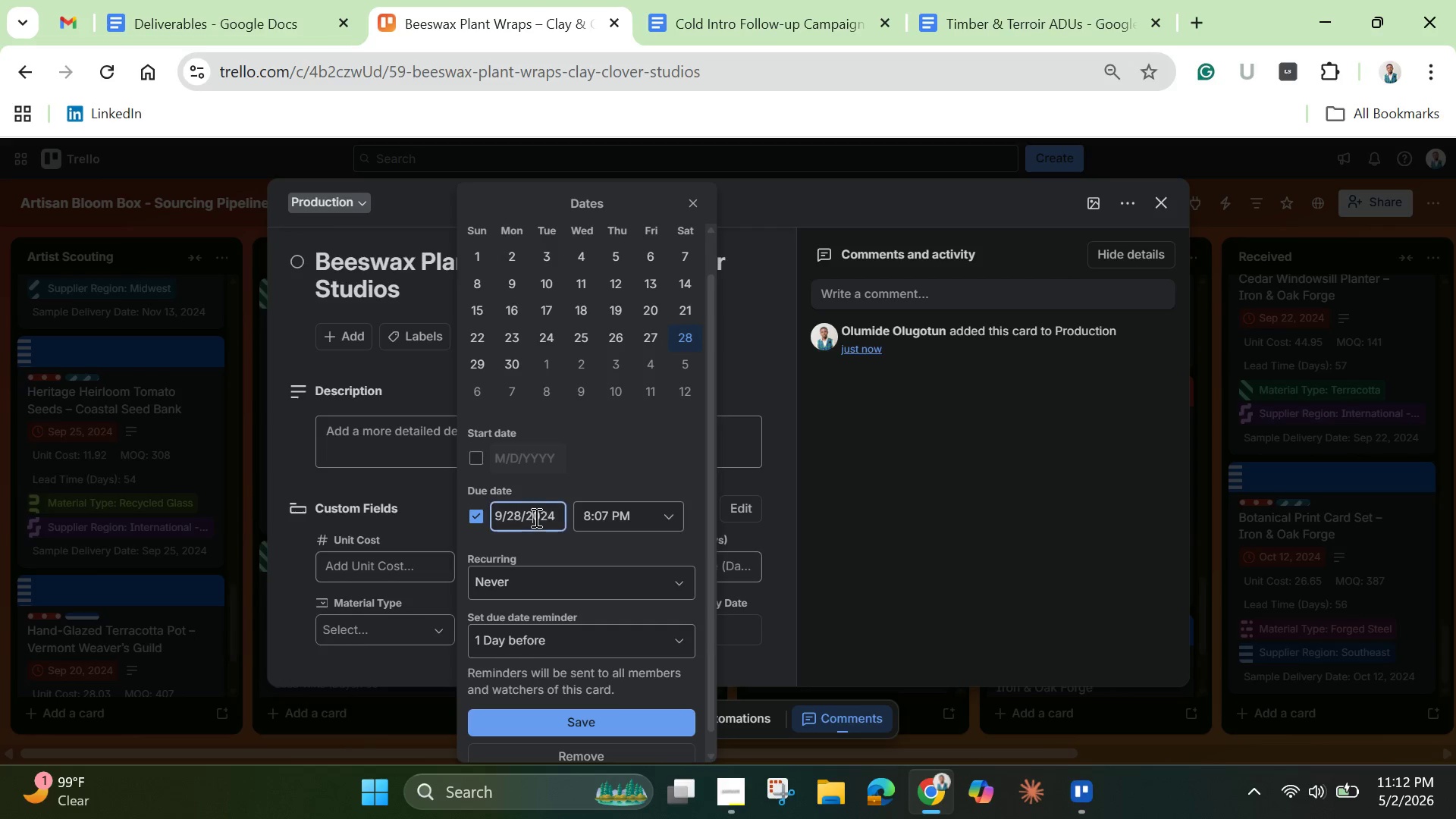 
double_click([535, 517])
 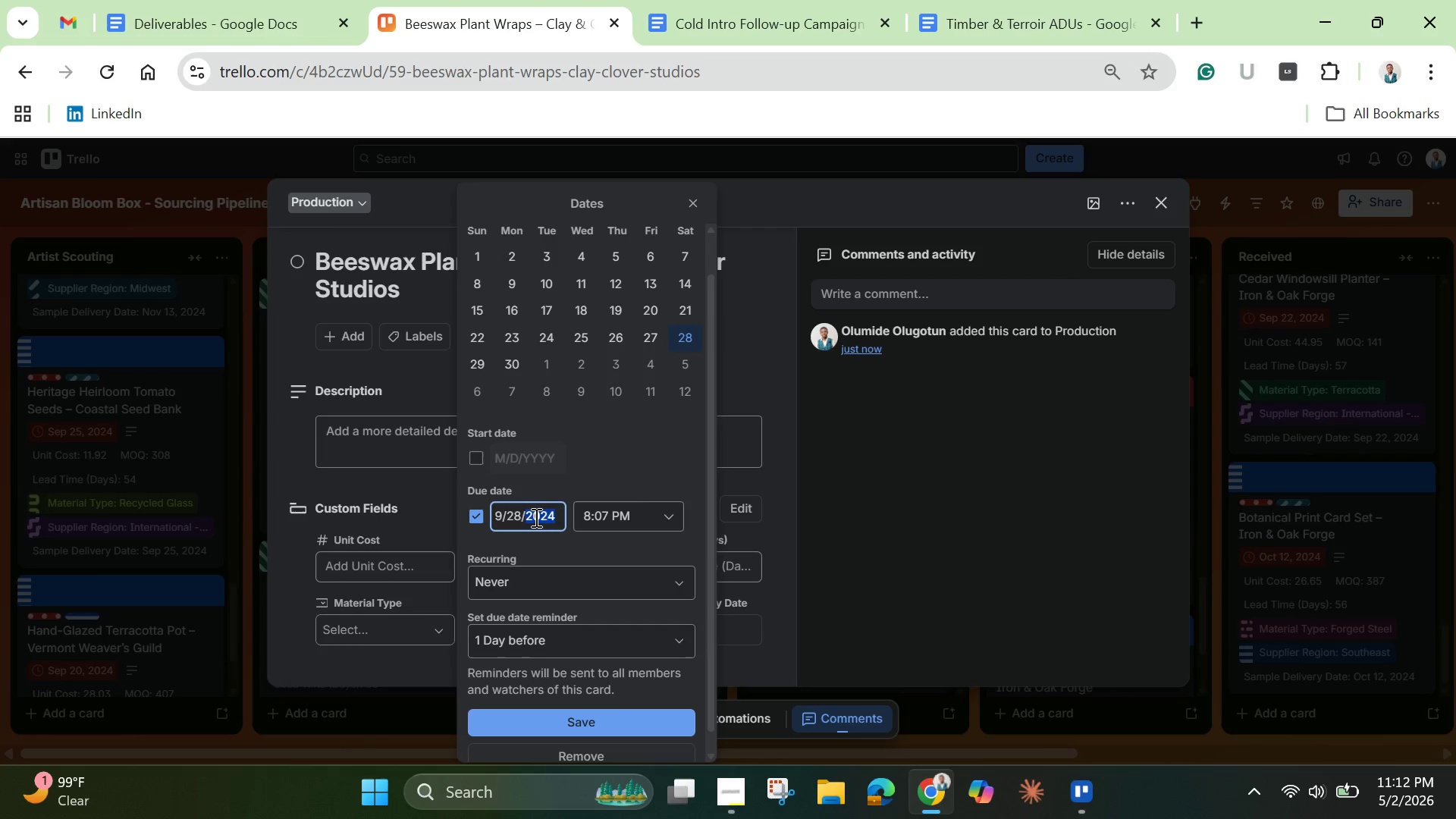 
triple_click([535, 517])
 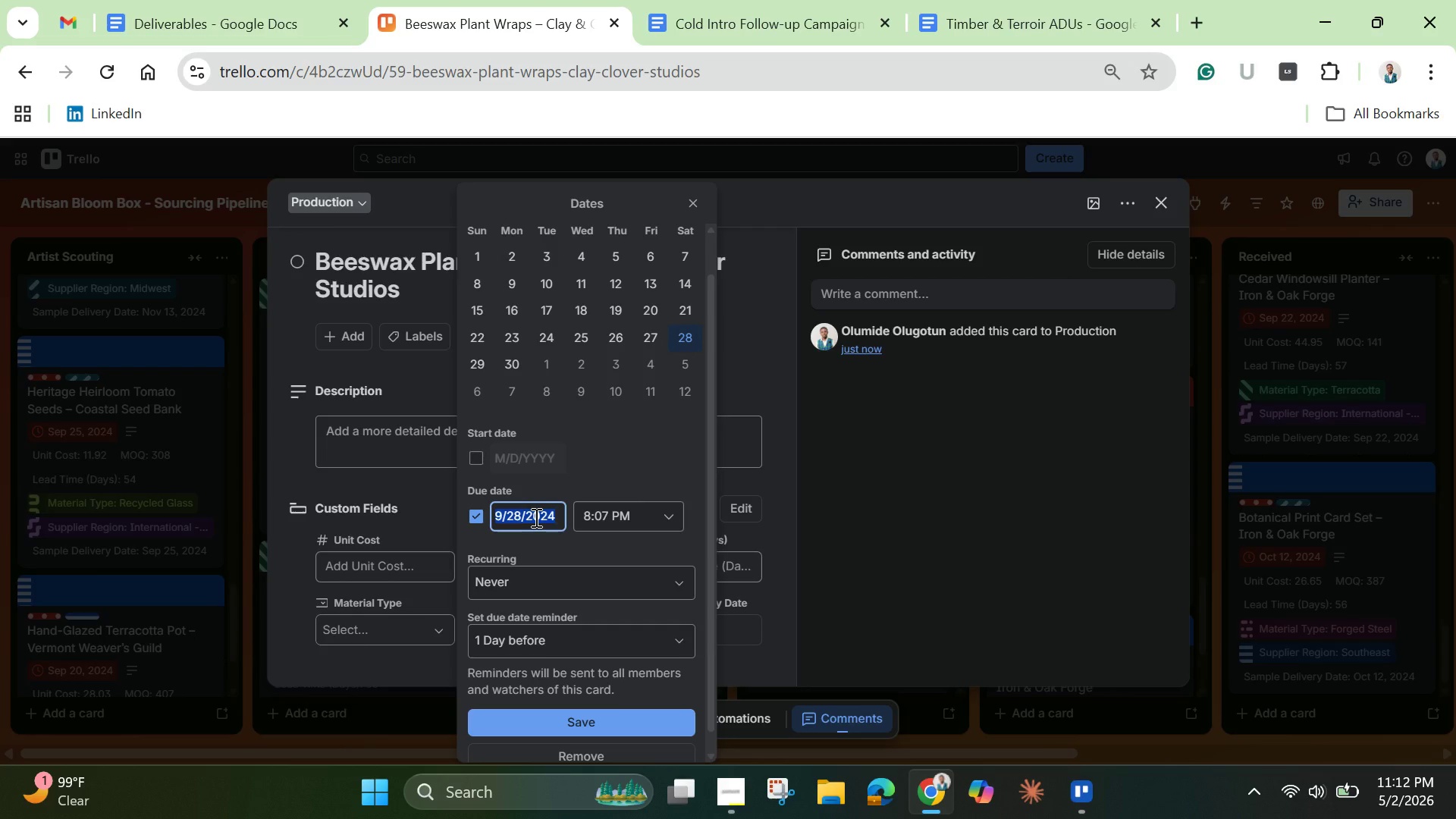 
key(Control+C)
 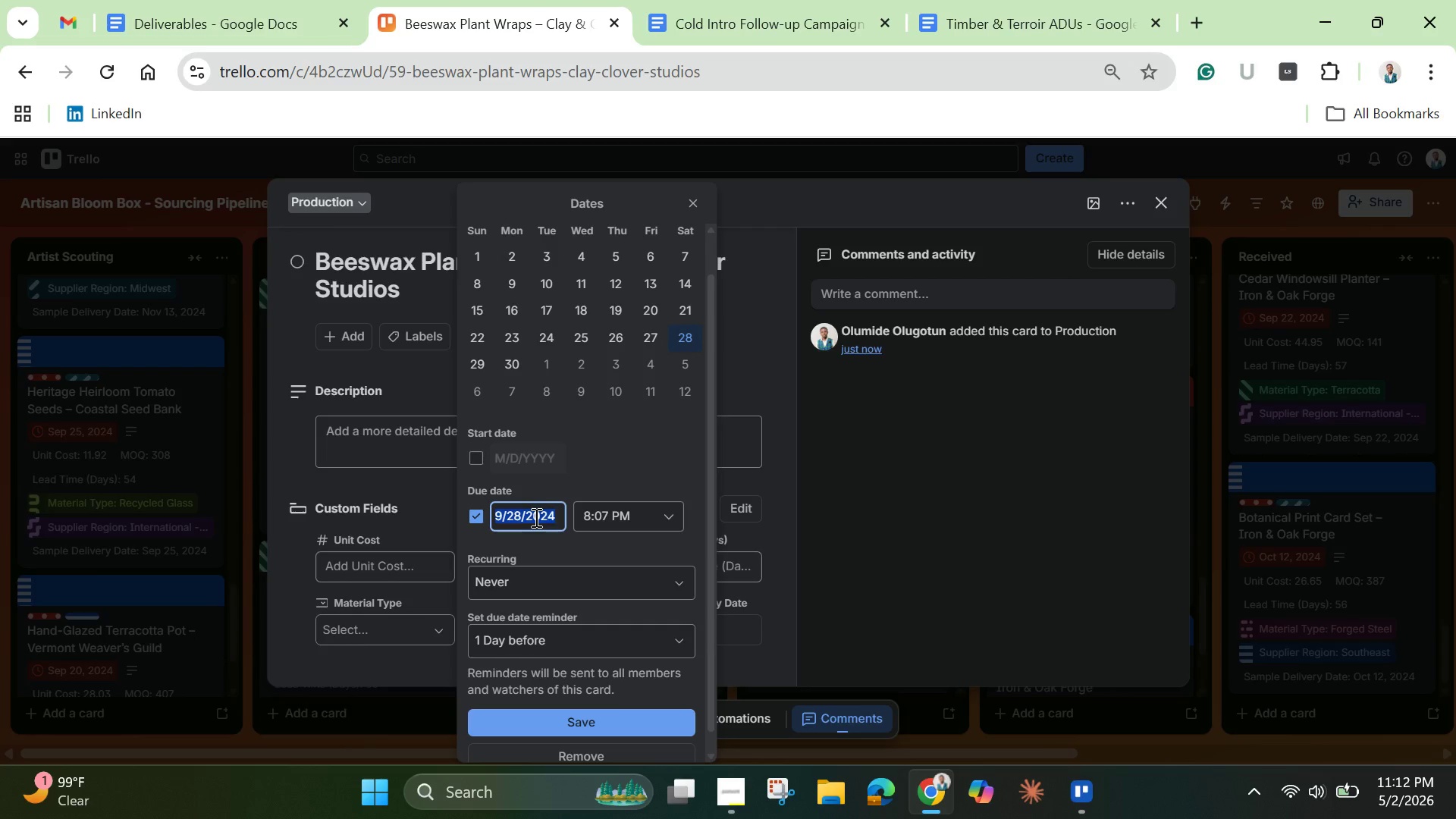 
scroll: coordinate [543, 670], scroll_direction: down, amount: 3.0
 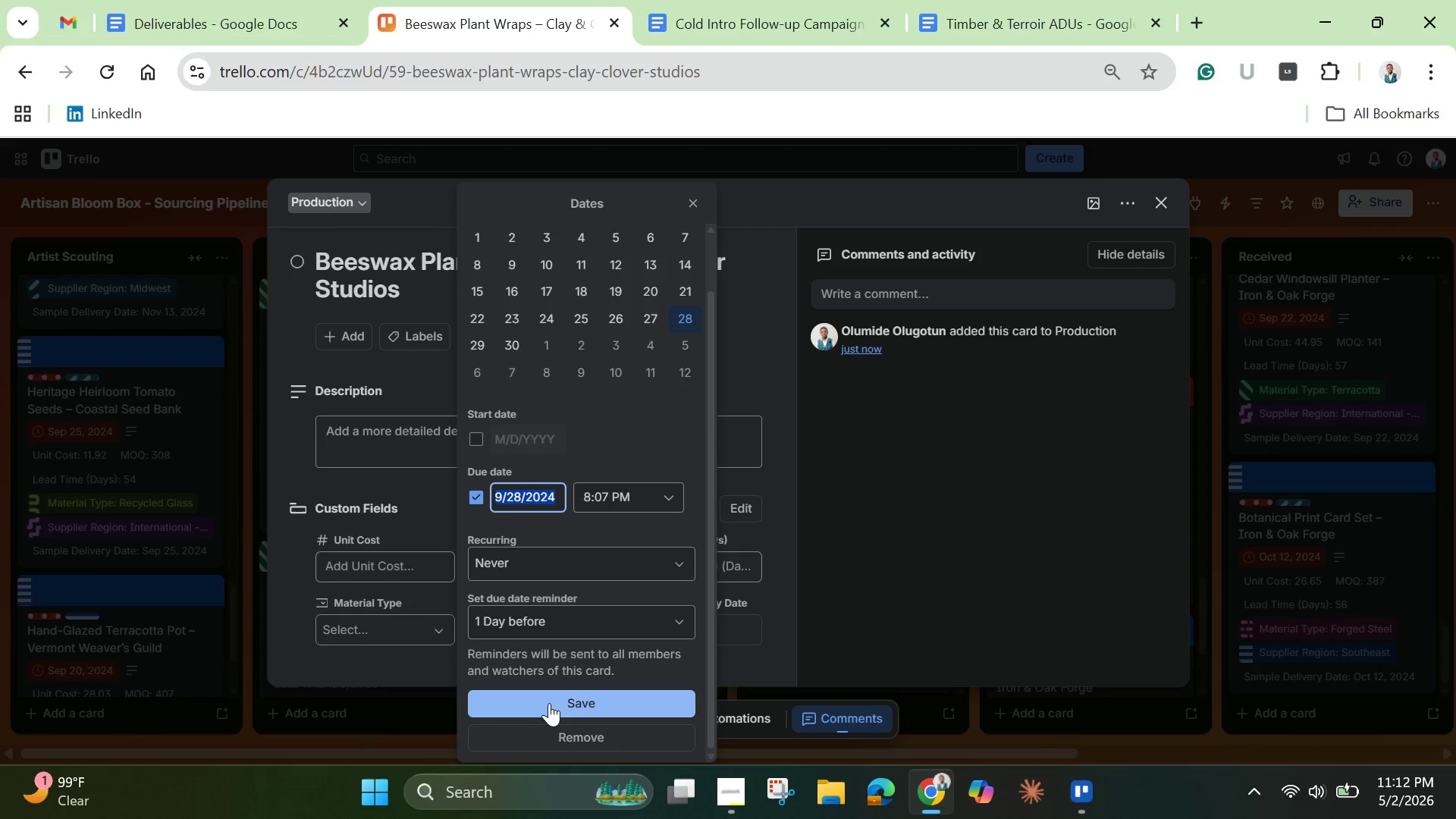 
left_click([548, 701])
 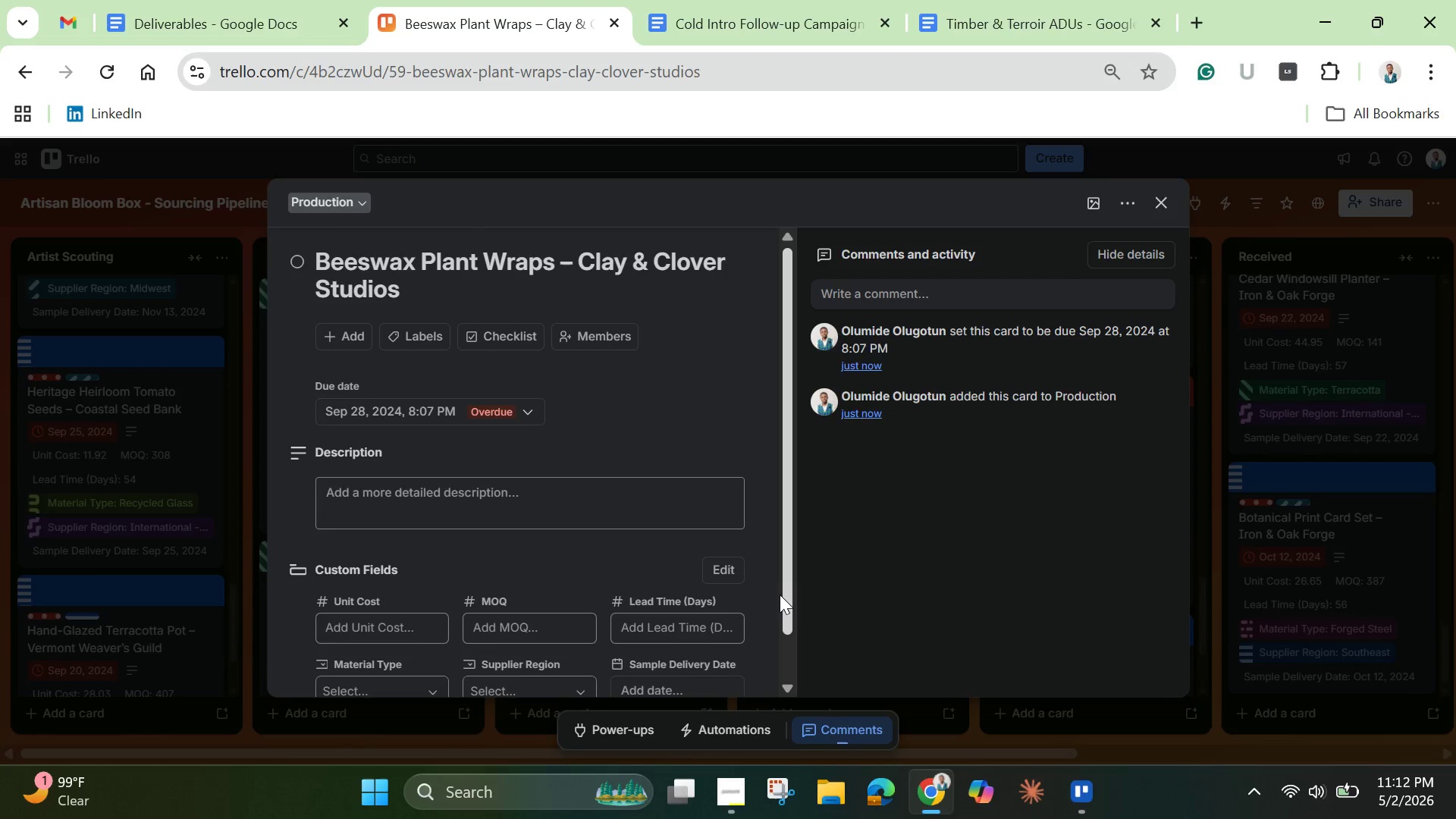 
left_click_drag(start_coordinate=[789, 604], to_coordinate=[799, 675])
 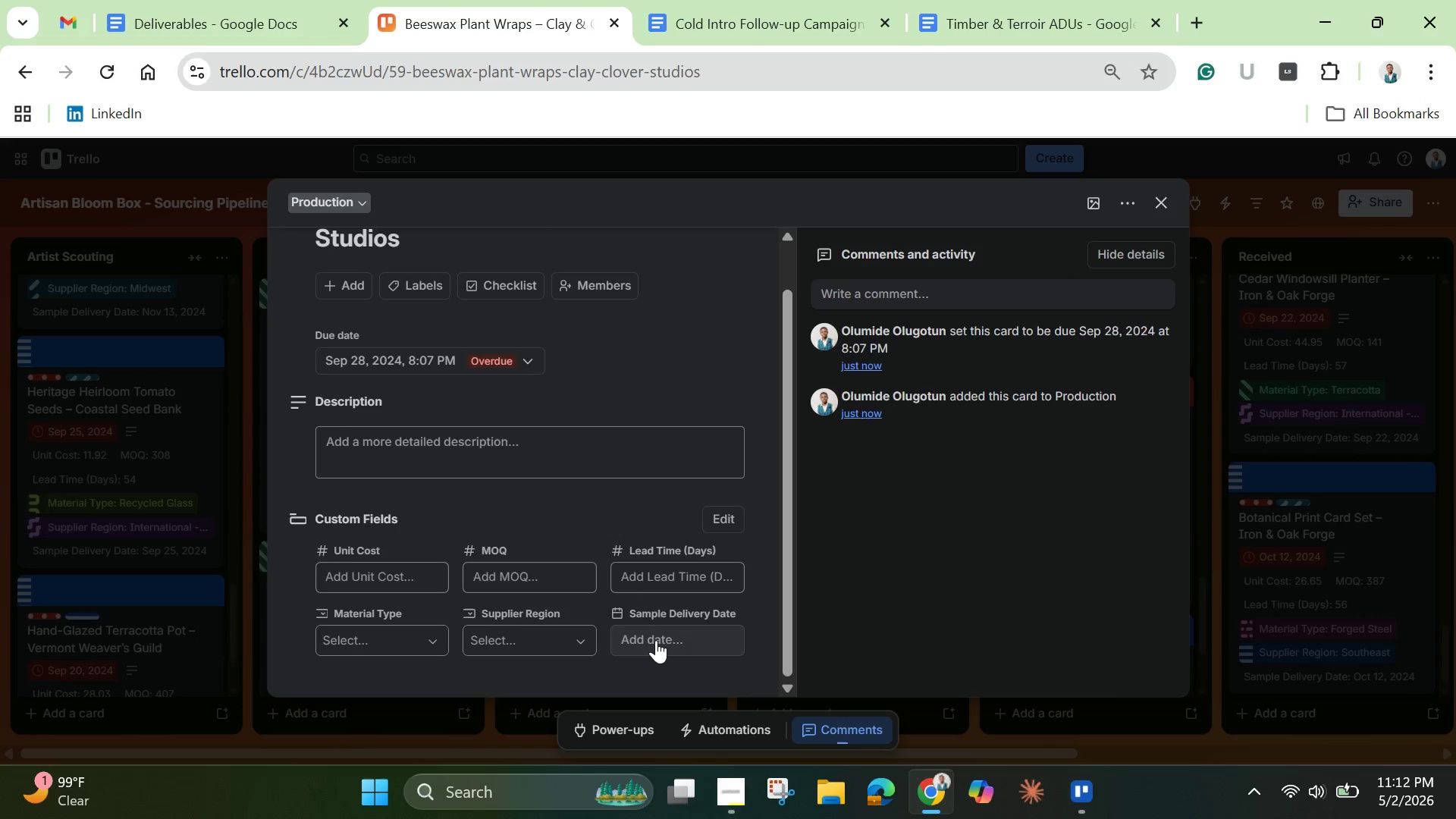 
left_click([656, 640])
 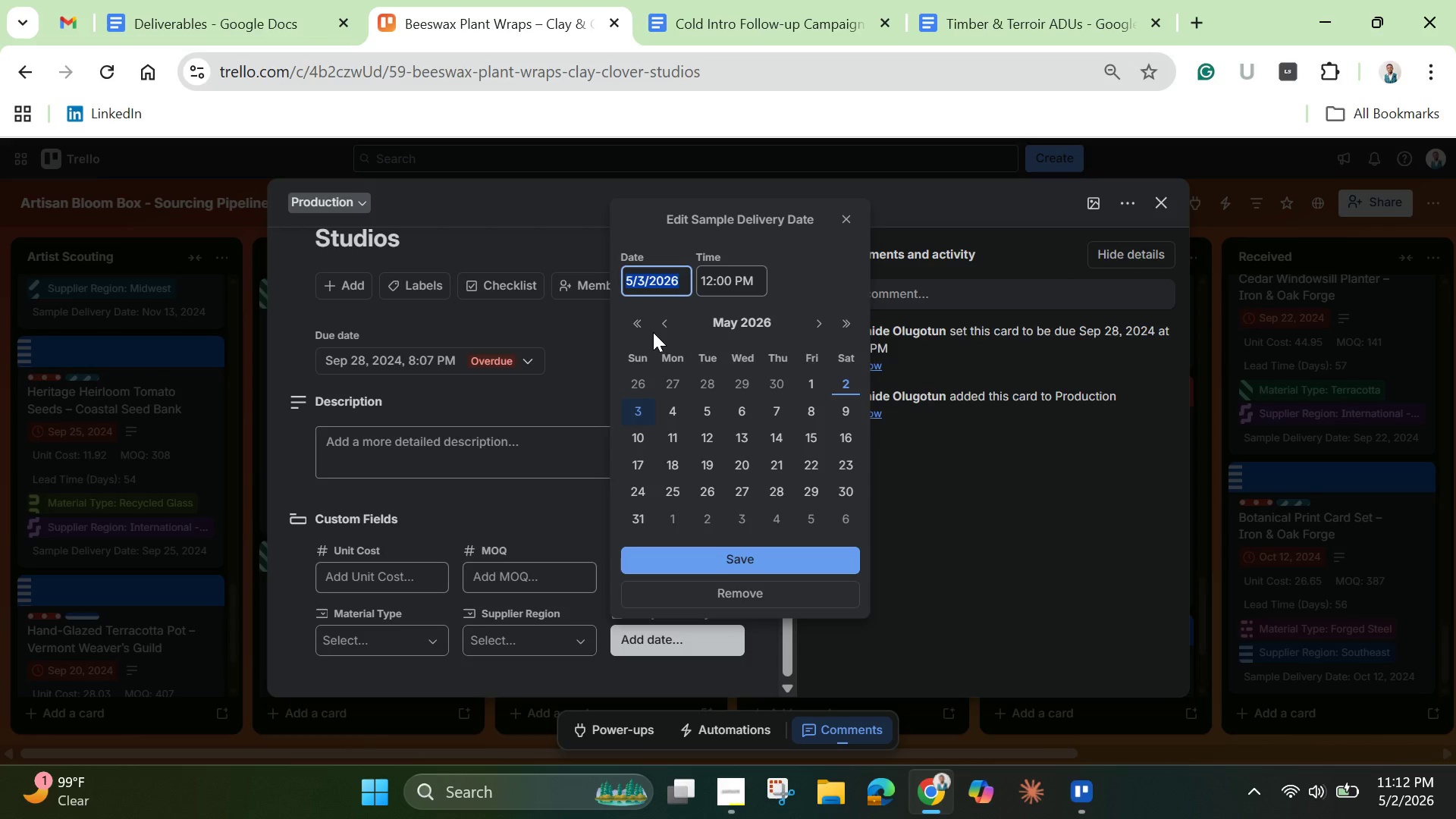 
key(Backspace)
 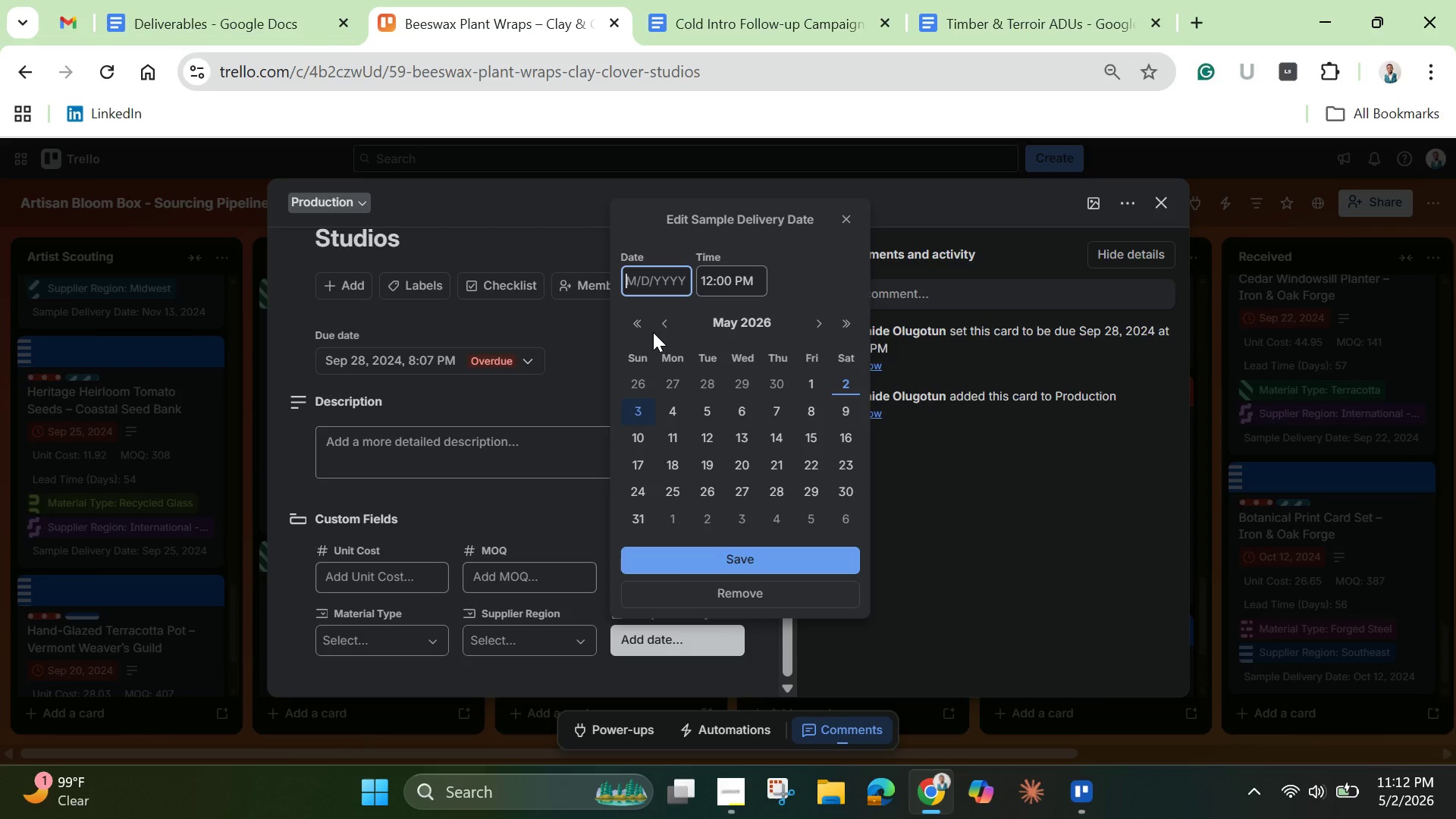 
key(Control+V)
 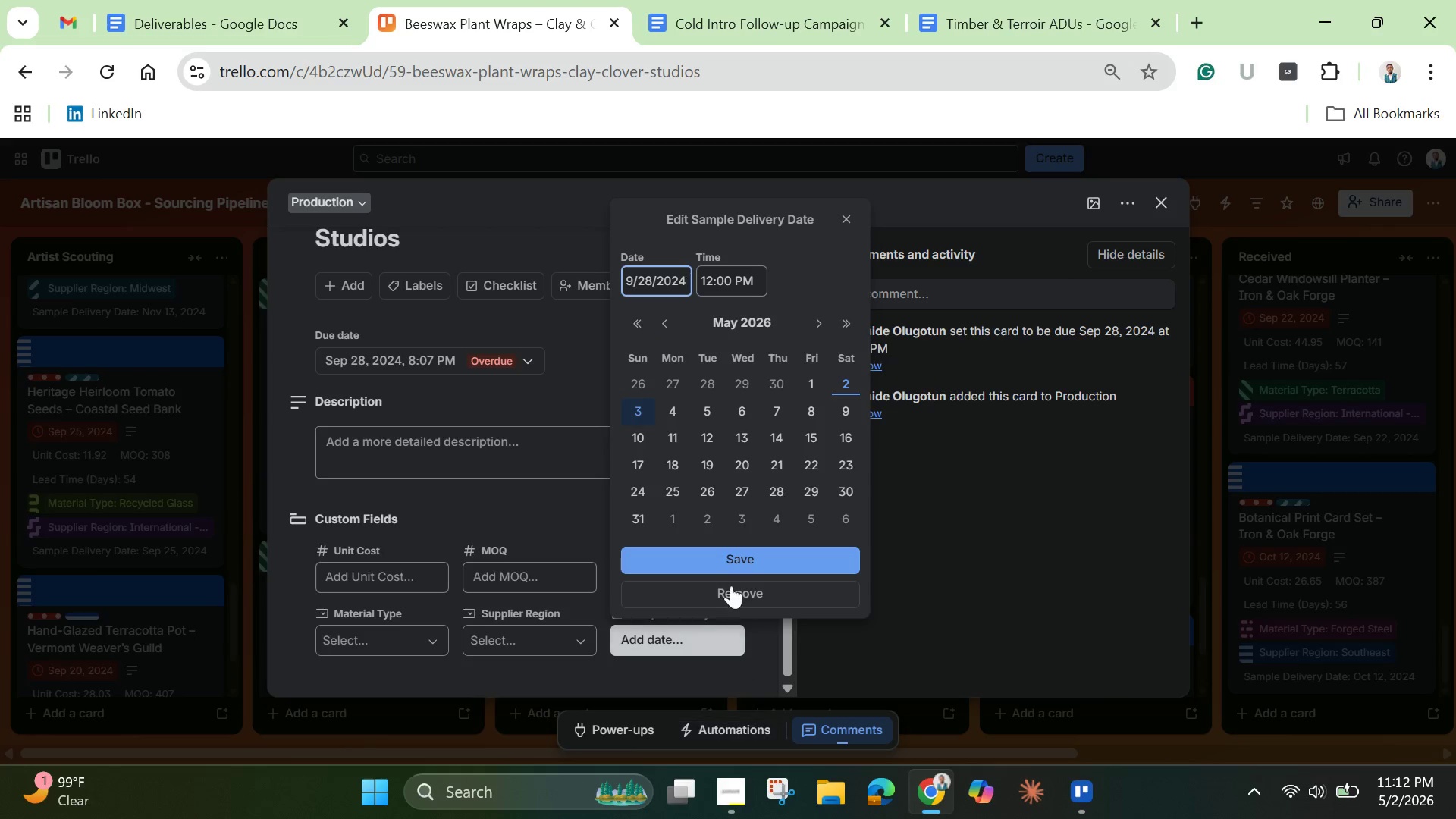 
left_click([718, 554])
 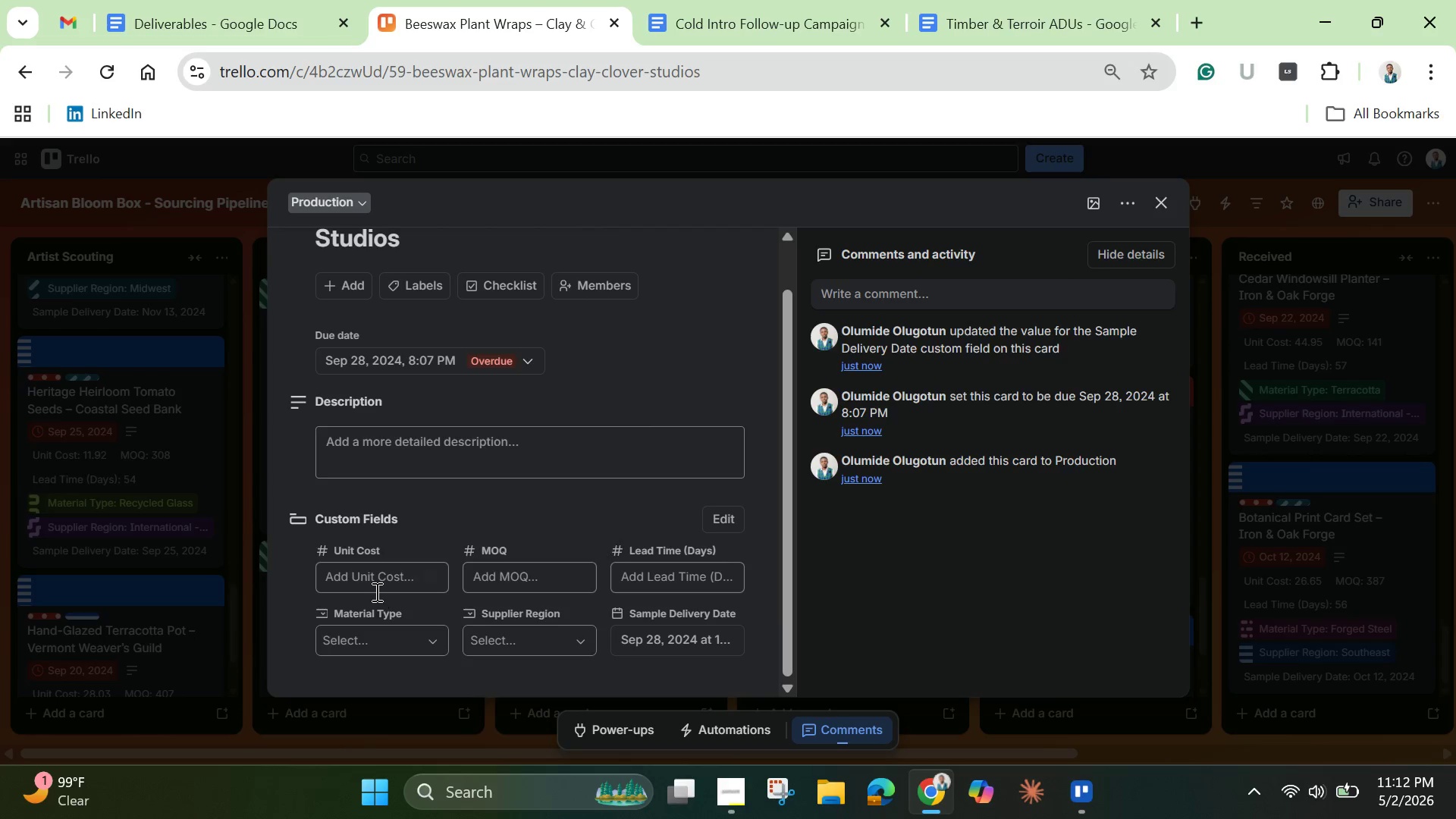 
left_click([381, 579])
 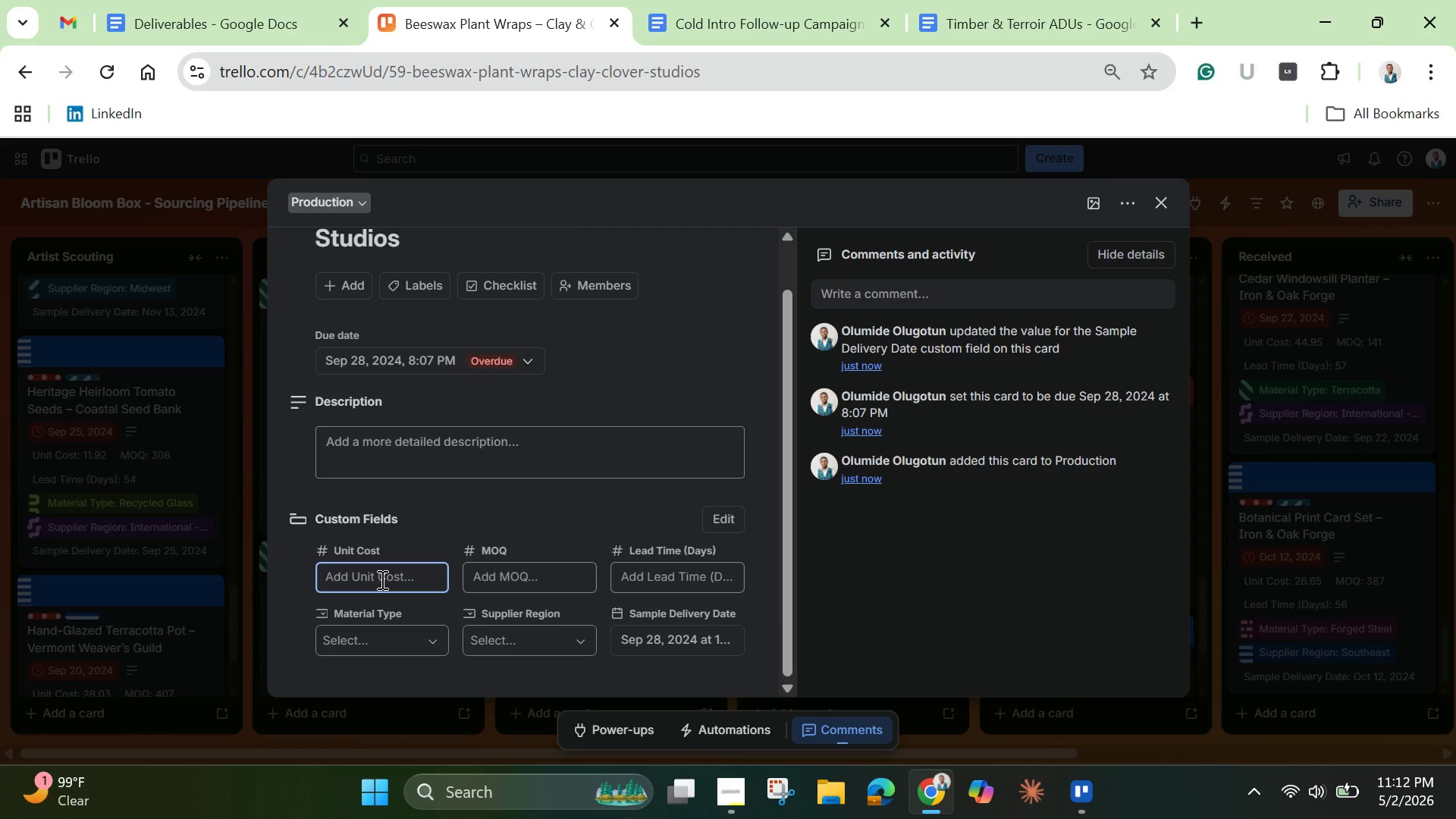 
type(3)
key(Backspace)
type(5.88)
 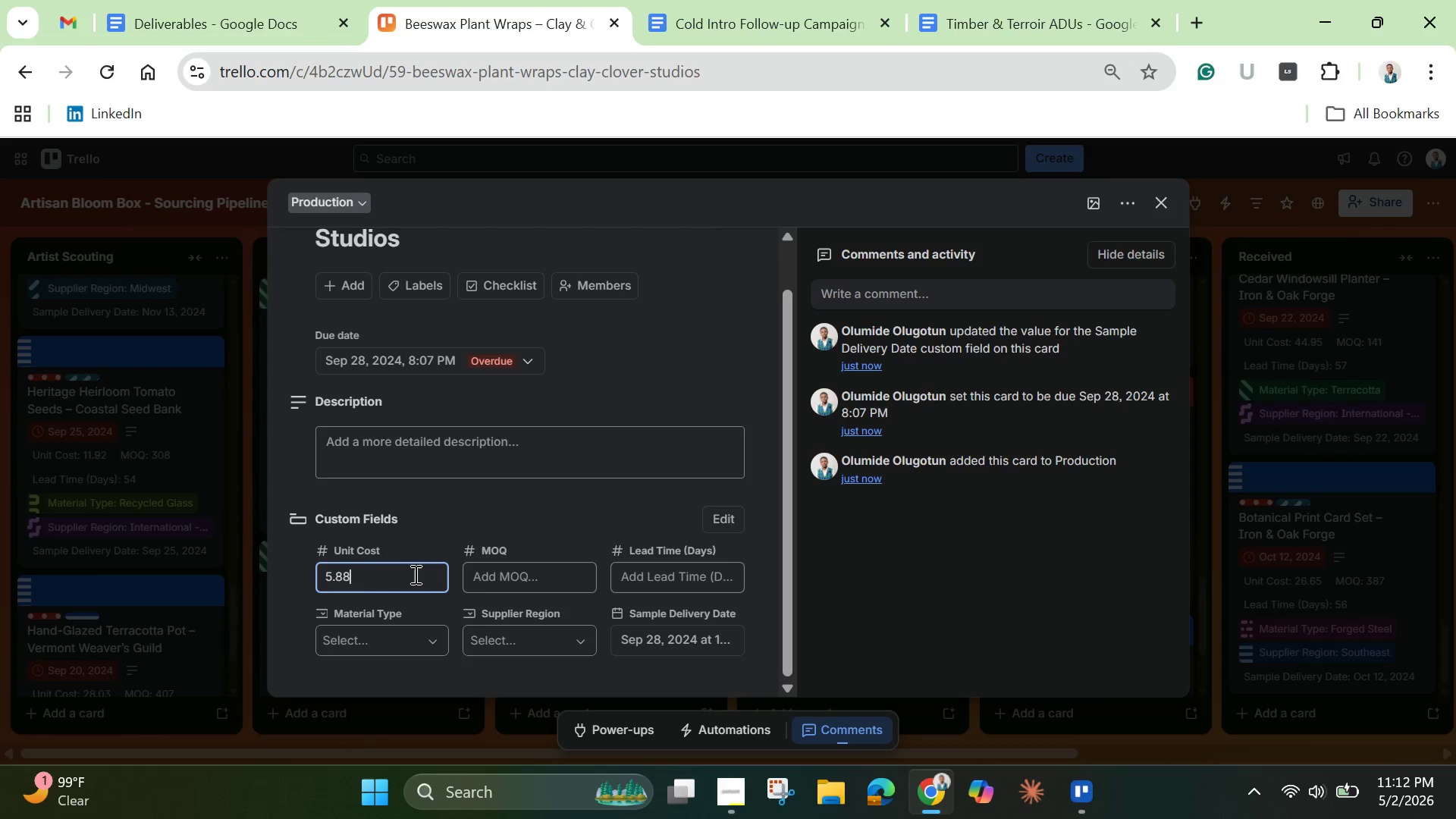 
left_click([498, 574])
 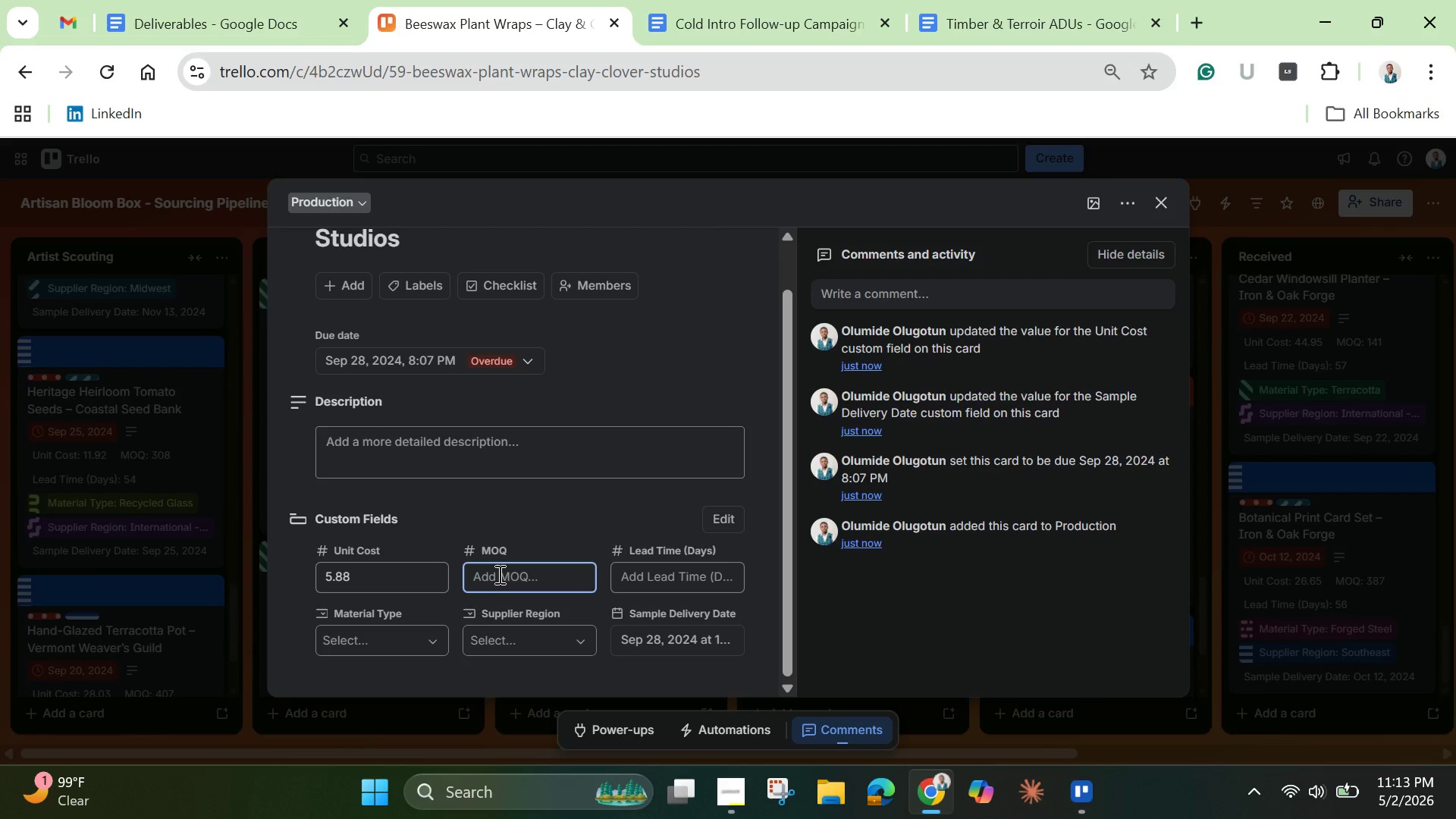 
type(339)
 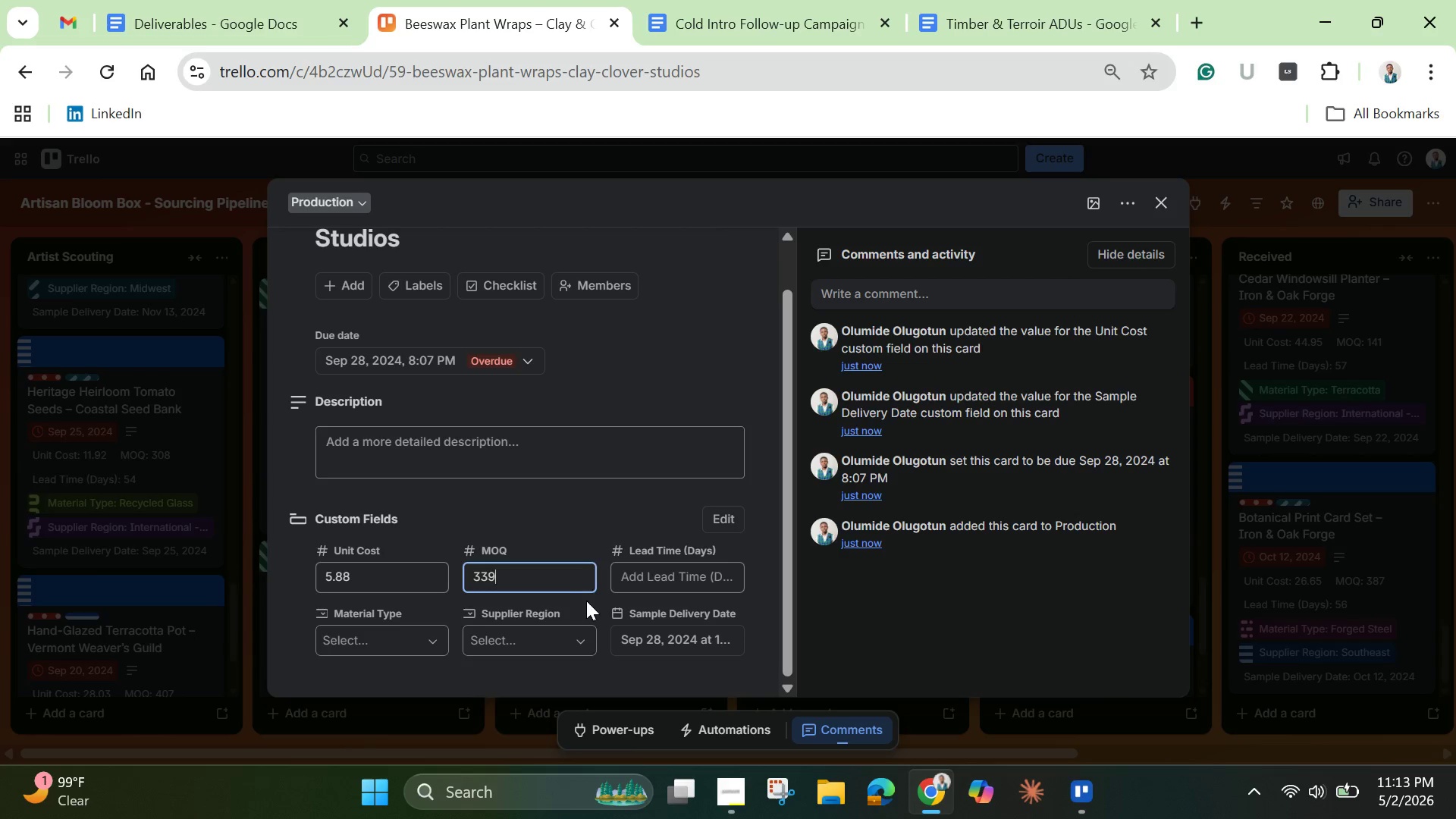 
left_click([638, 575])
 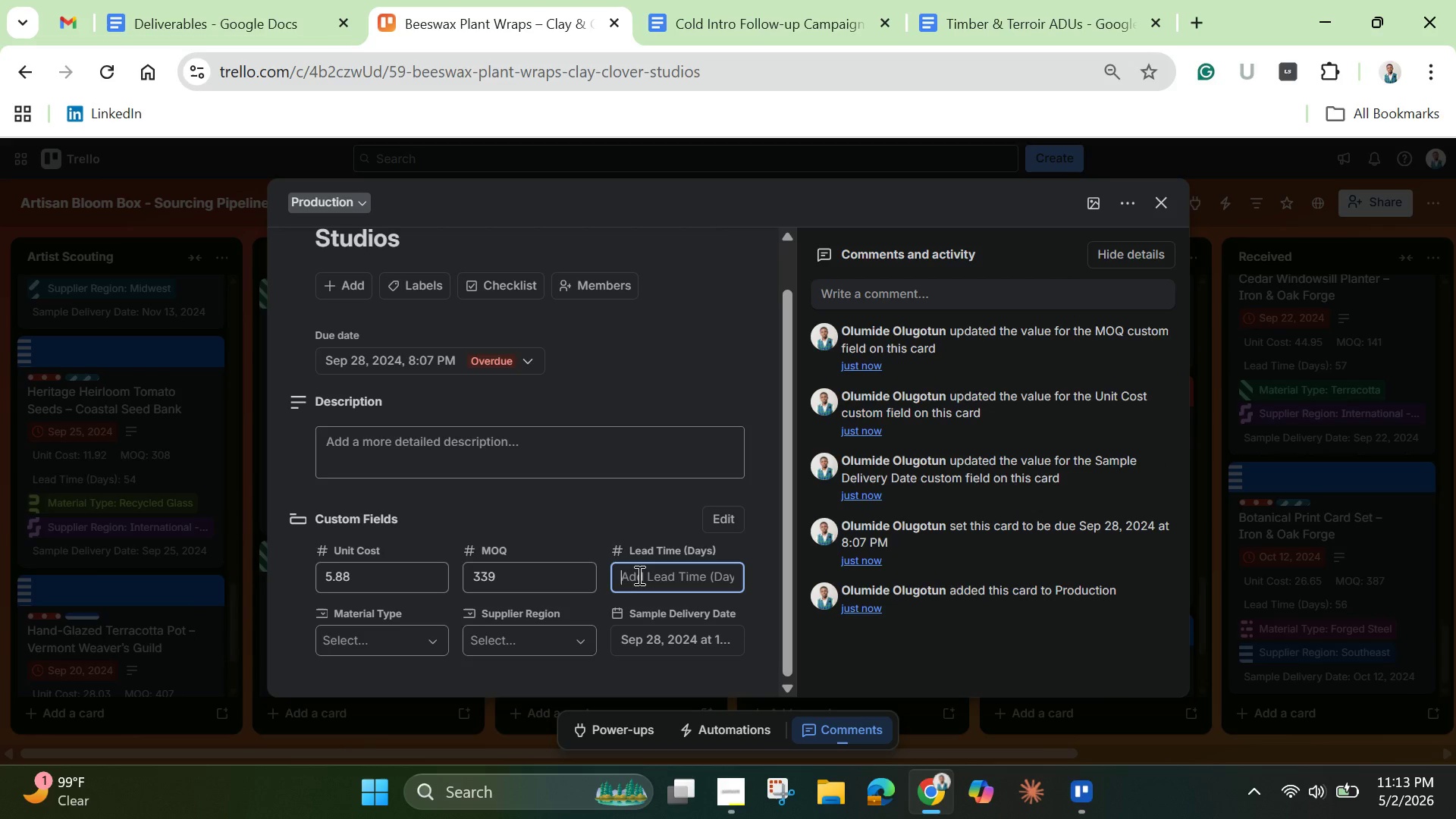 
type(28)
 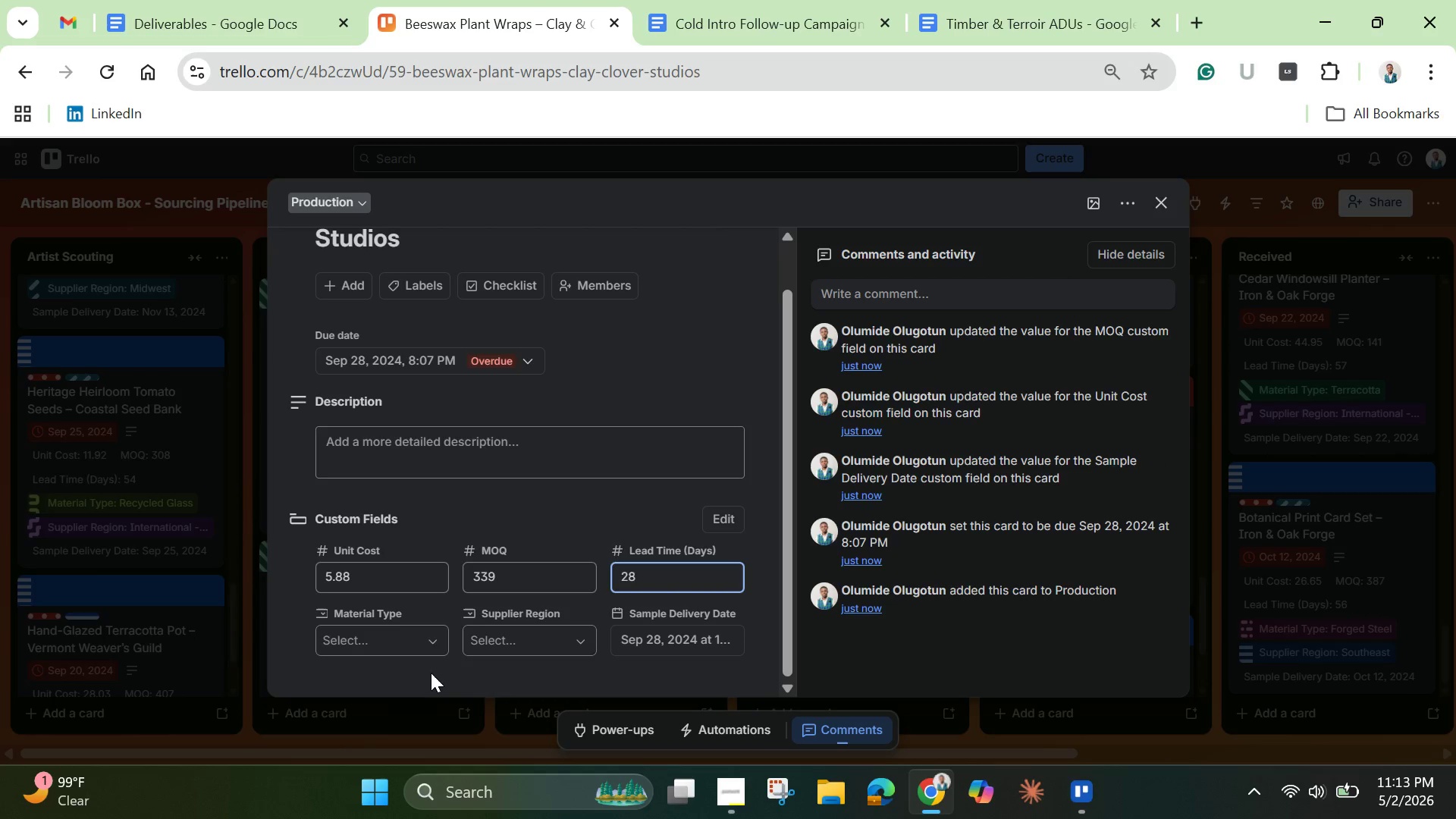 
left_click([407, 639])
 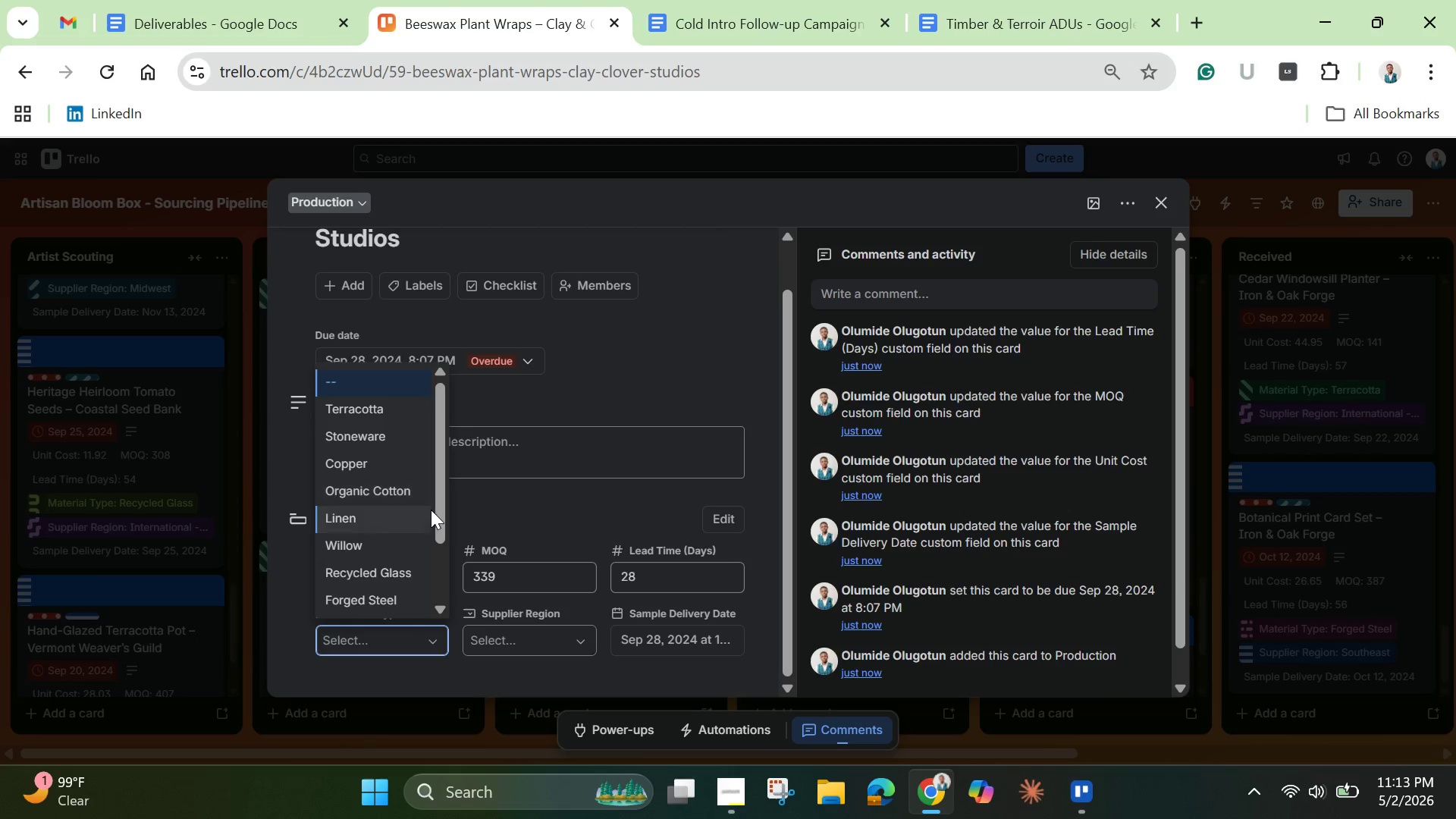 
left_click_drag(start_coordinate=[438, 520], to_coordinate=[438, 542])
 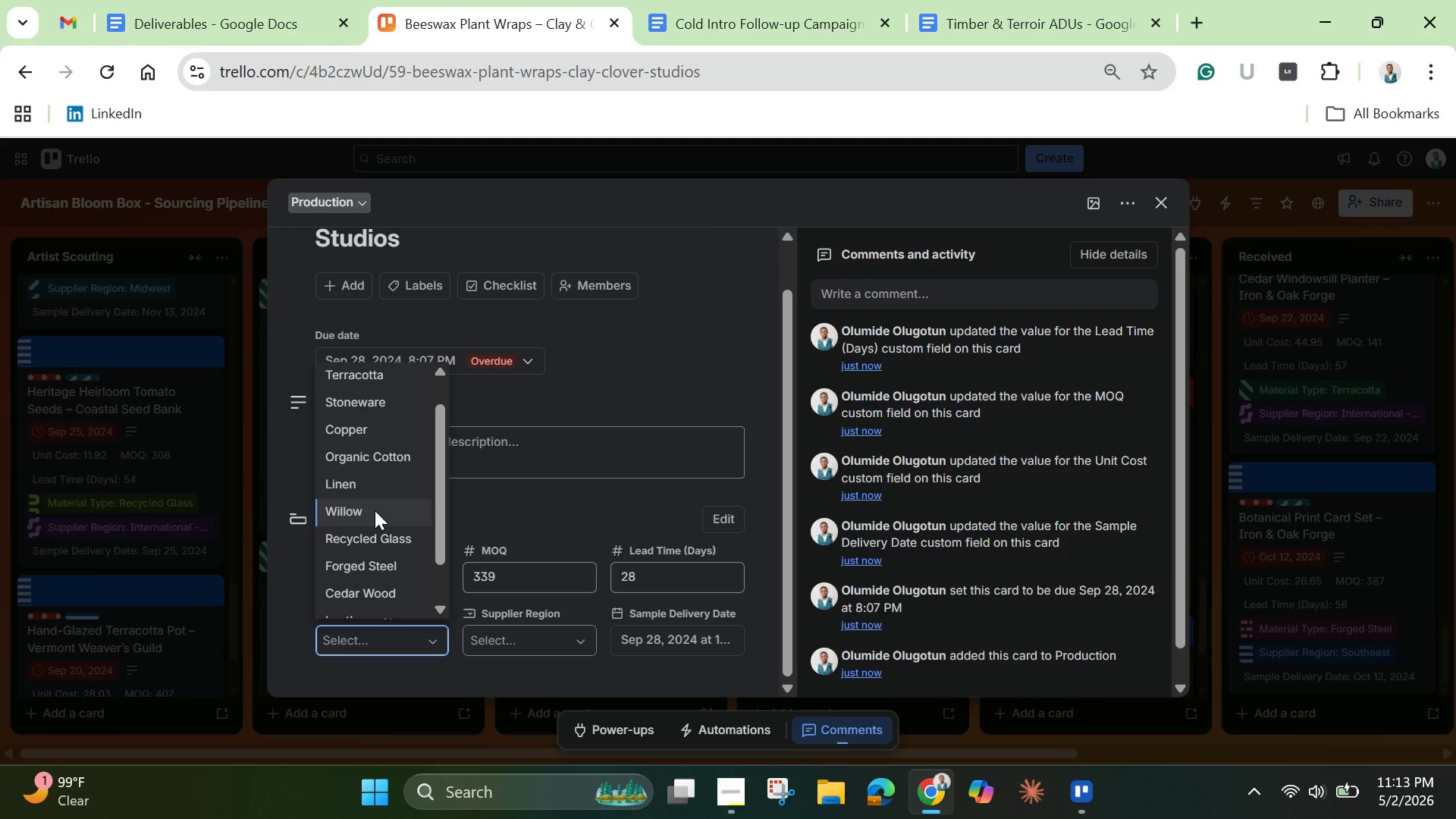 
left_click([375, 510])
 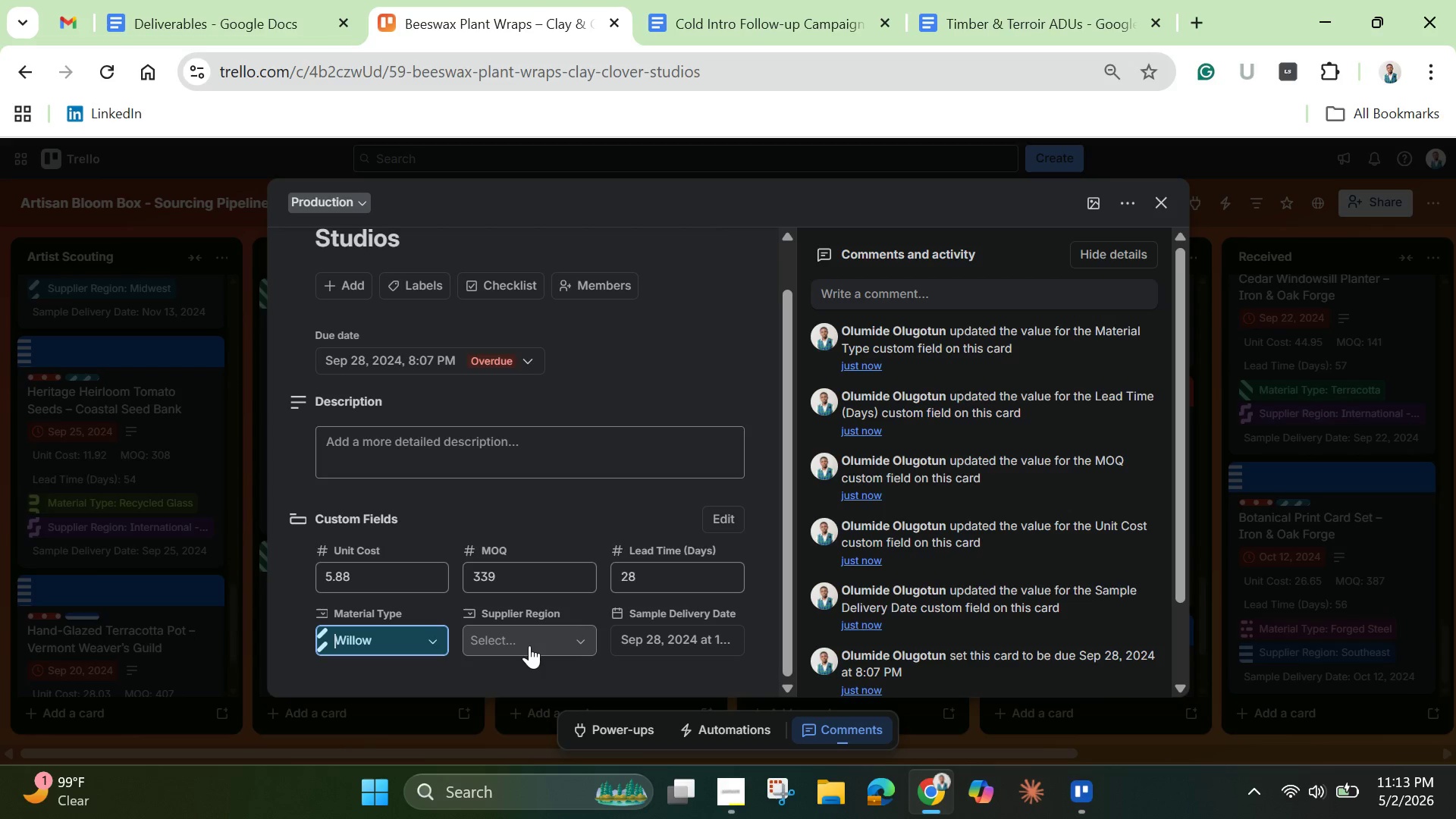 
left_click([529, 644])
 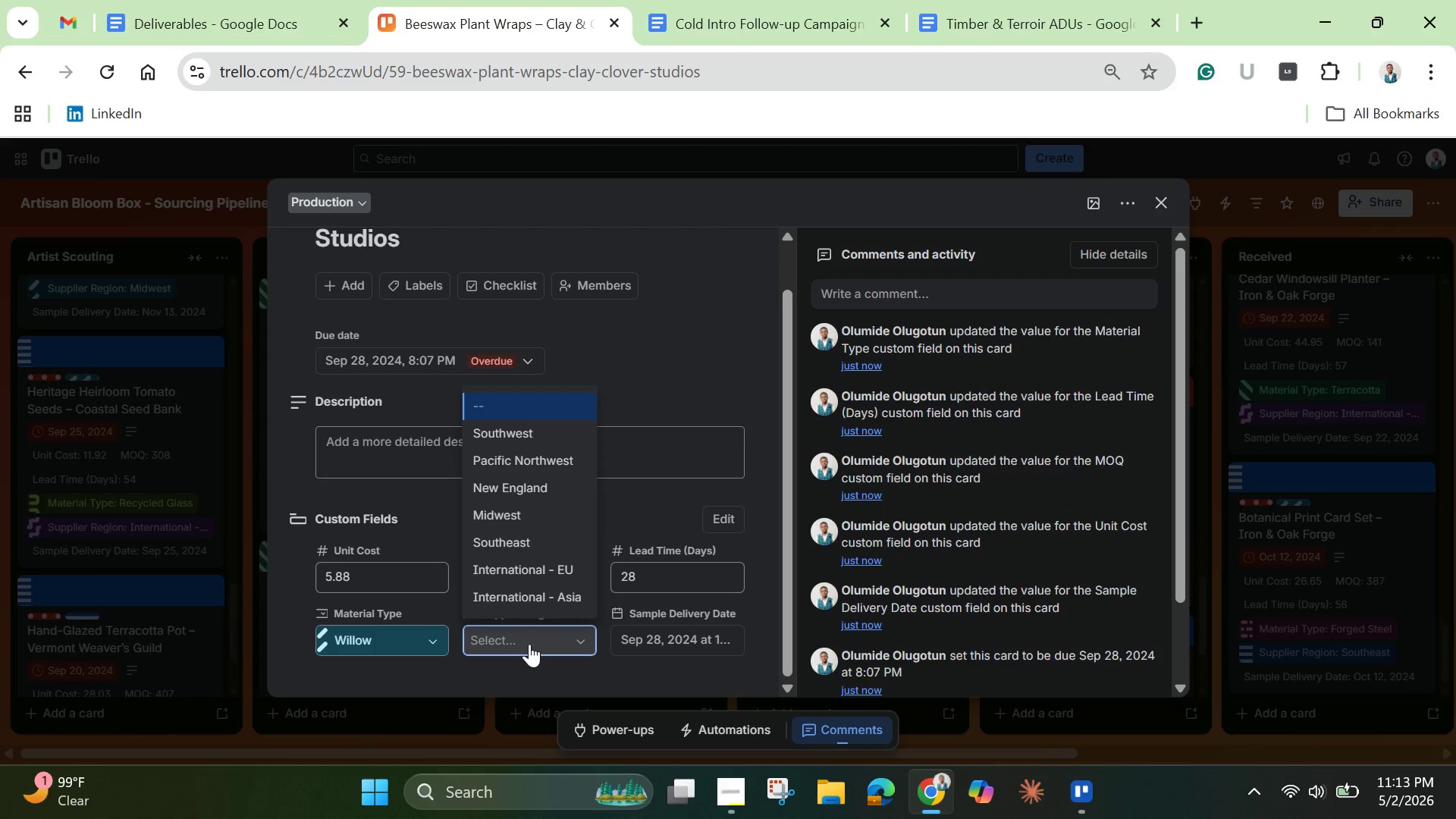 
wait(6.62)
 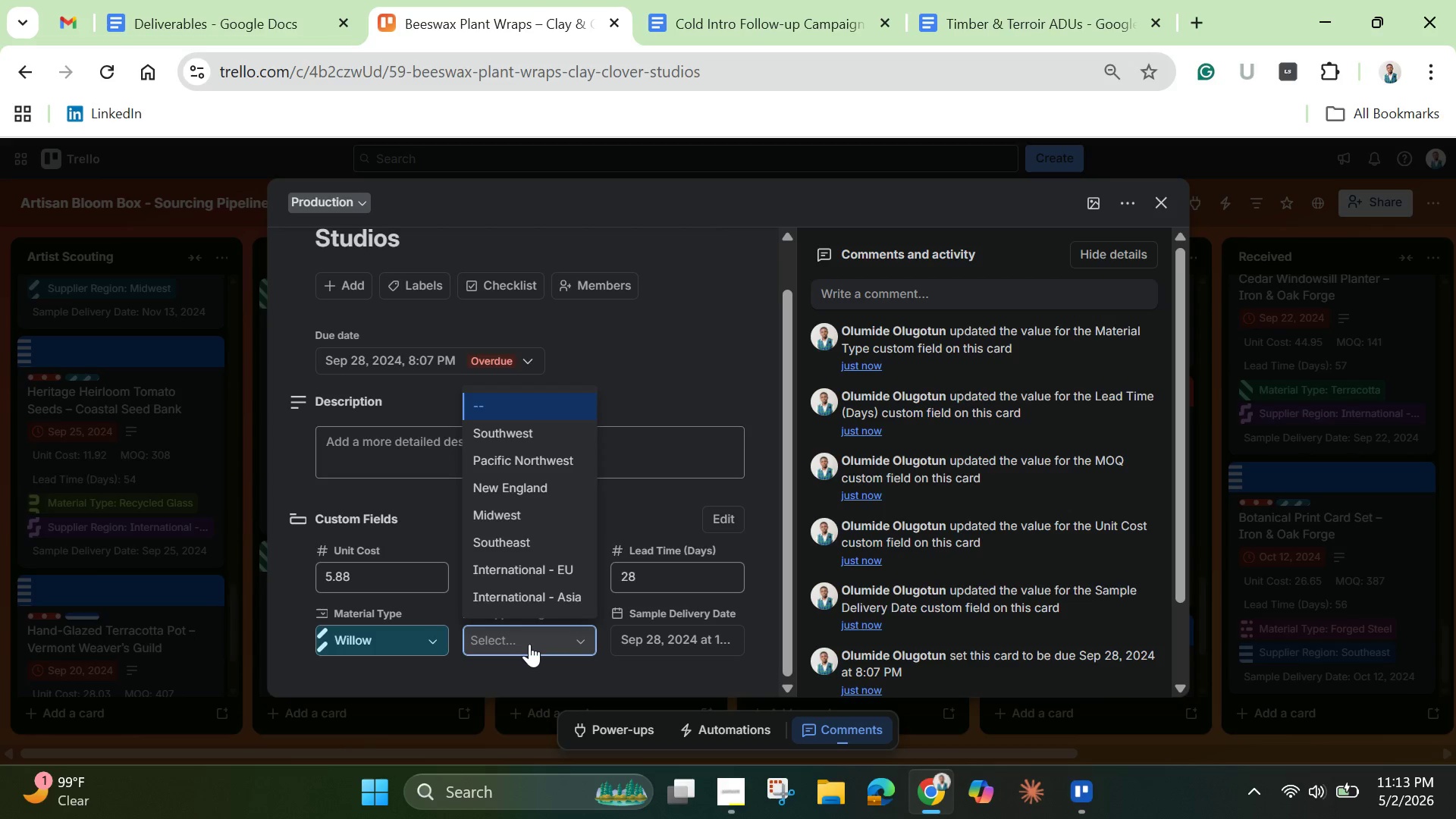 
left_click([528, 500])
 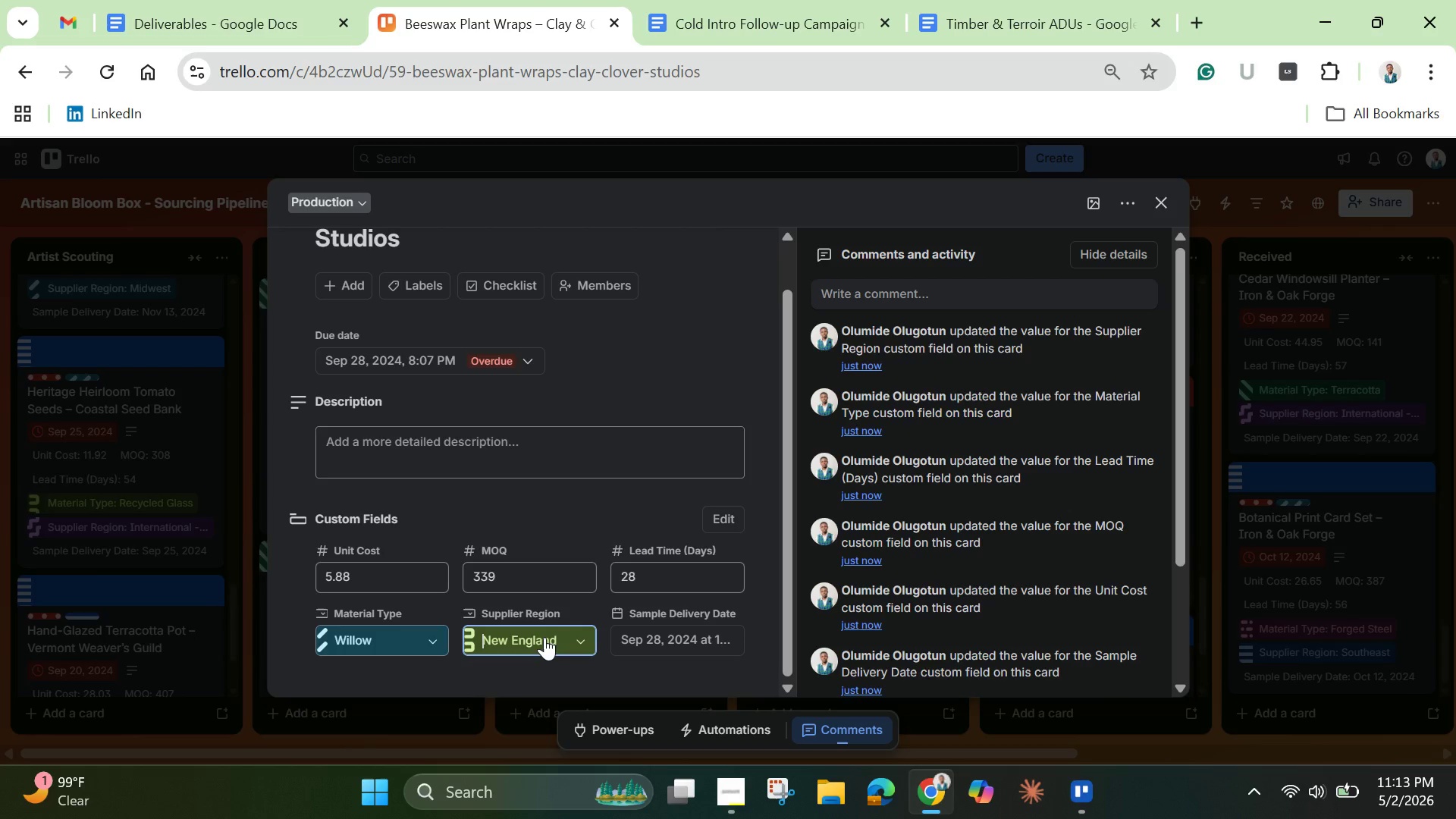 
left_click([544, 640])
 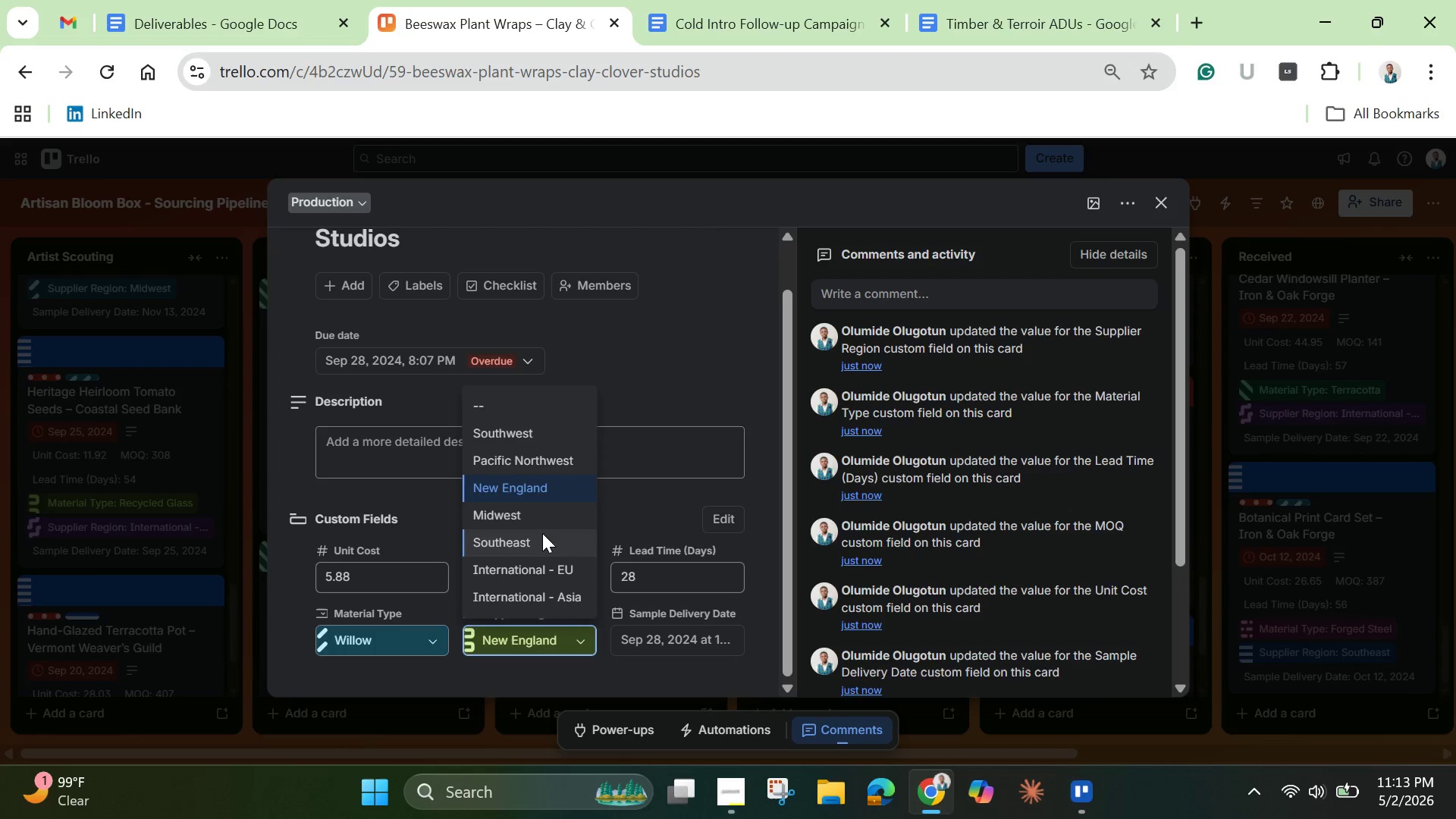 
left_click([542, 533])
 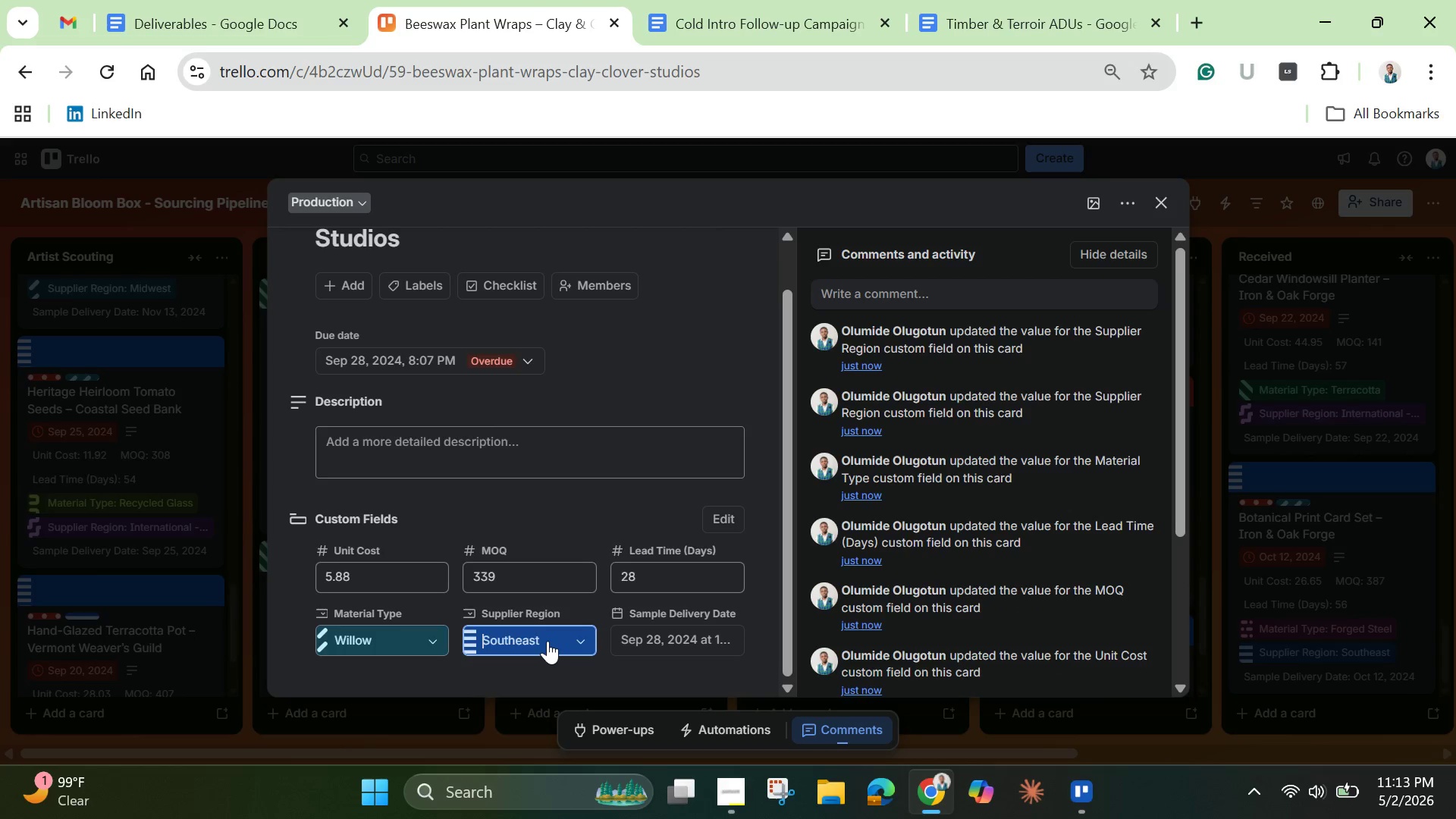 
left_click([548, 641])
 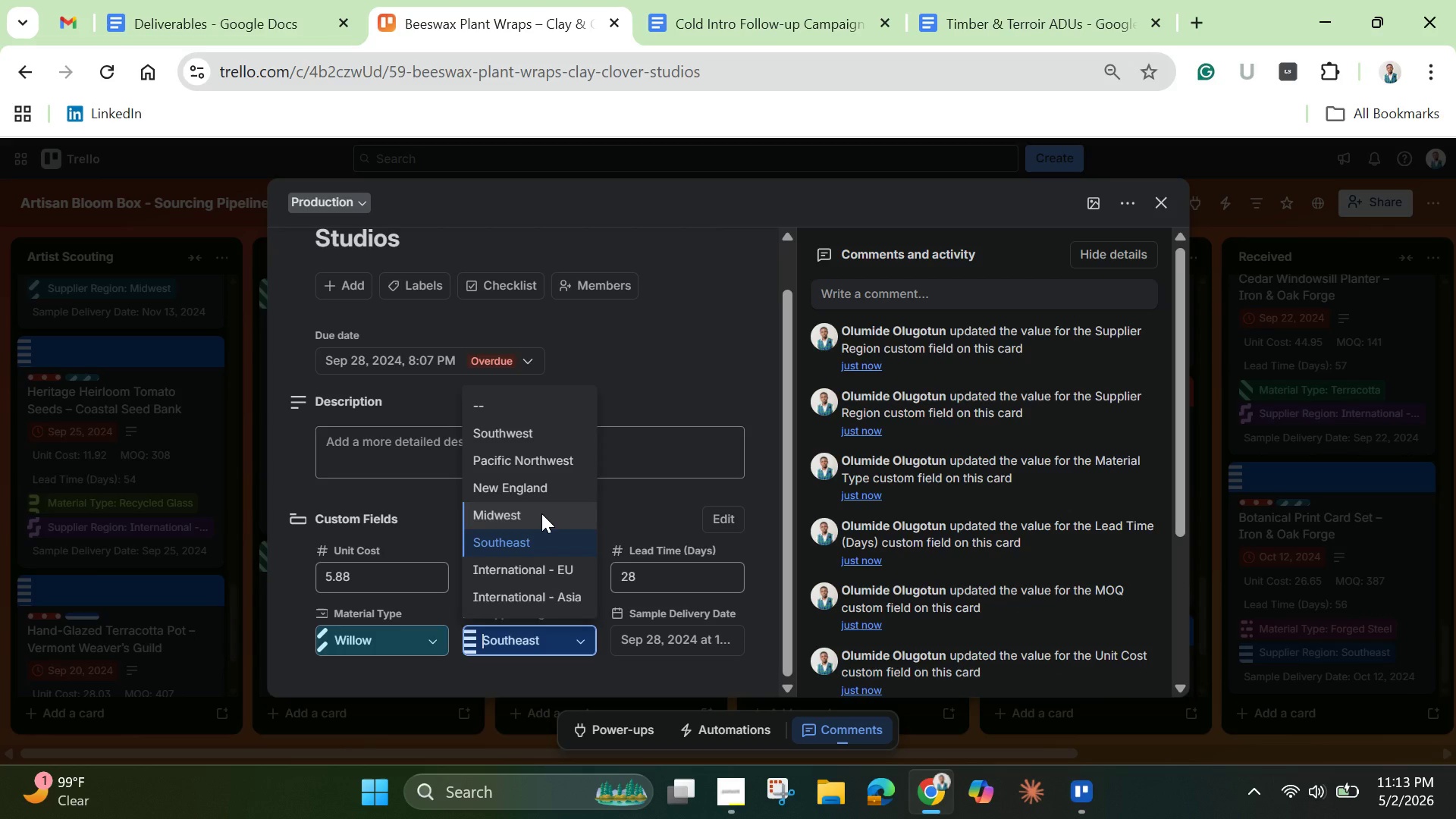 
left_click([541, 513])
 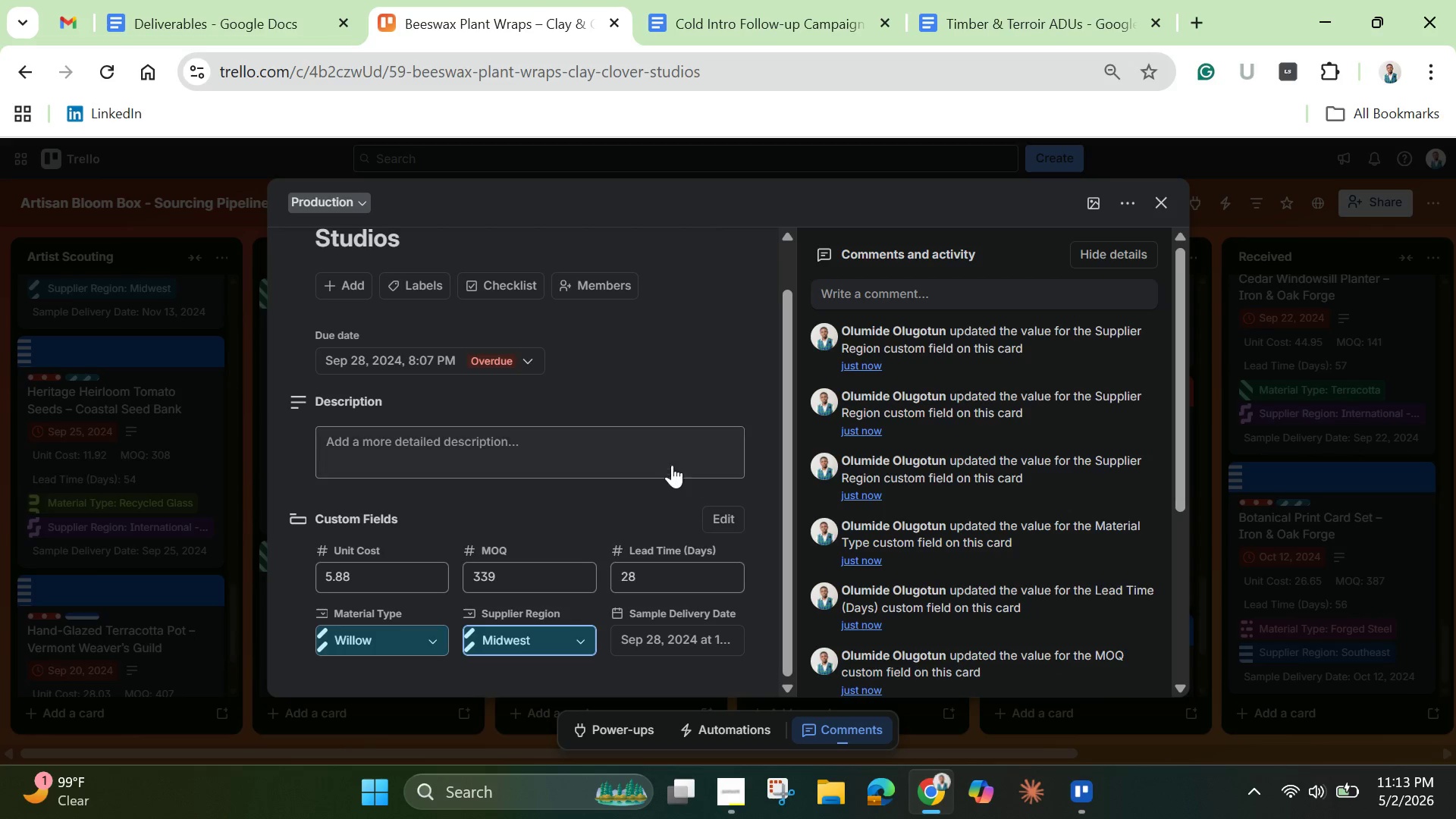 
left_click([652, 465])
 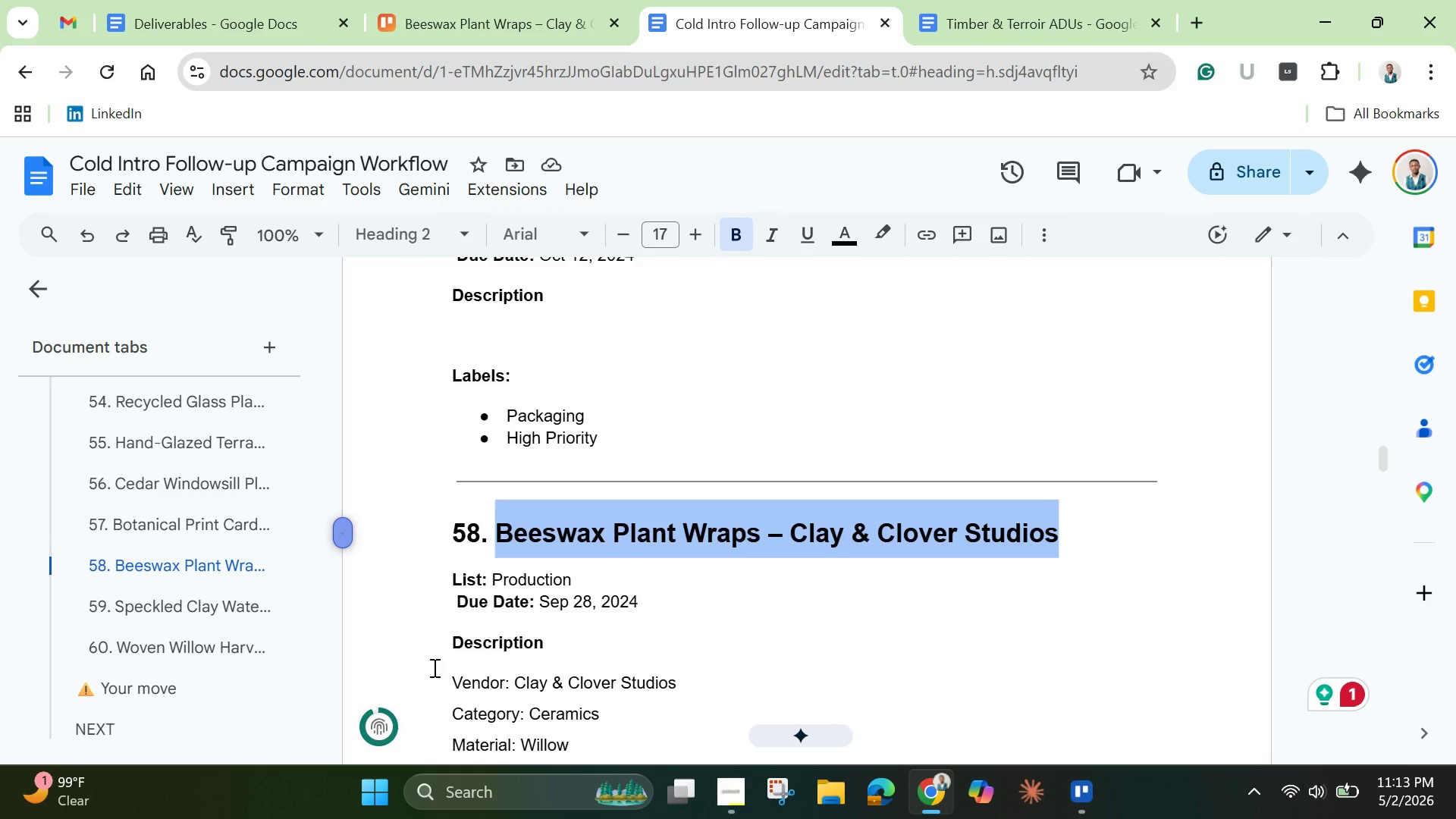 
left_click_drag(start_coordinate=[447, 688], to_coordinate=[765, 302])
 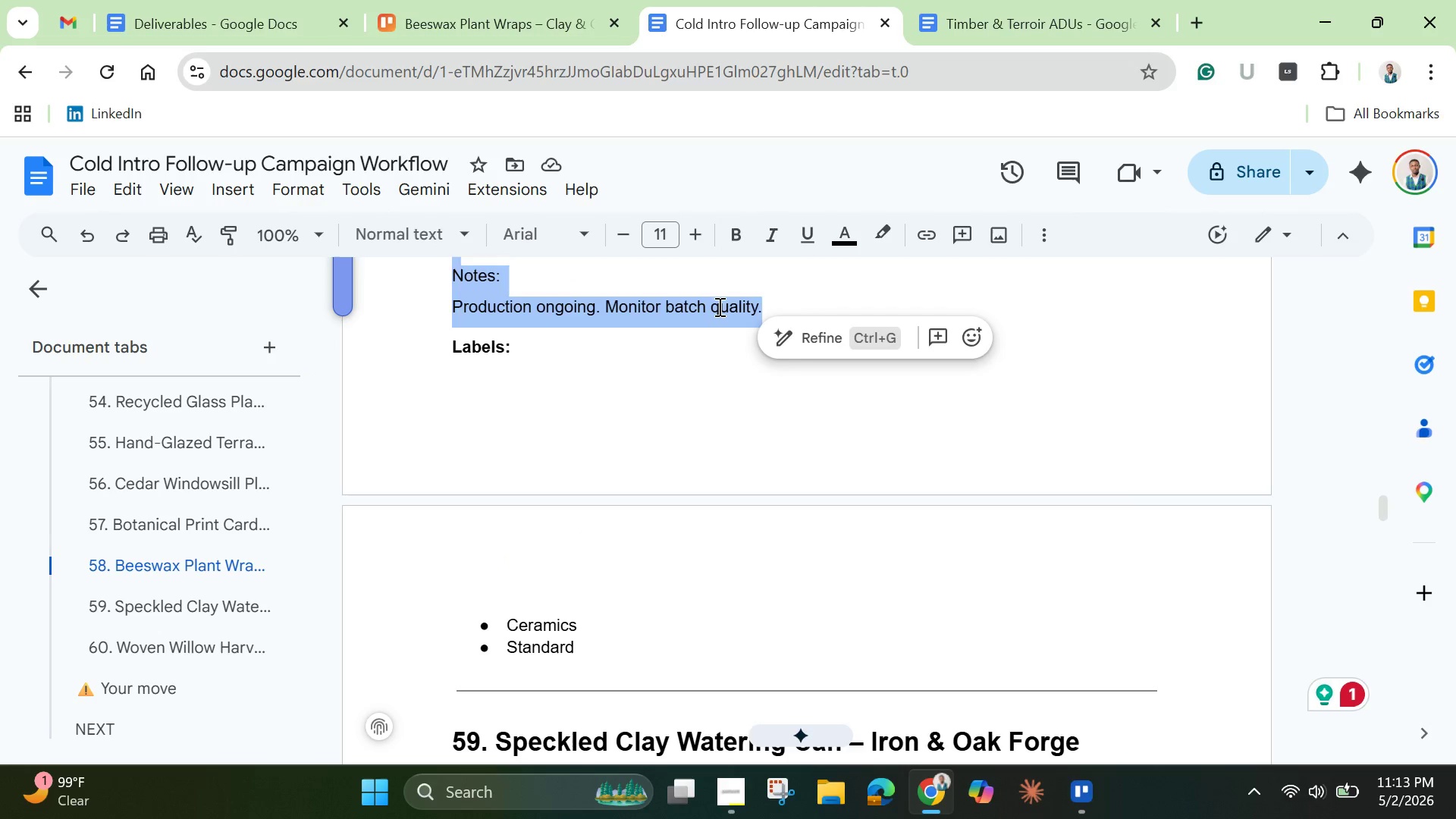 
right_click([718, 306])
 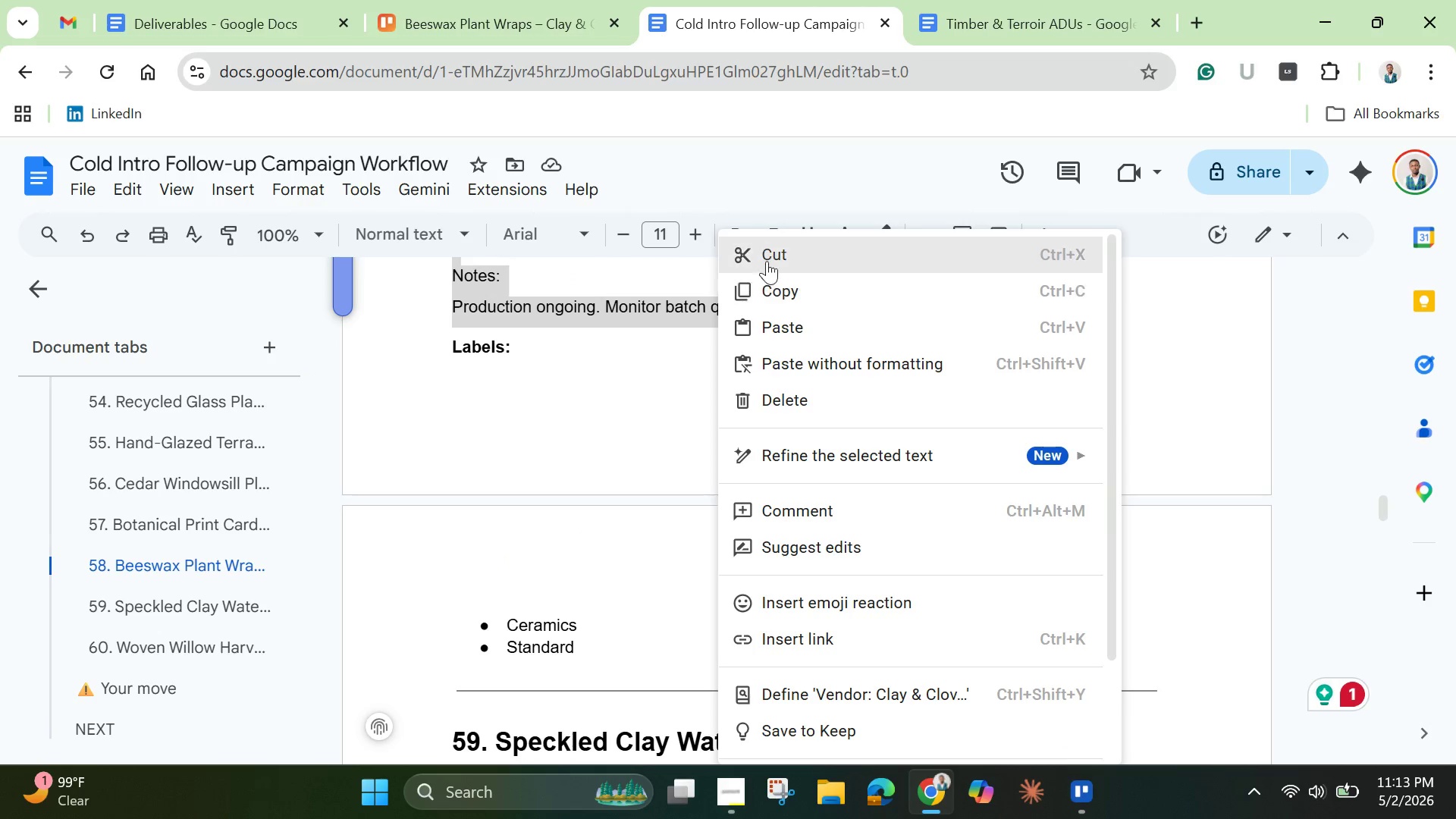 
left_click([789, 243])
 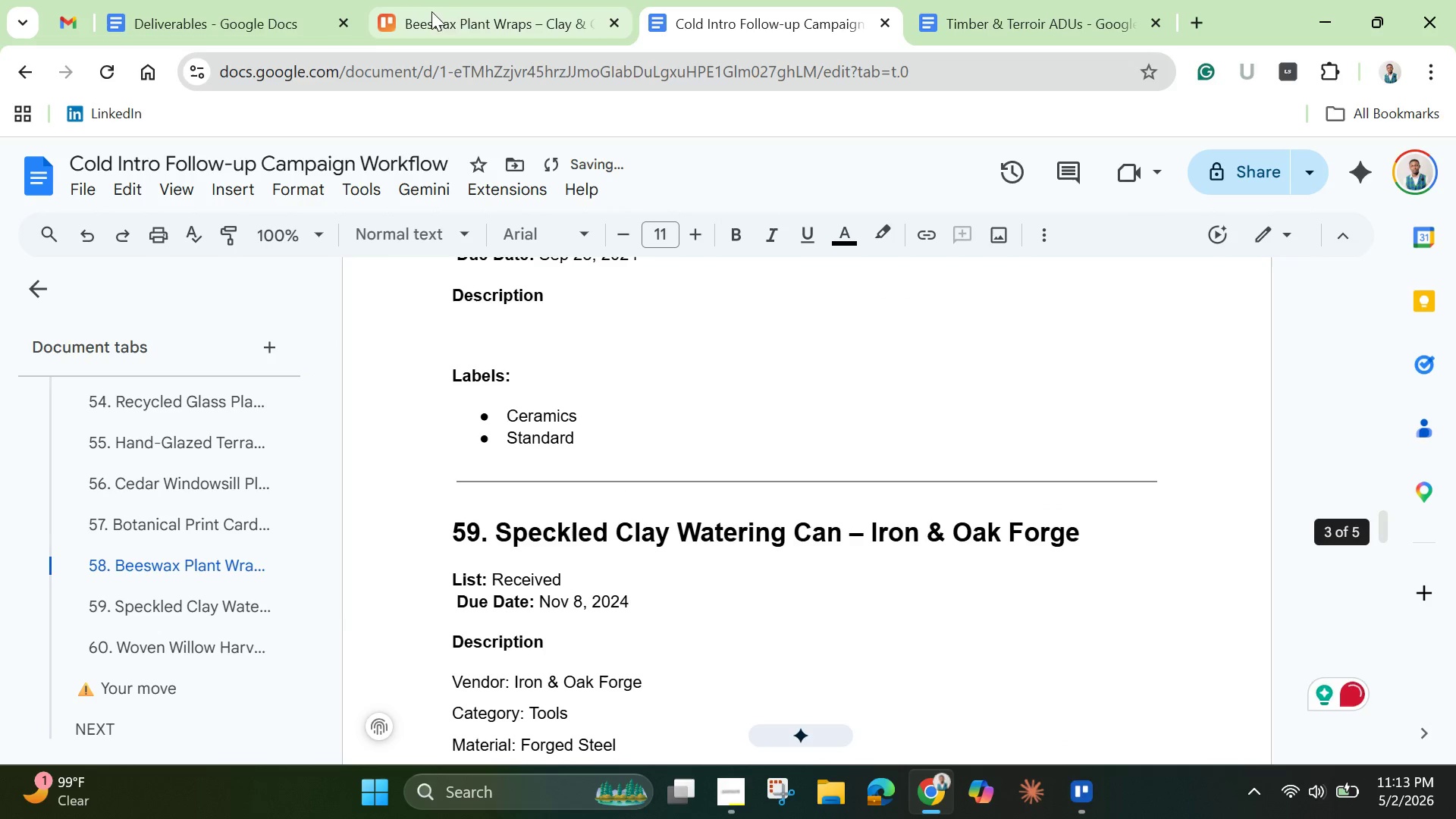 
left_click([458, 19])
 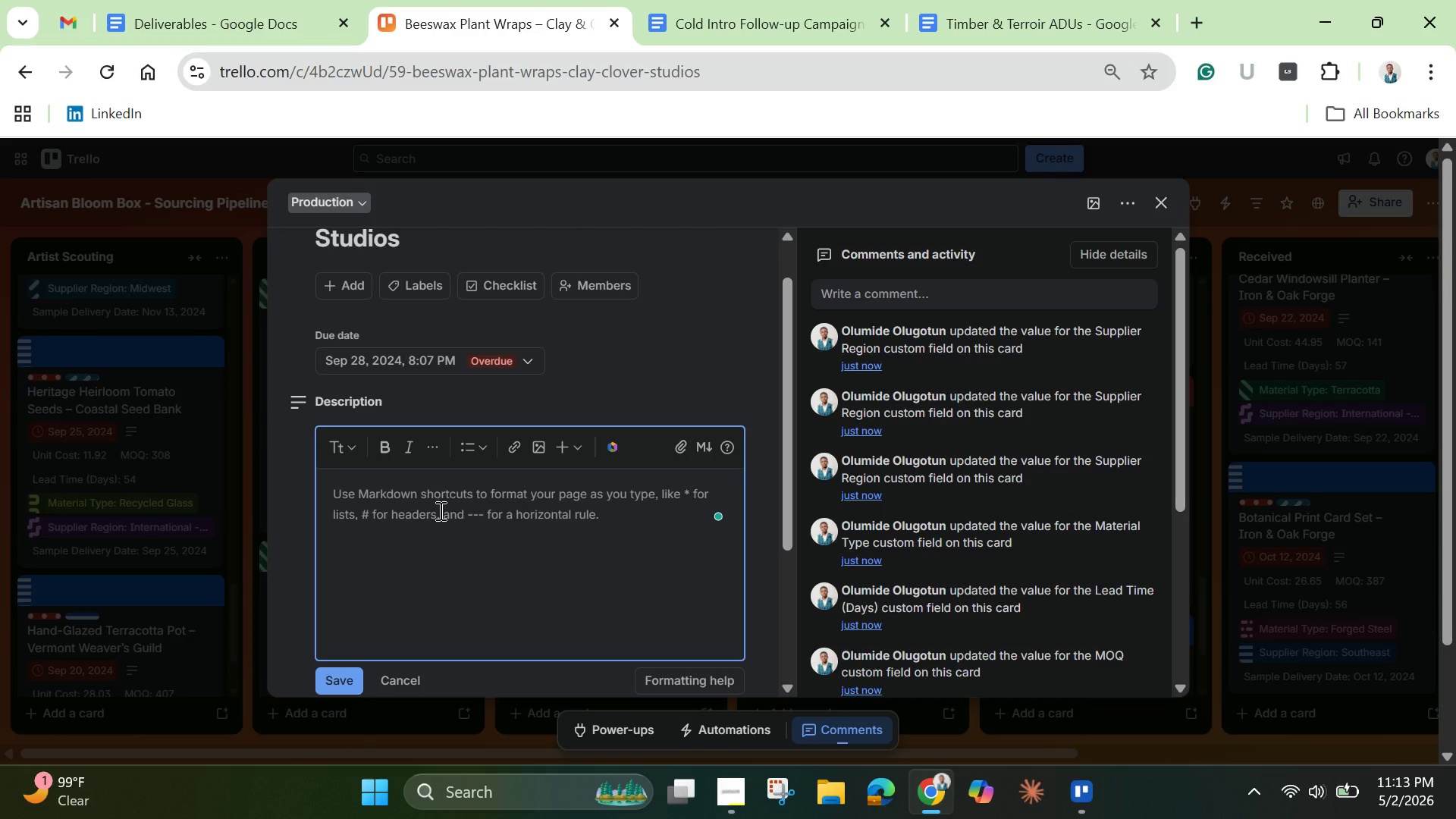 
left_click([439, 510])
 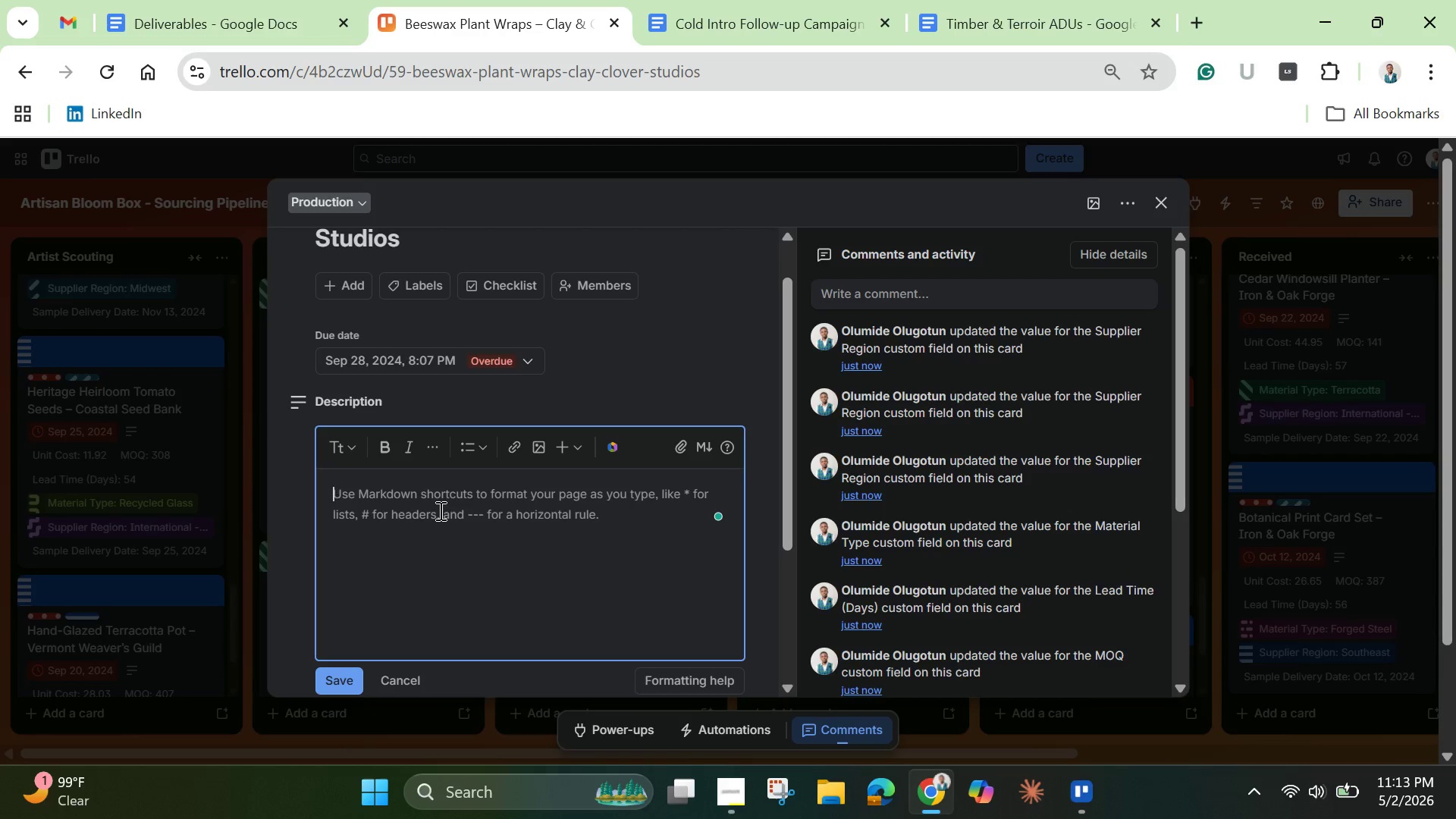 
key(Control+V)
 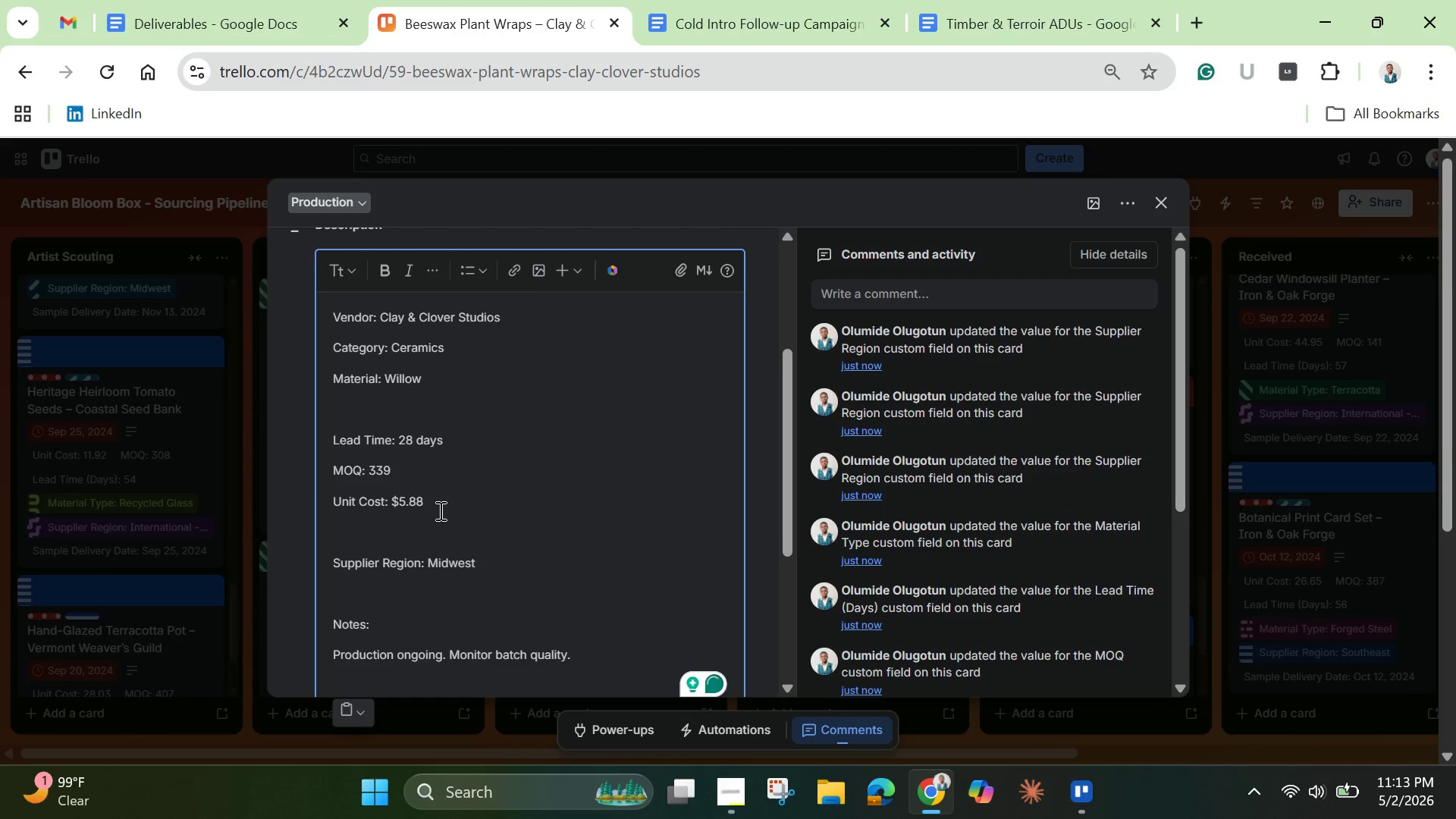 
scroll: coordinate [377, 581], scroll_direction: up, amount: 1.0
 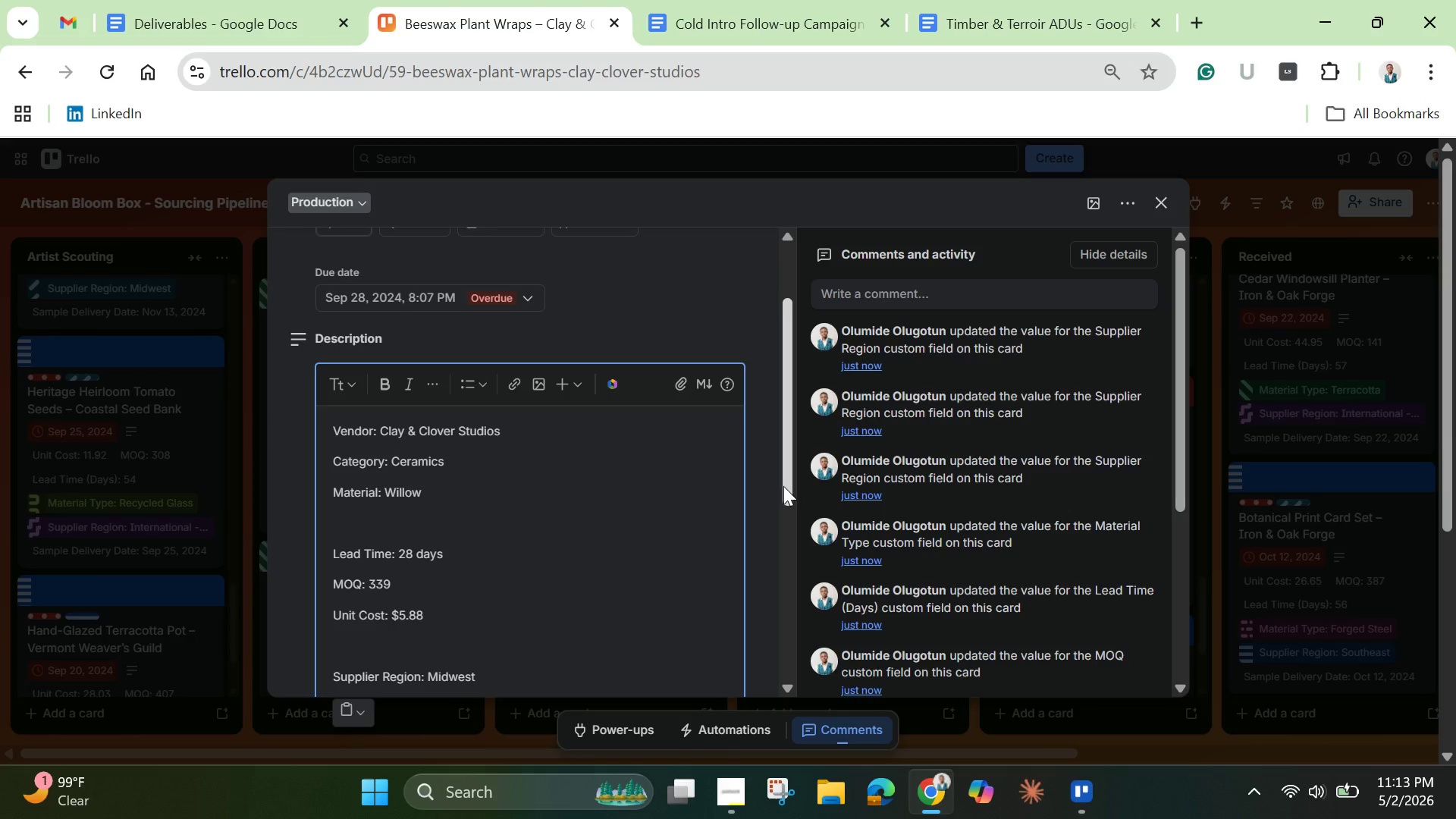 
left_click_drag(start_coordinate=[785, 486], to_coordinate=[785, 595])
 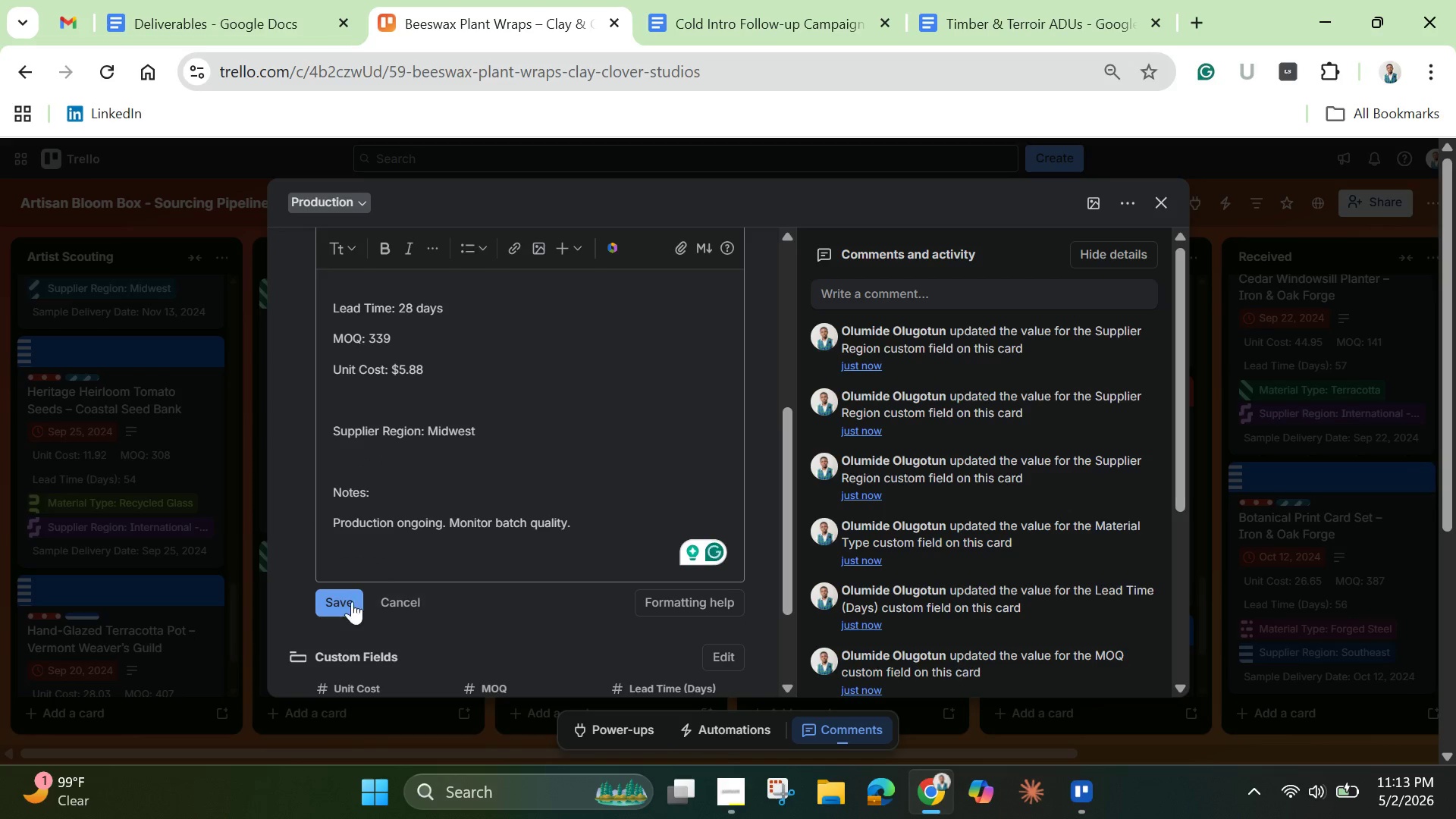 
left_click([350, 601])
 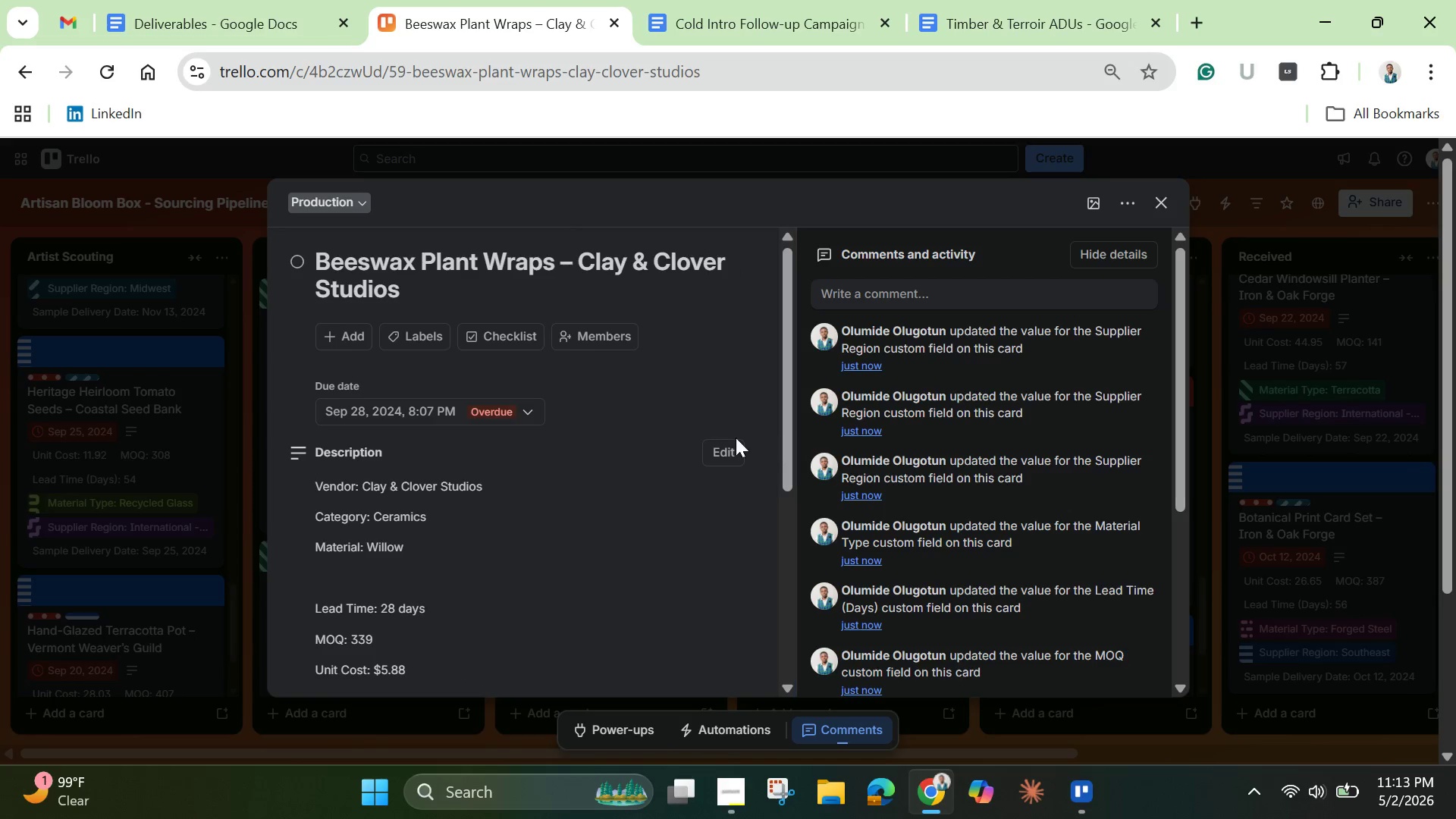 
left_click([424, 330])
 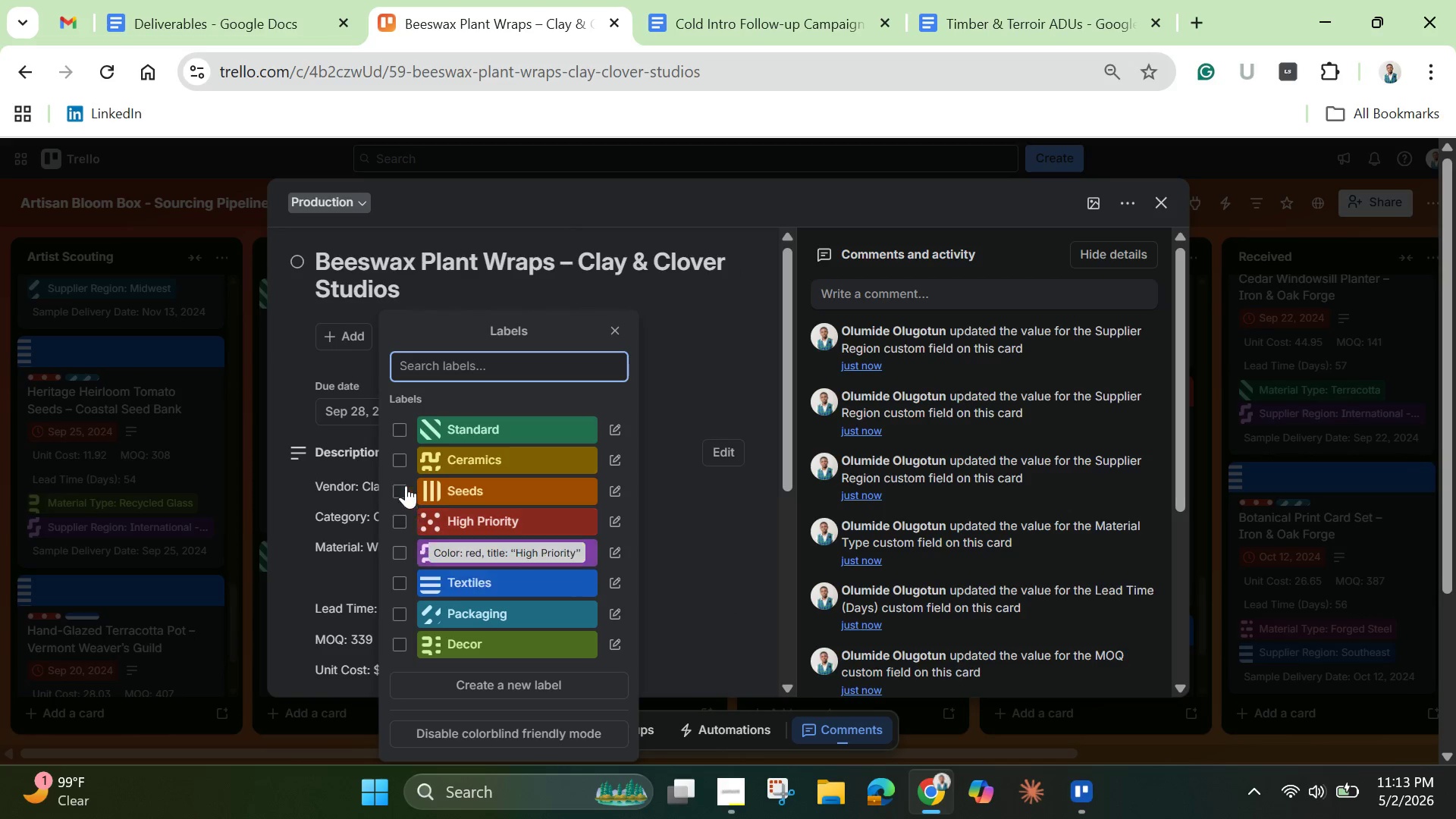 
left_click([399, 458])
 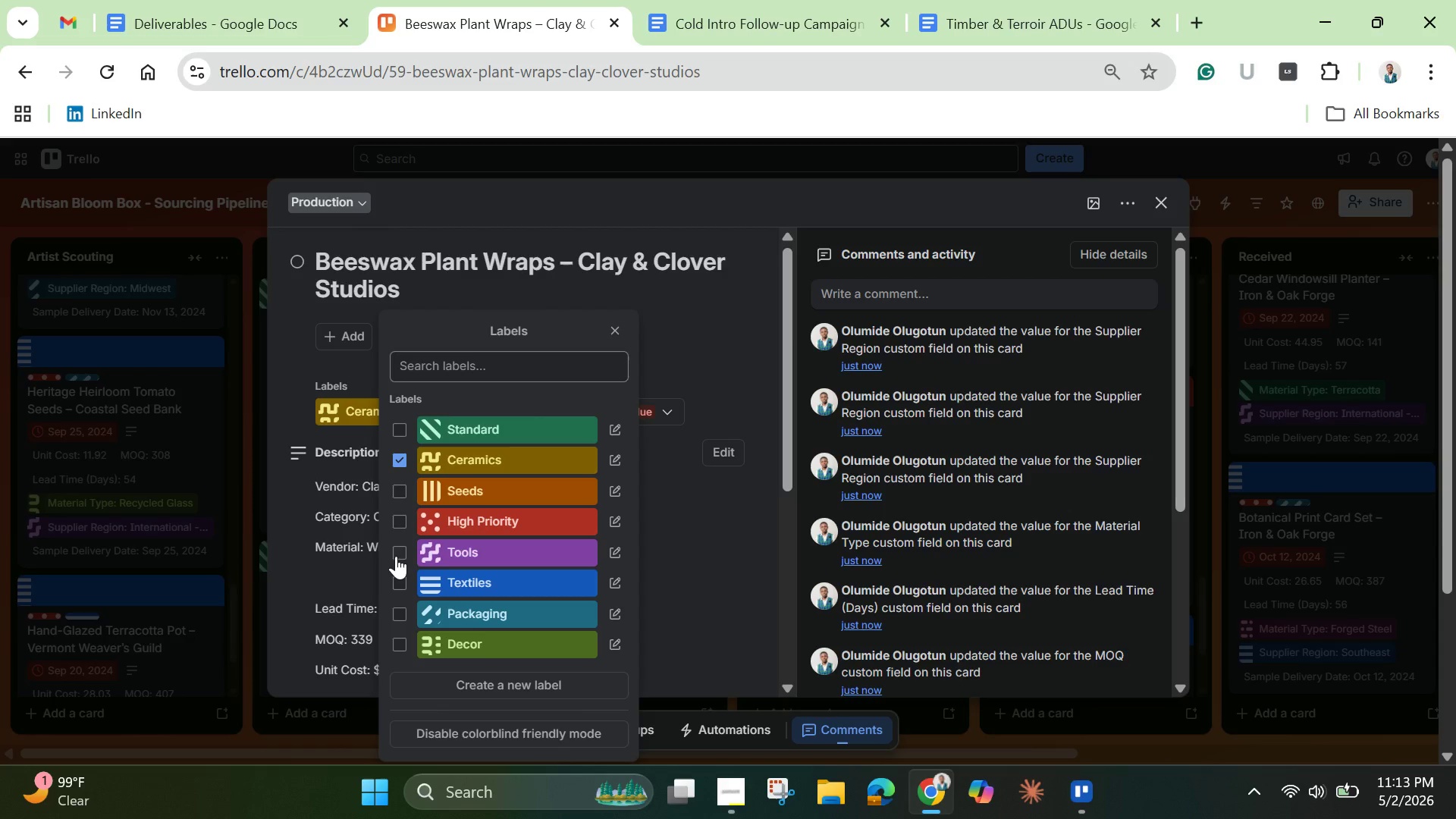 
left_click([399, 435])
 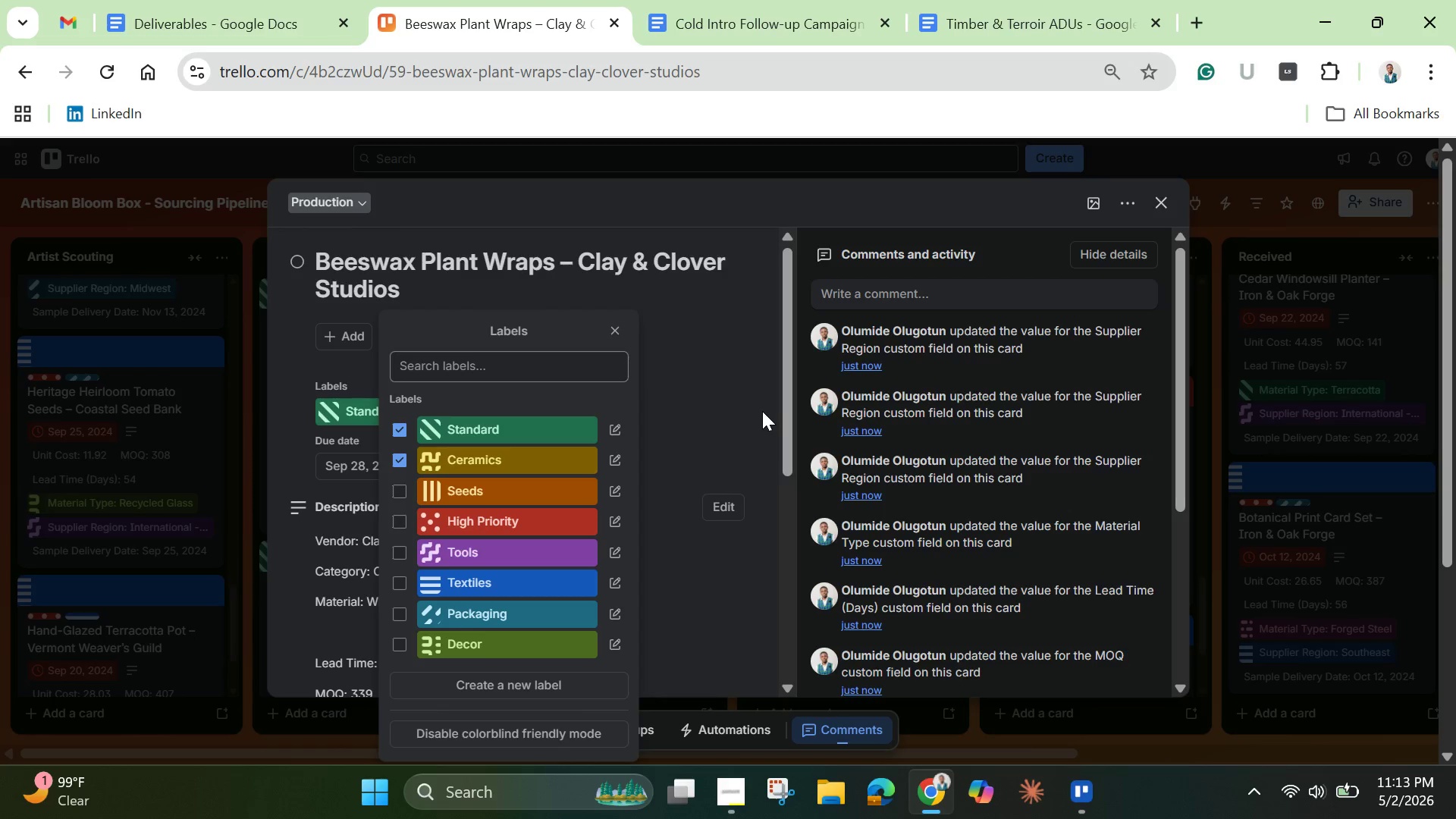 
left_click([734, 408])
 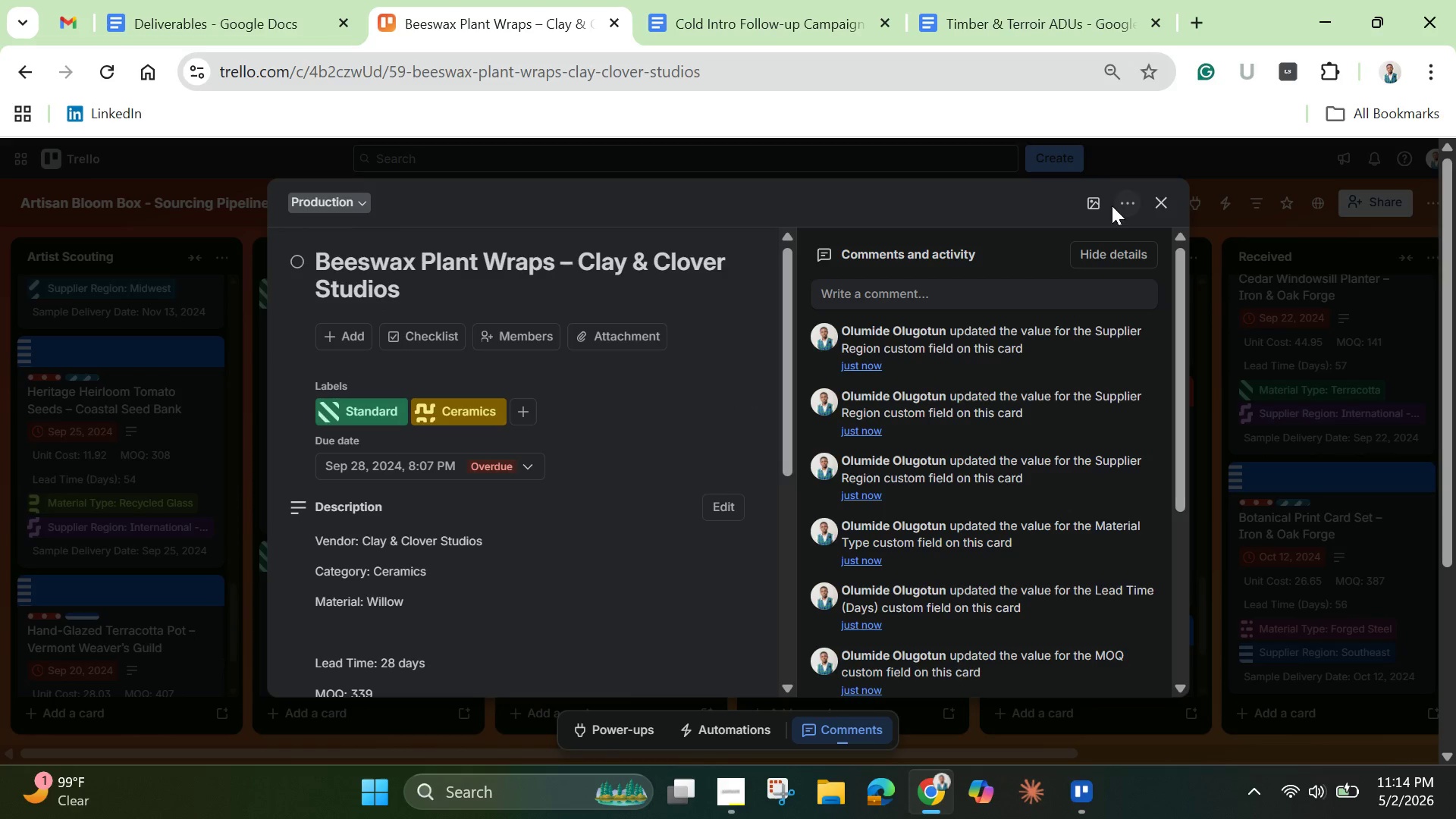 
left_click([1094, 202])
 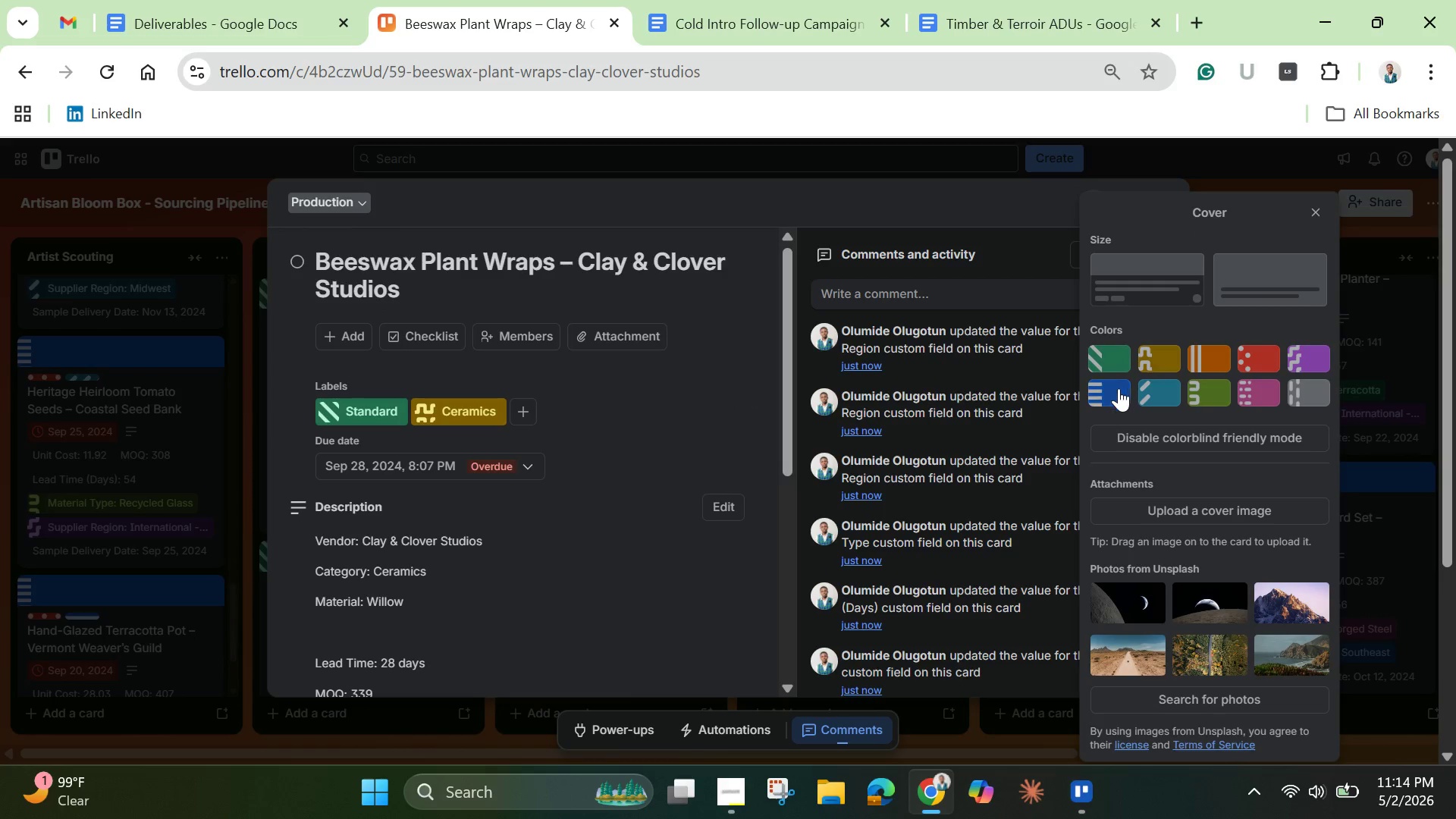 
left_click([1112, 397])
 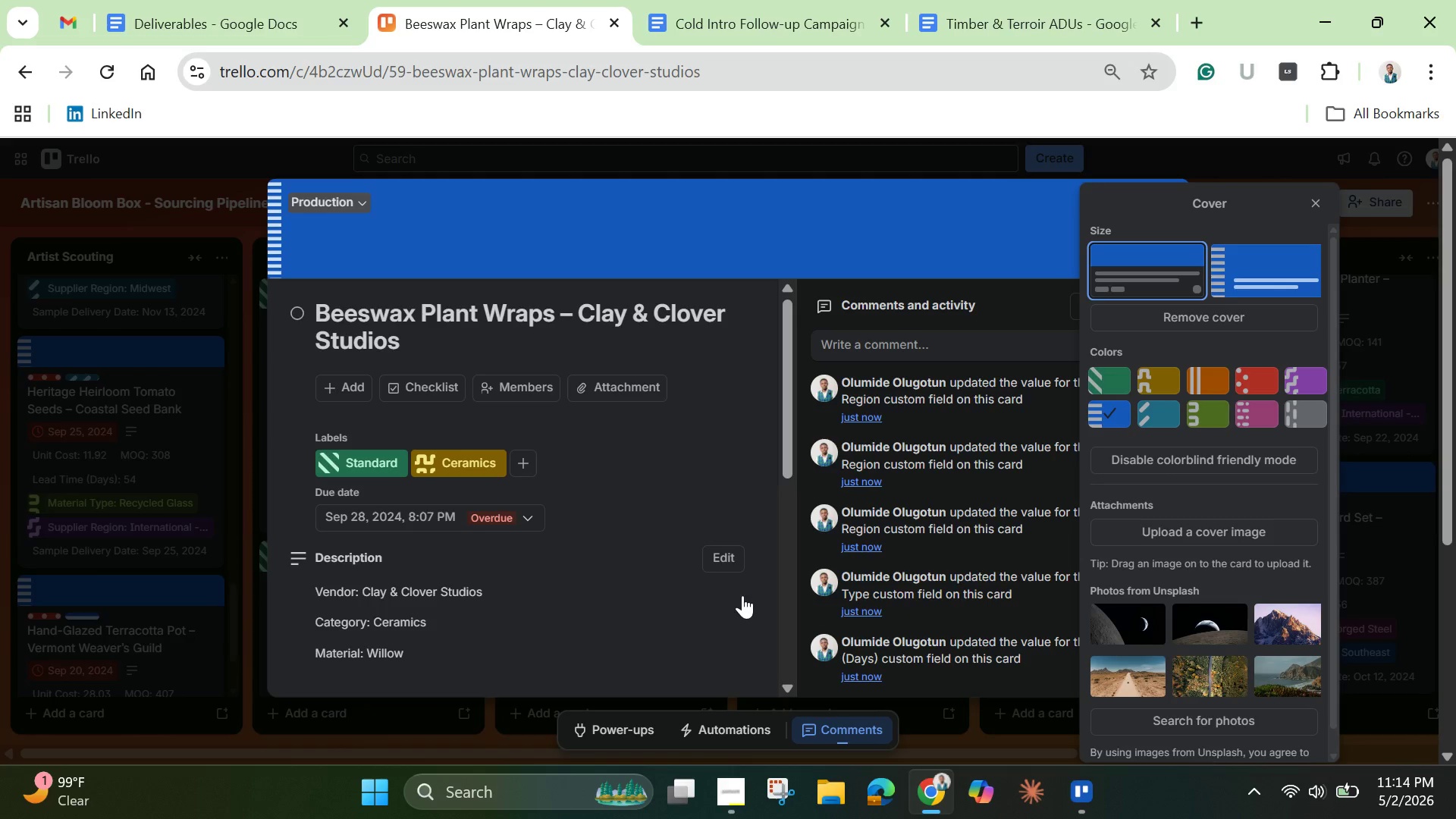 
wait(6.75)
 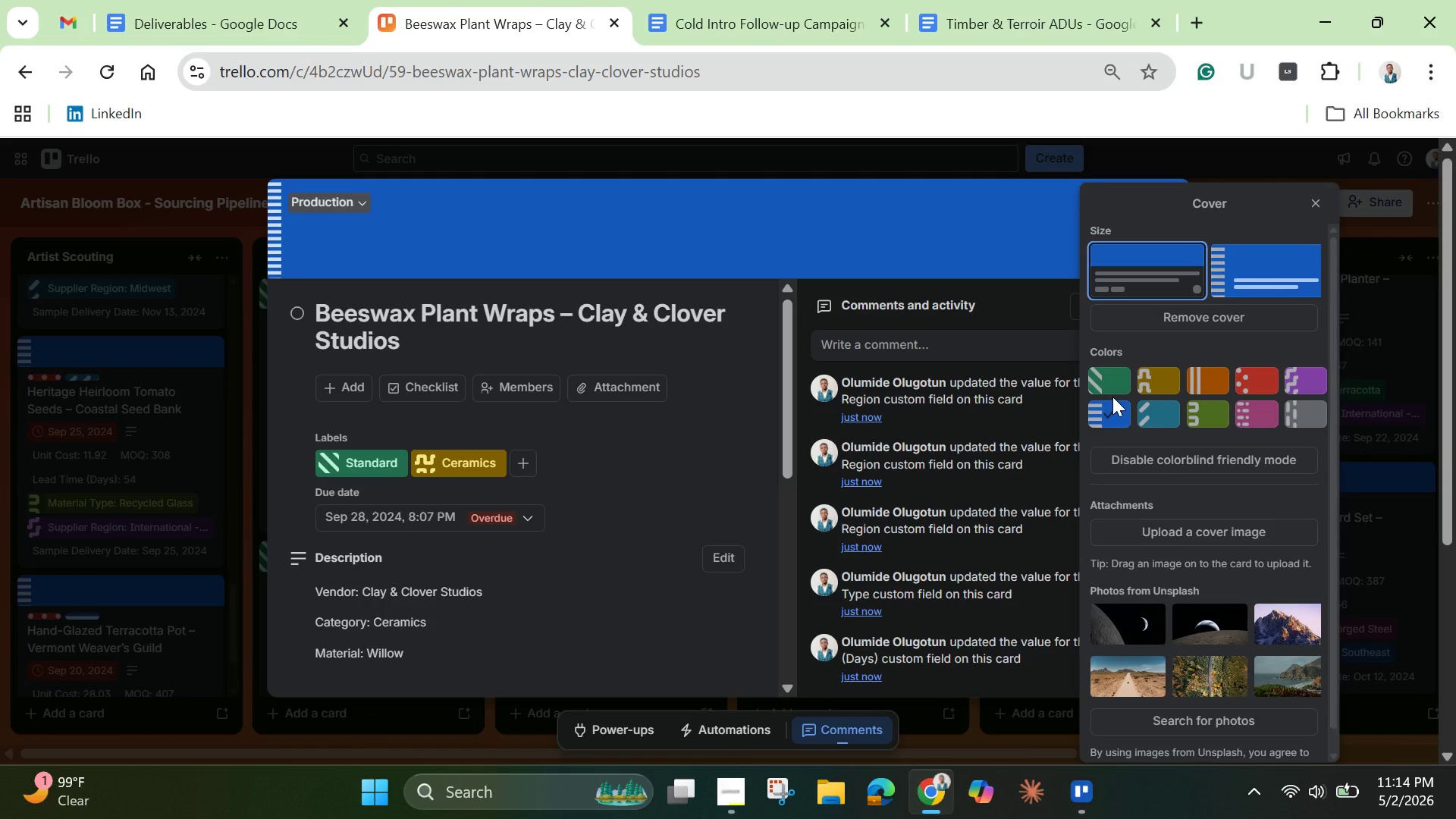 
left_click([757, 248])
 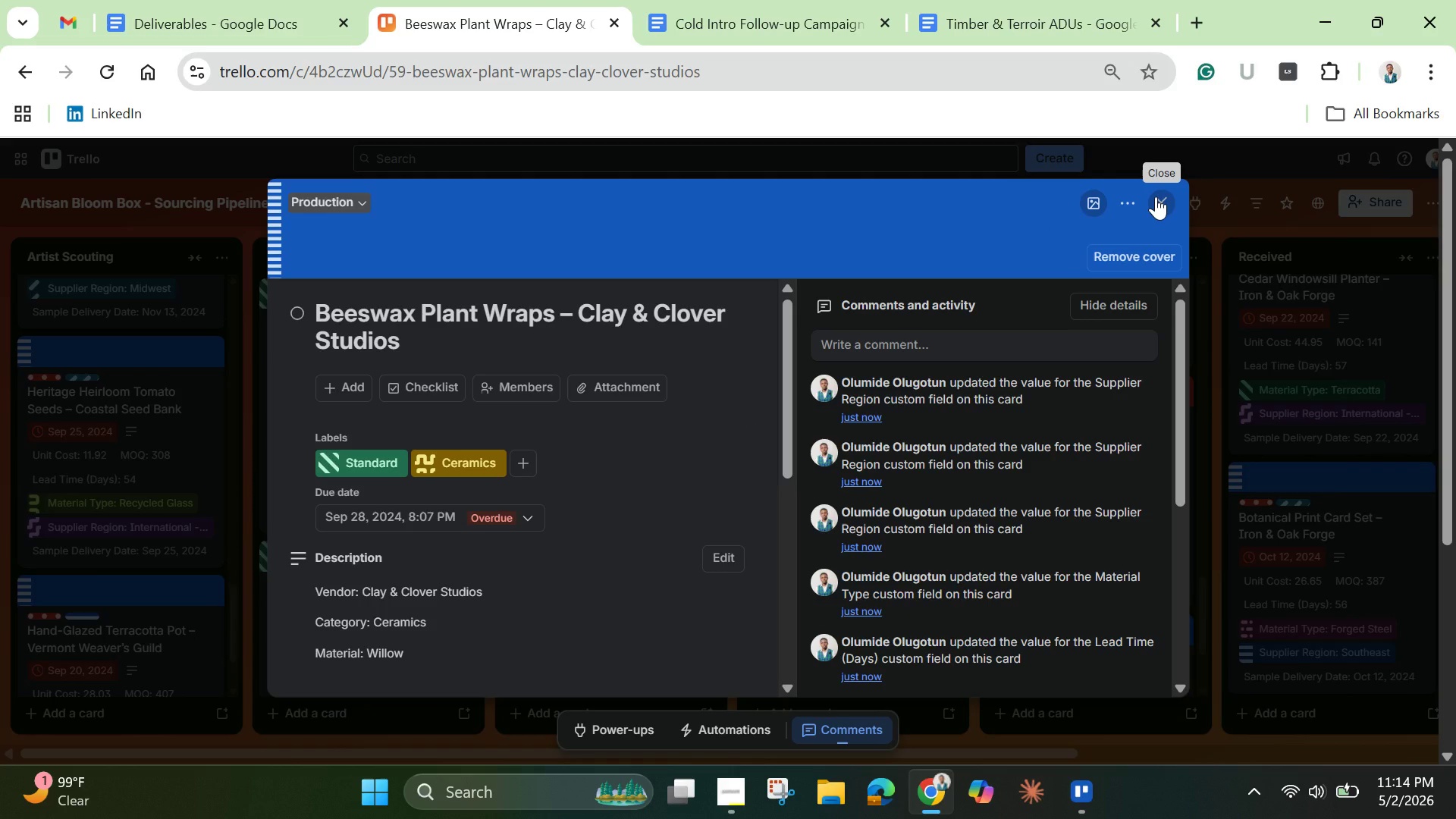 
wait(5.09)
 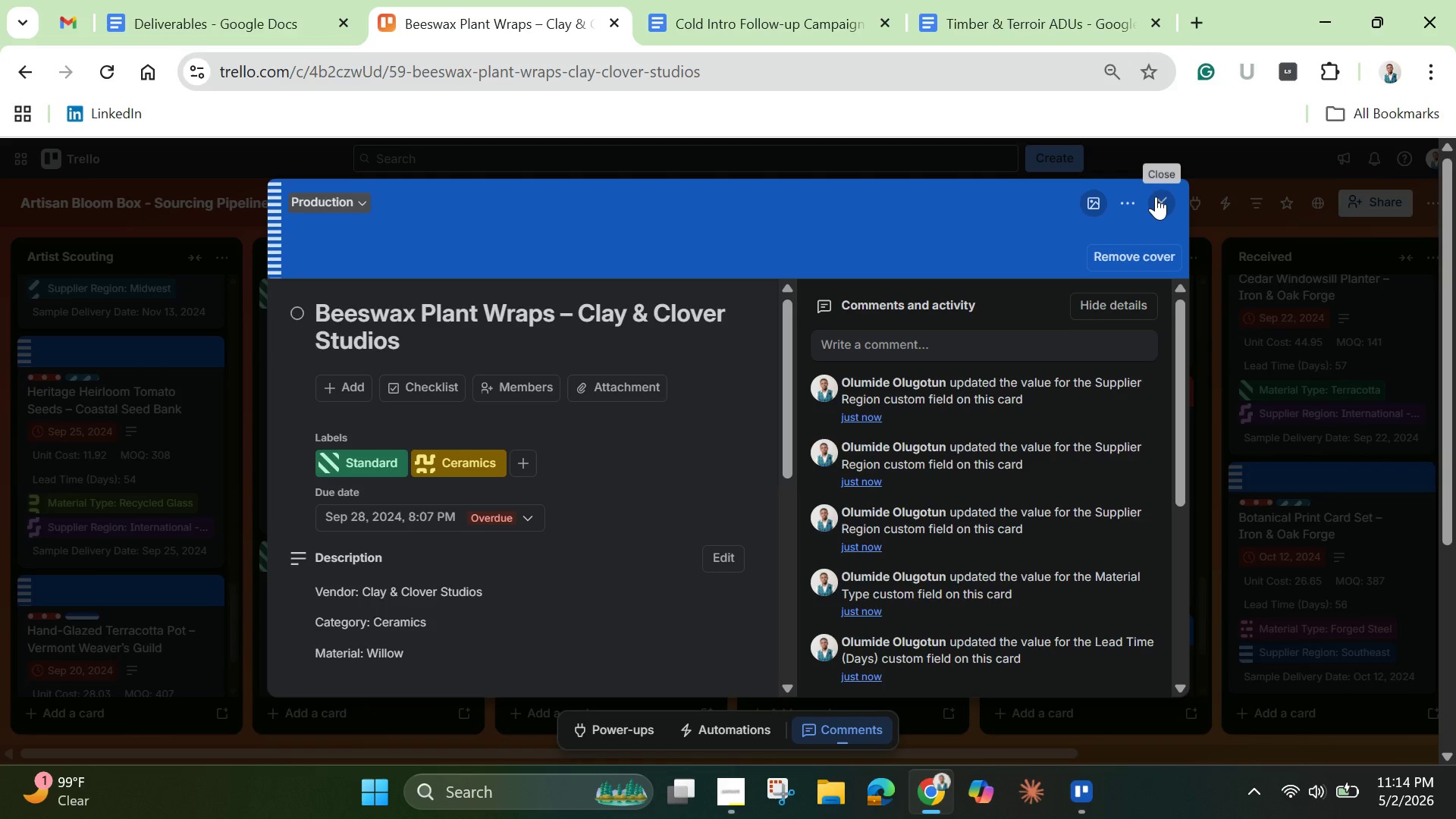 
left_click([1156, 196])
 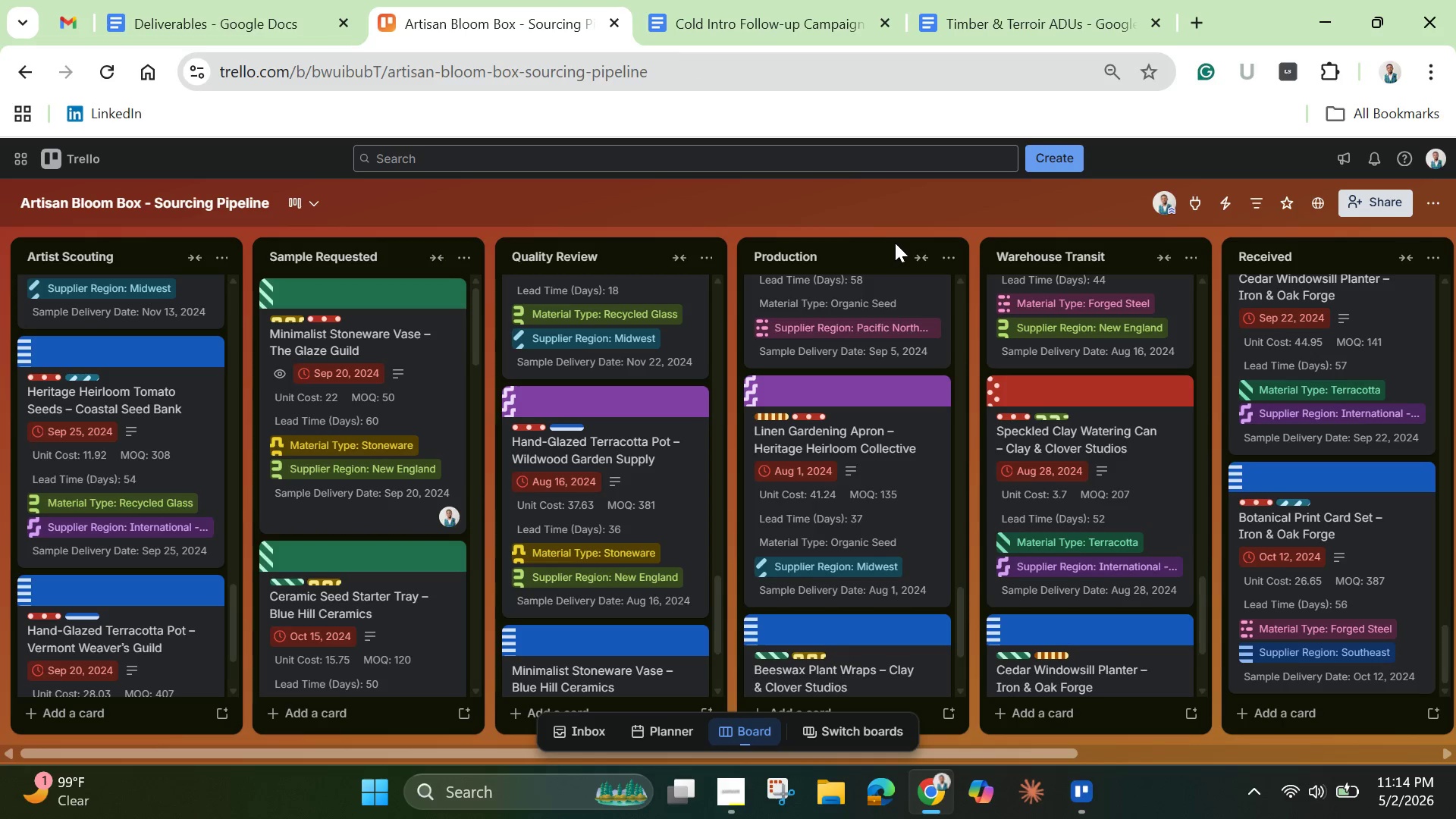 
wait(10.06)
 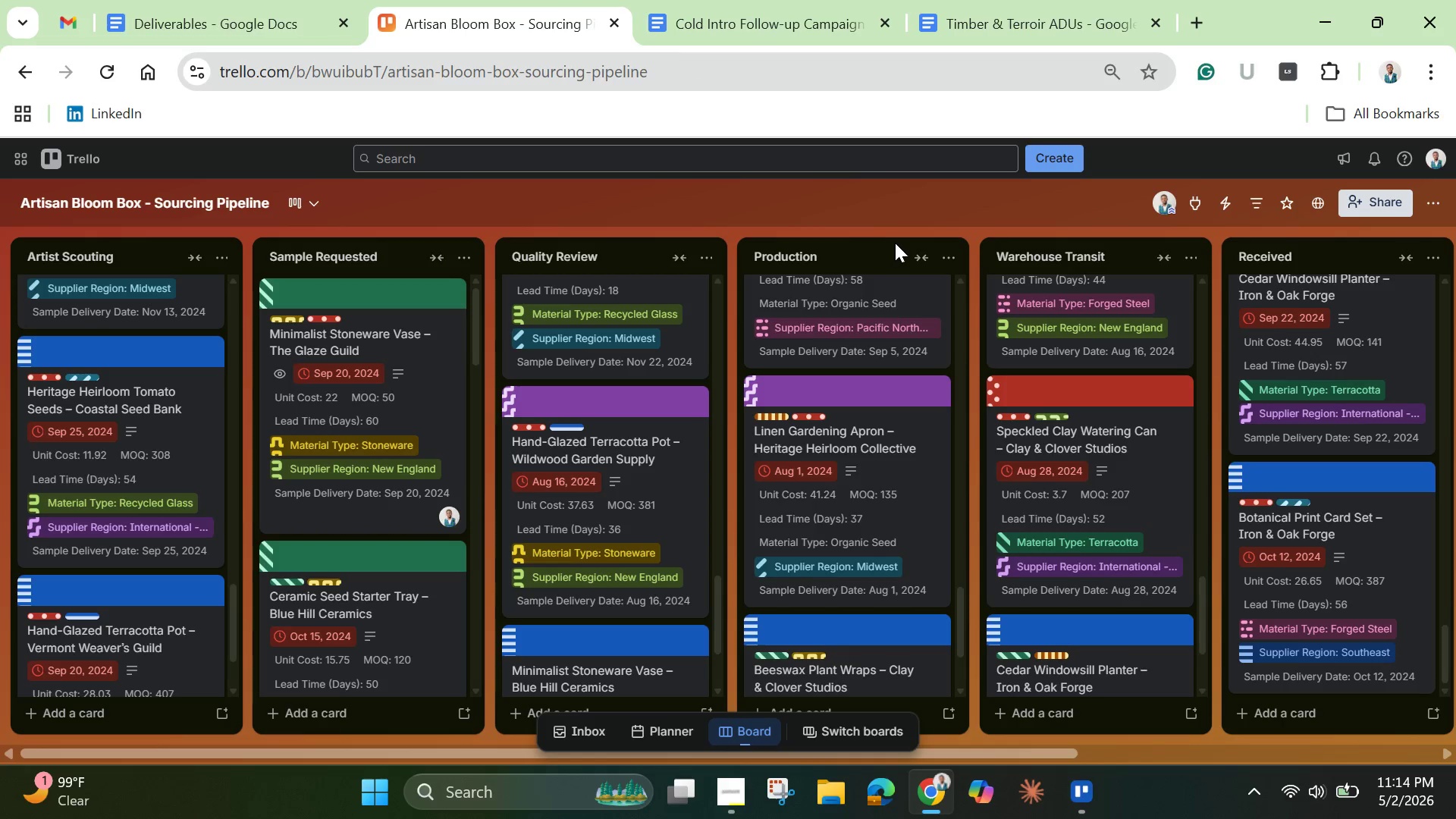 
left_click_drag(start_coordinate=[497, 526], to_coordinate=[1075, 528])
 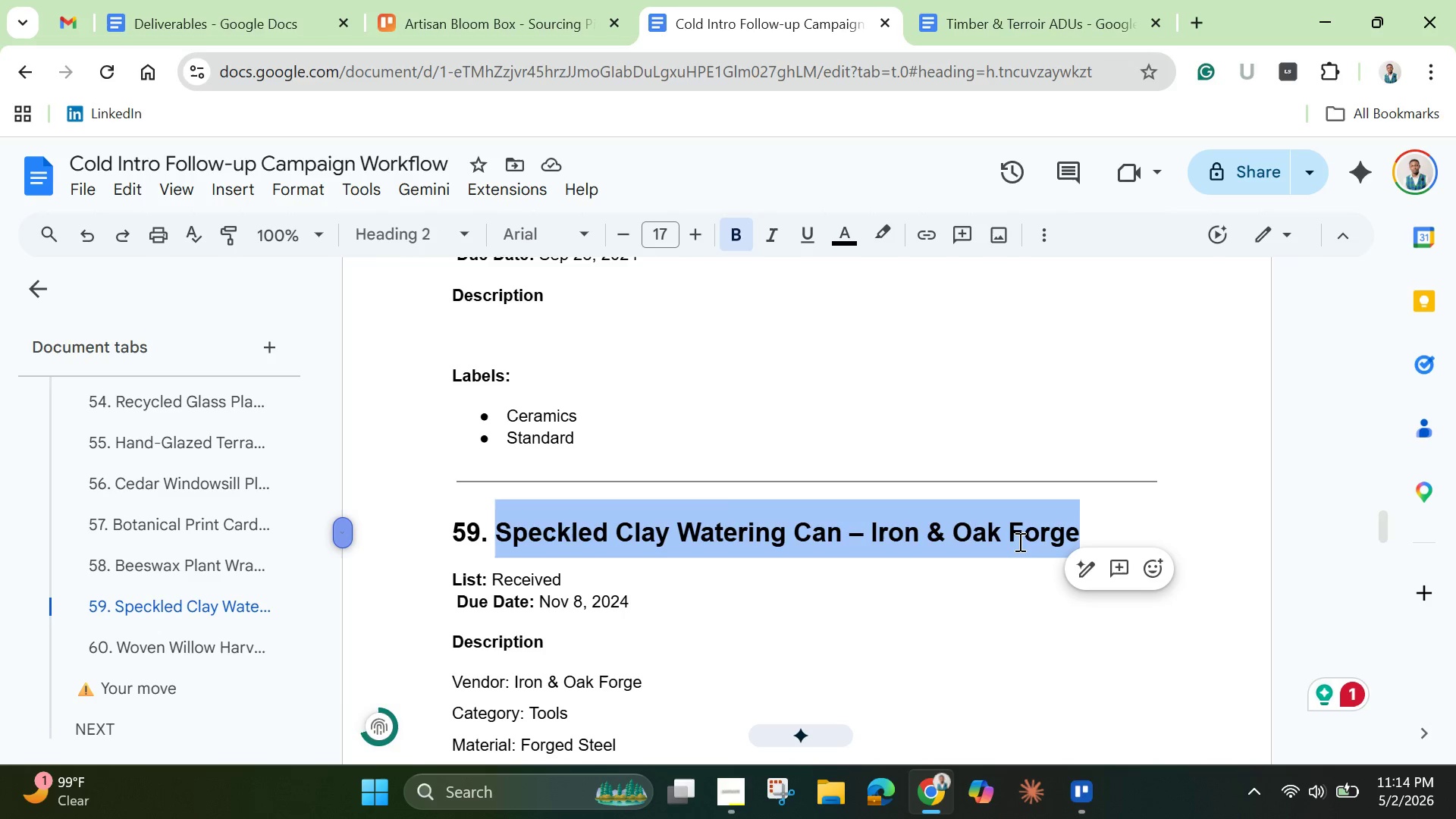 
right_click([1018, 541])
 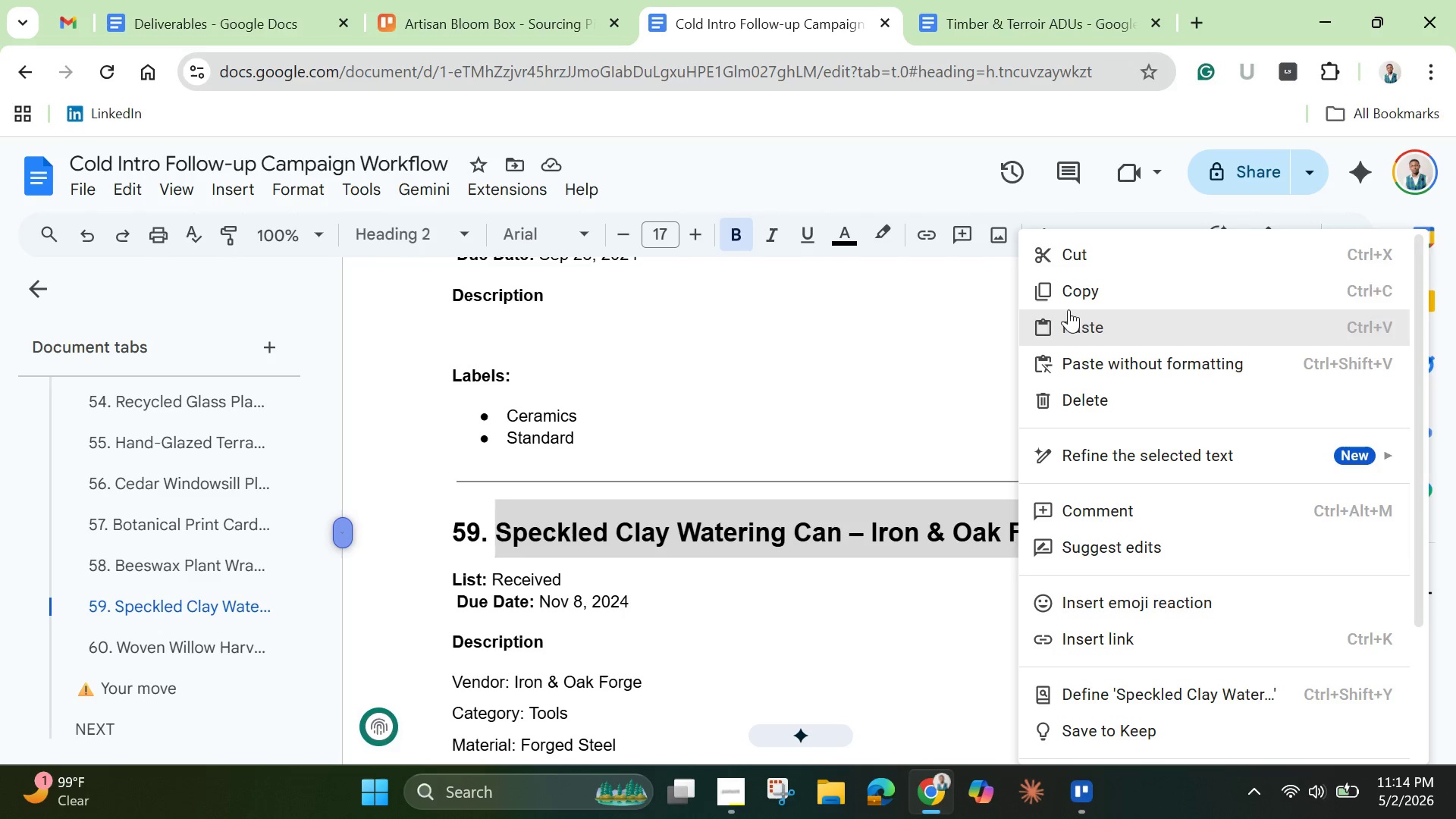 
left_click([1076, 291])
 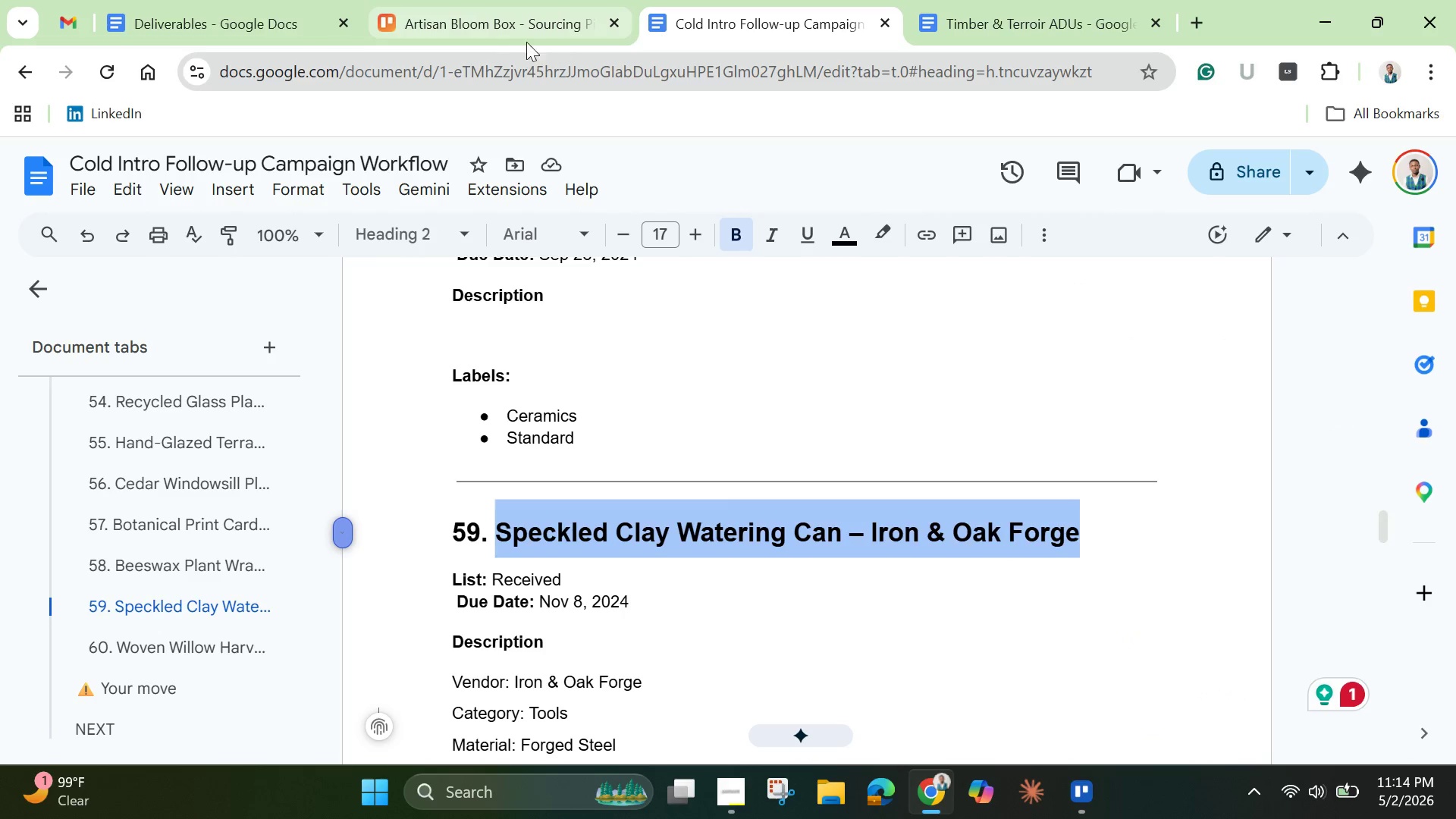 
left_click([501, 28])
 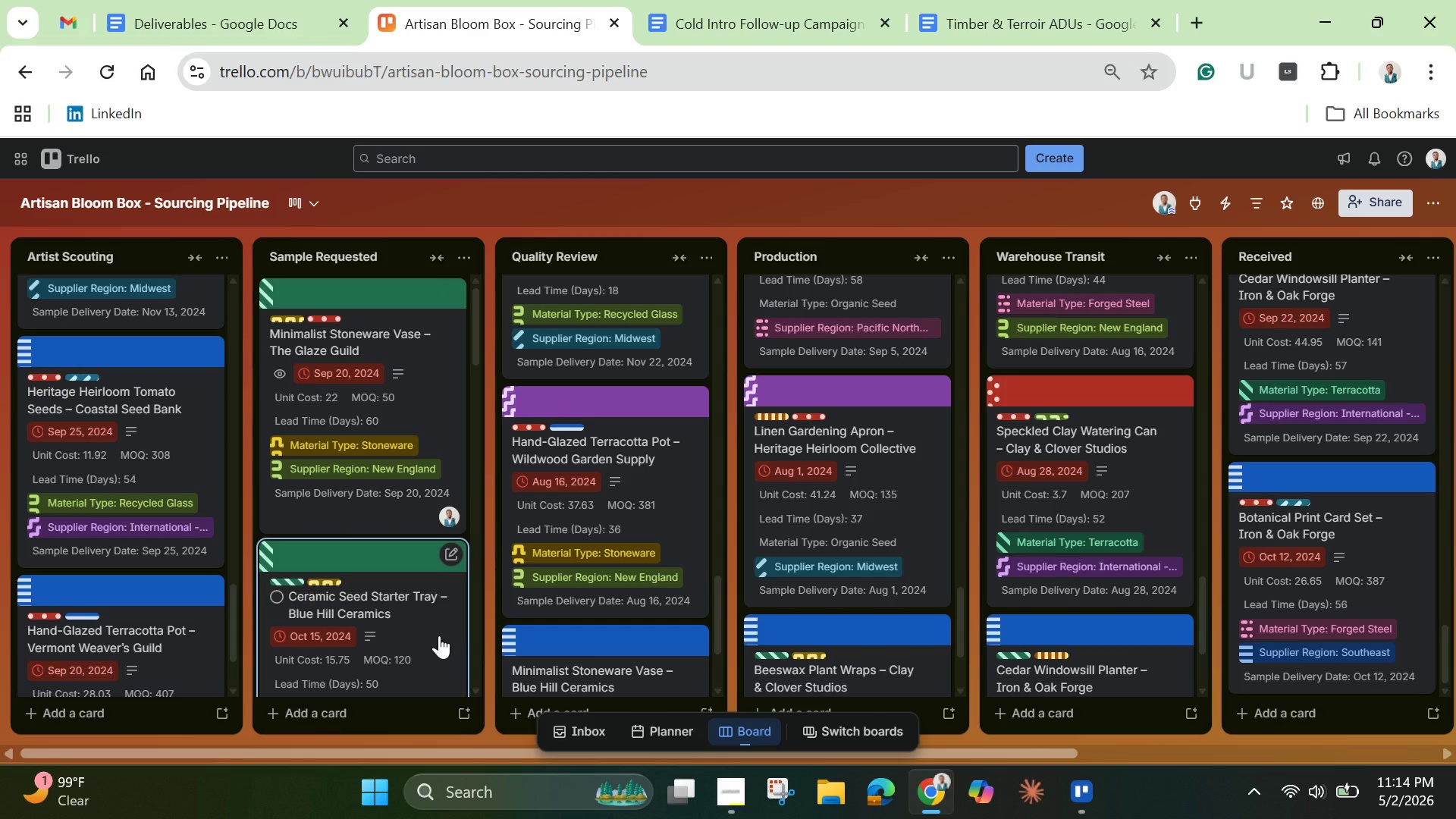 
wait(8.5)
 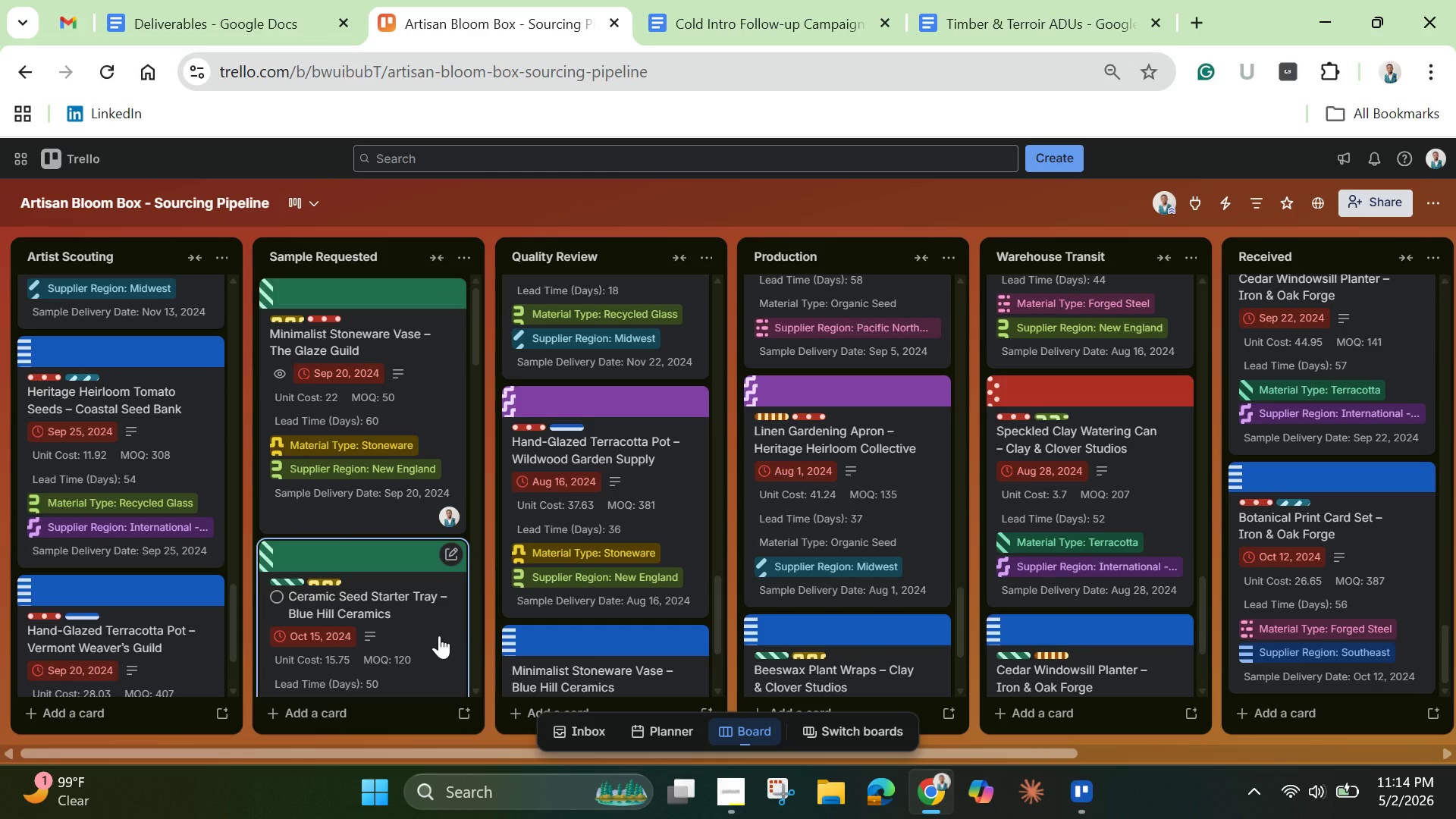 
left_click([1281, 716])
 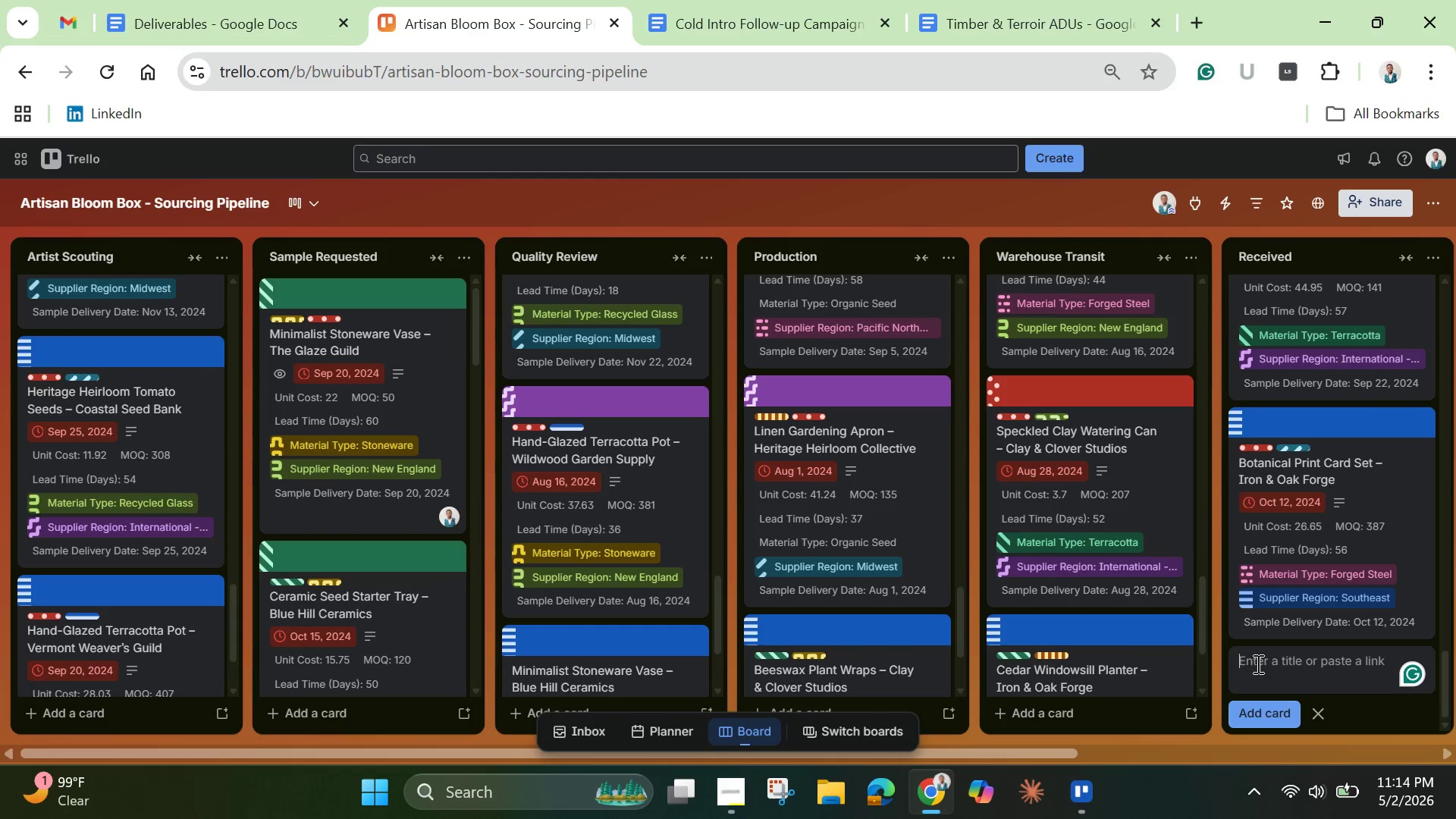 
key(Control+V)
 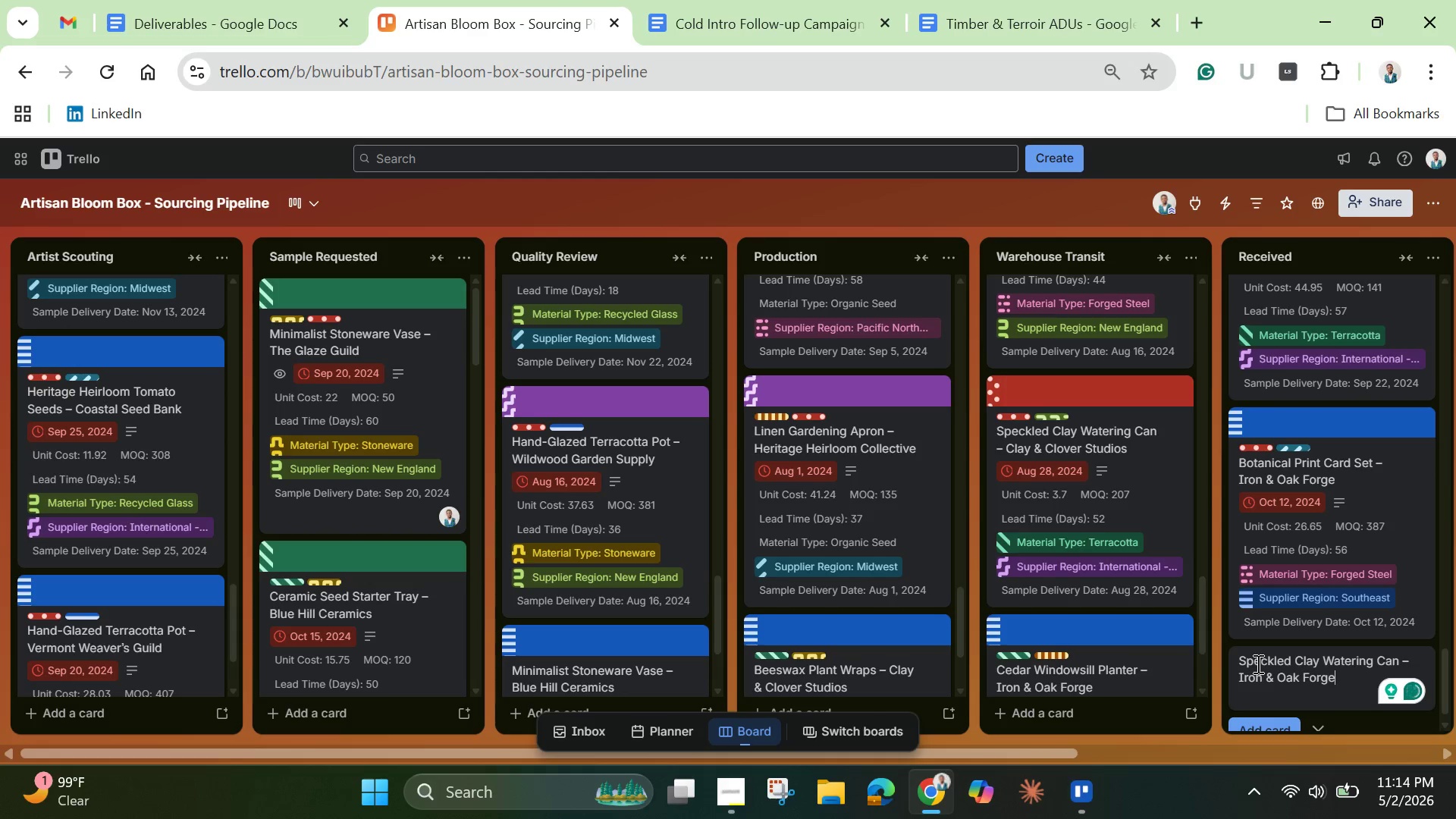 
key(Enter)
 